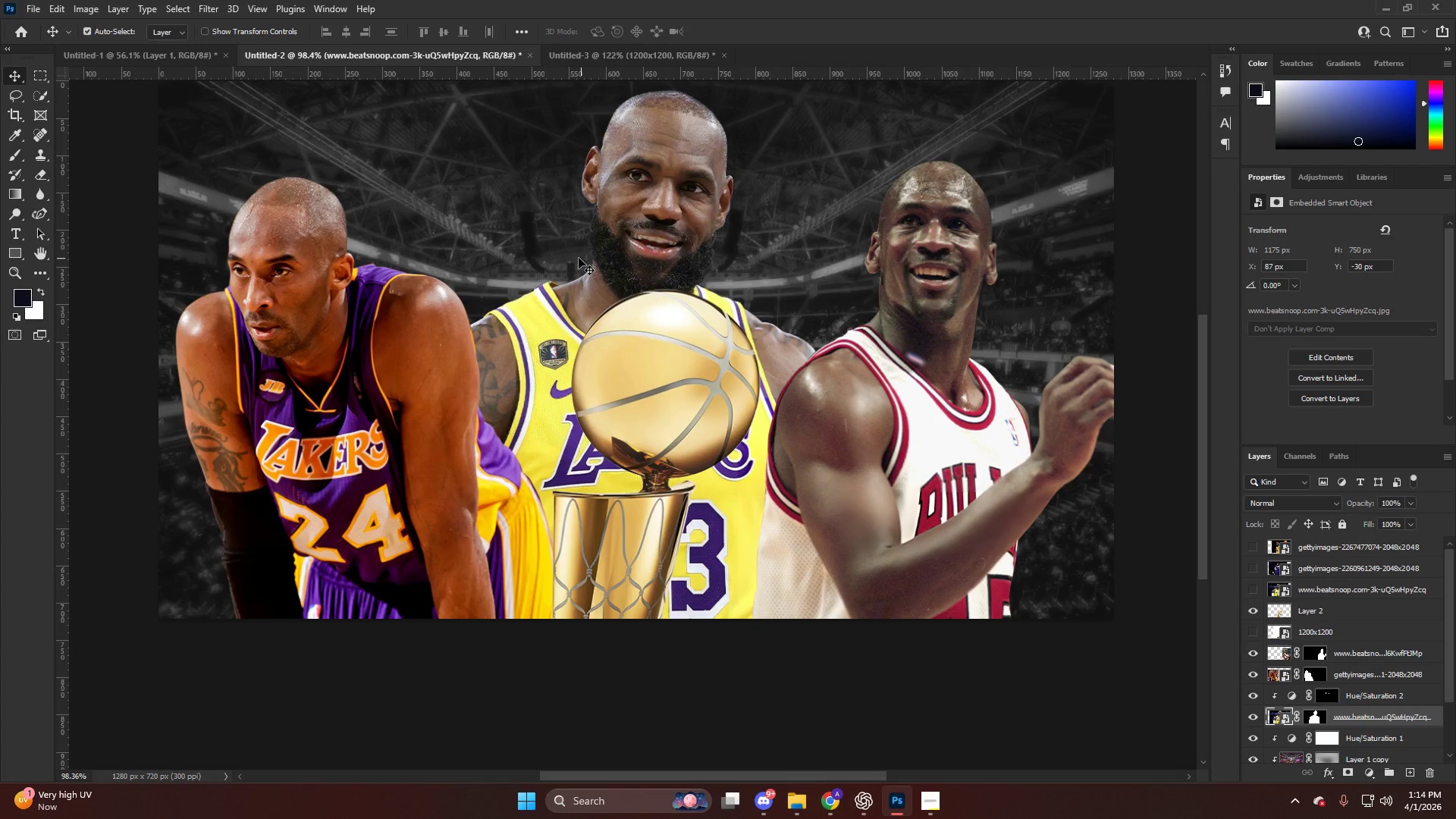 
scroll: coordinate [673, 276], scroll_direction: down, amount: 38.0
 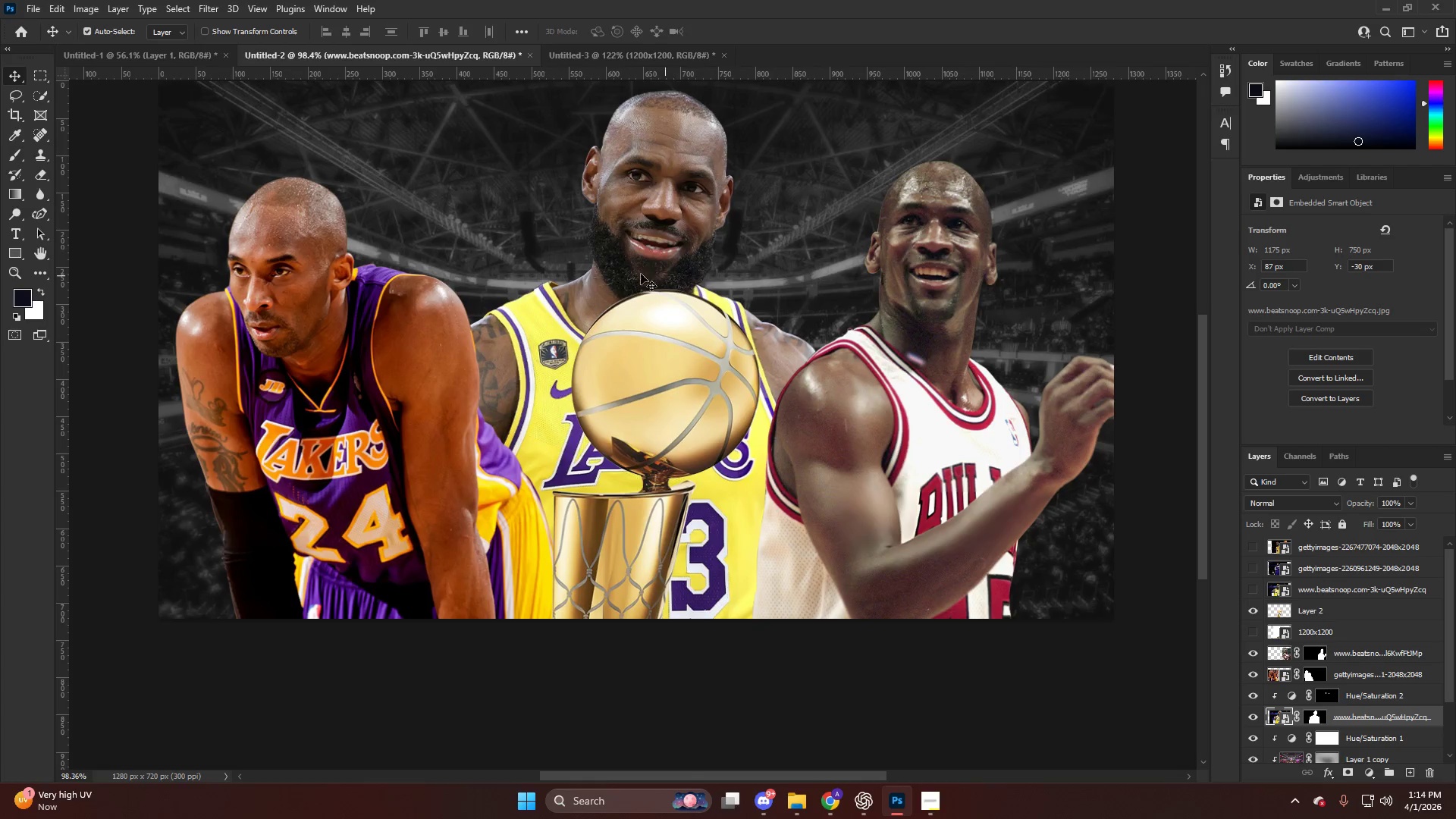 
key(Alt+AltLeft)
 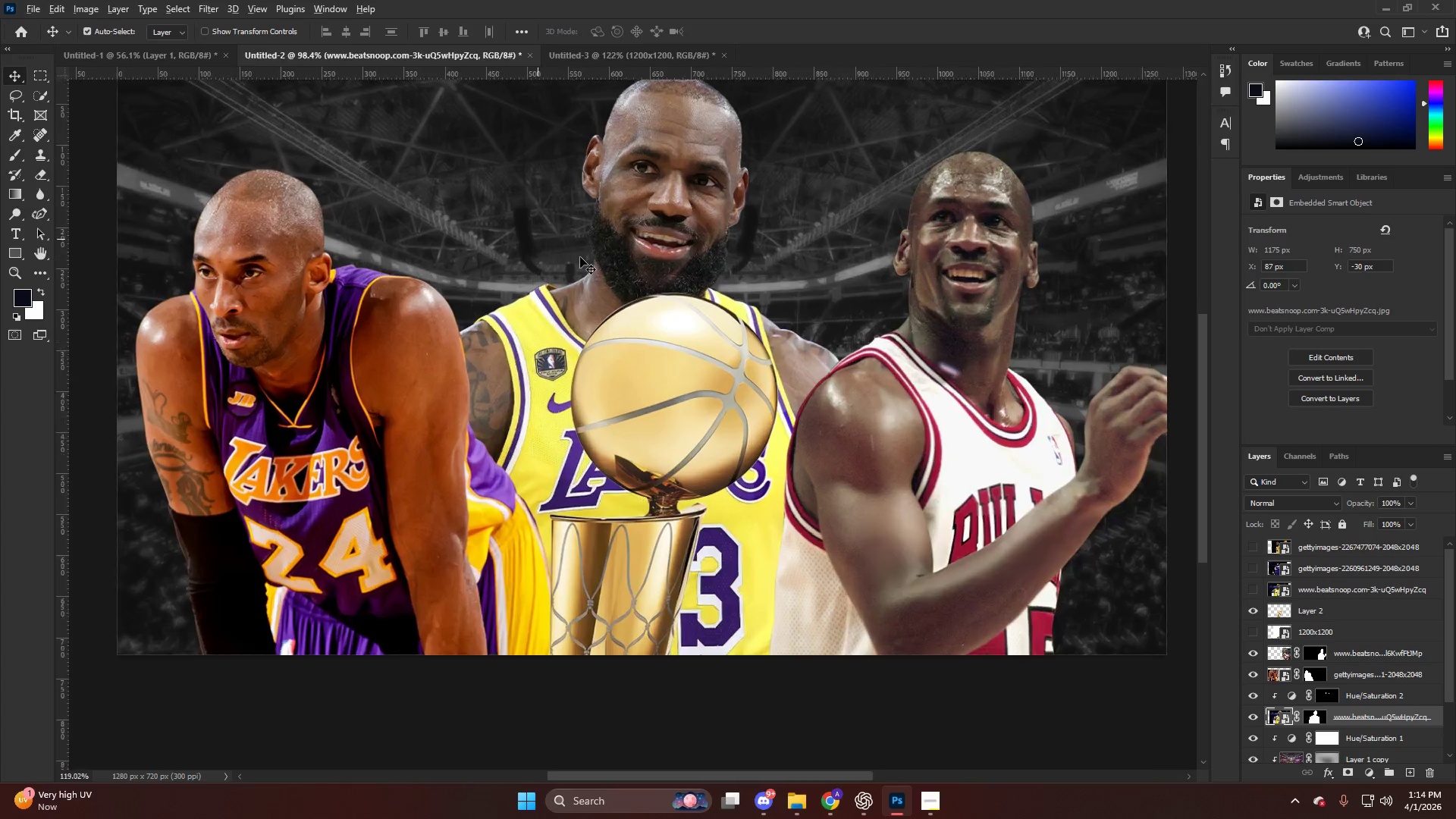 
left_click([655, 209])
 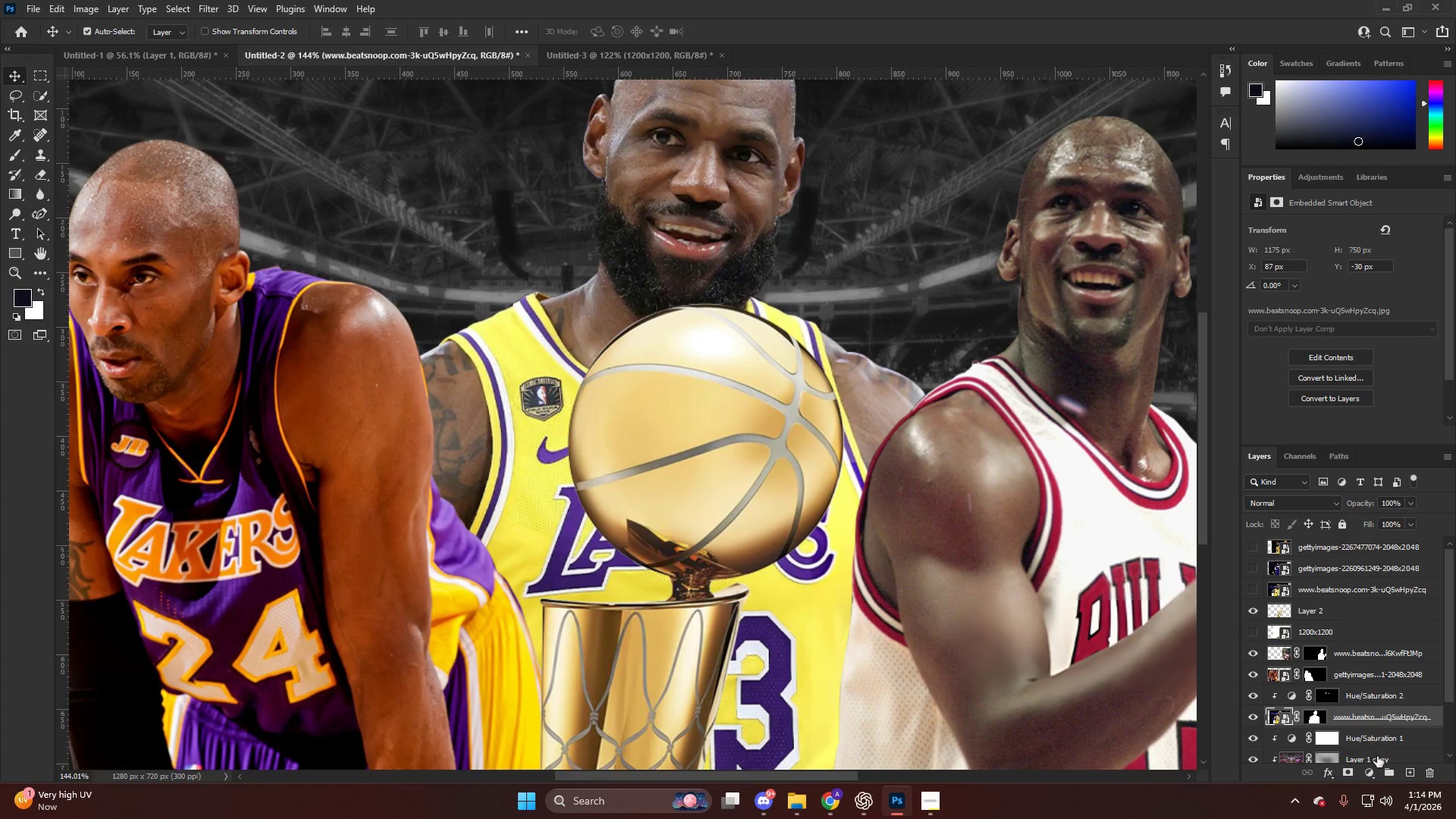 
scroll: coordinate [580, 257], scroll_direction: up, amount: 4.0
 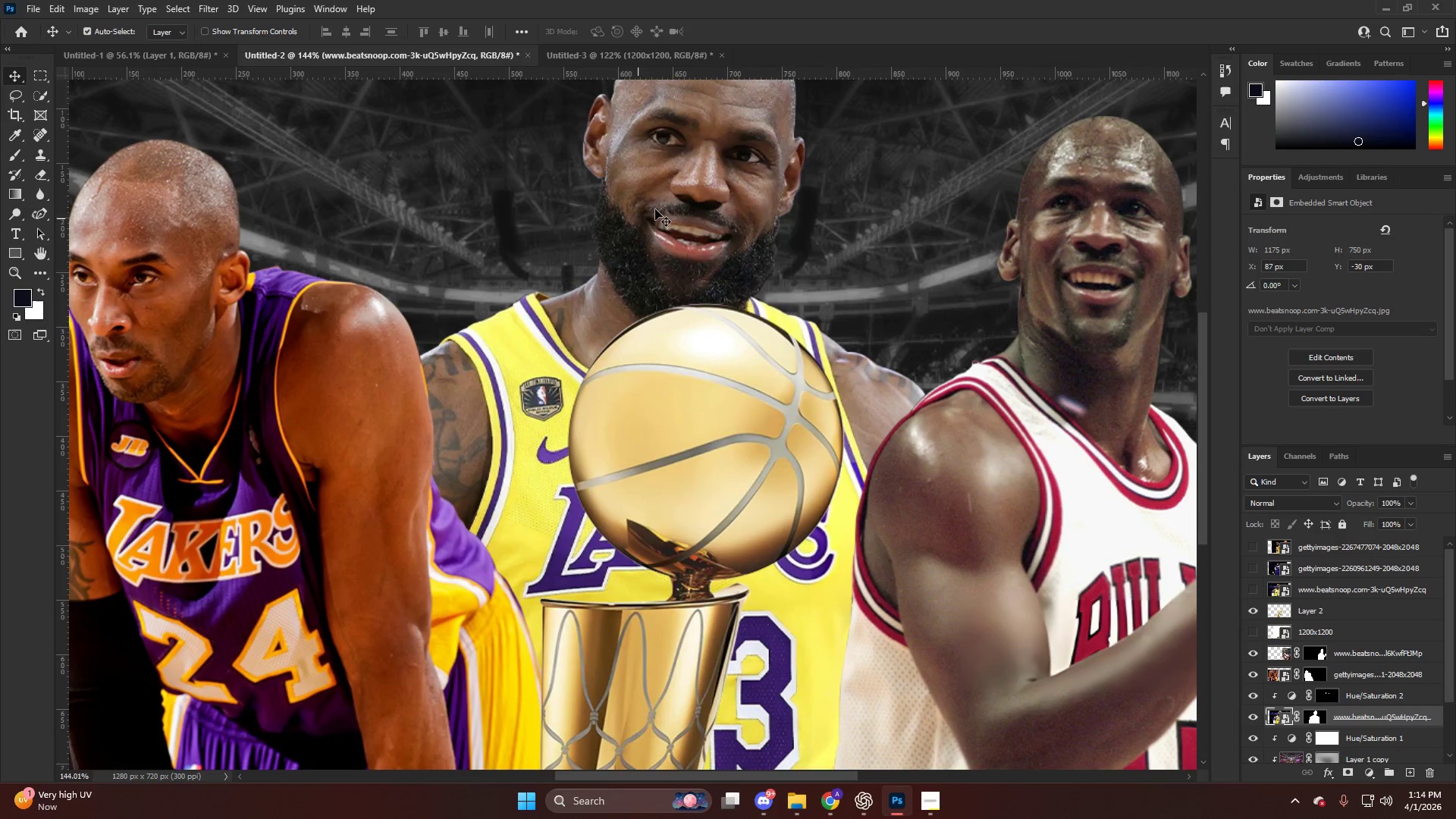 
left_click([1368, 772])
 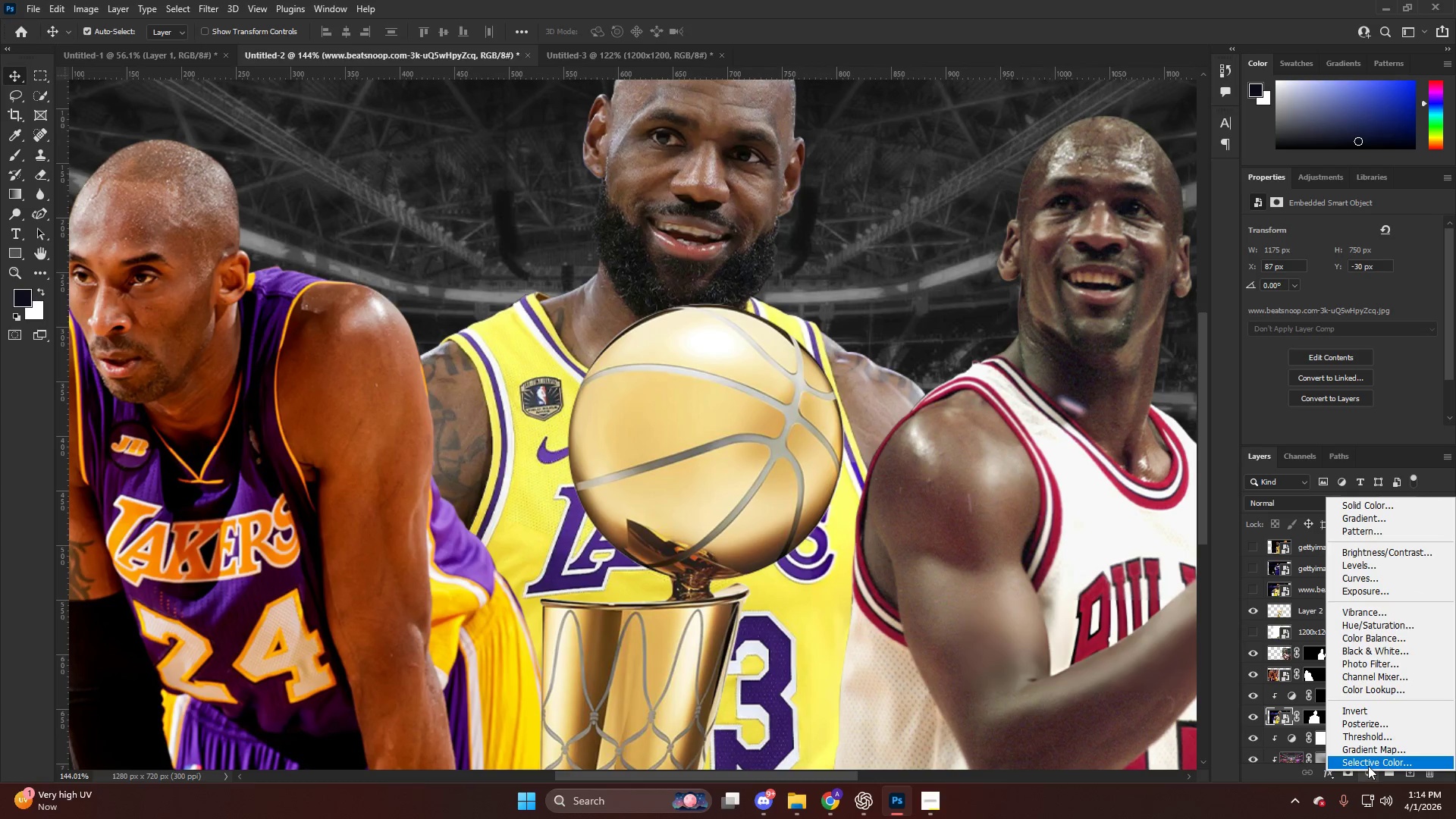 
left_click([1368, 764])
 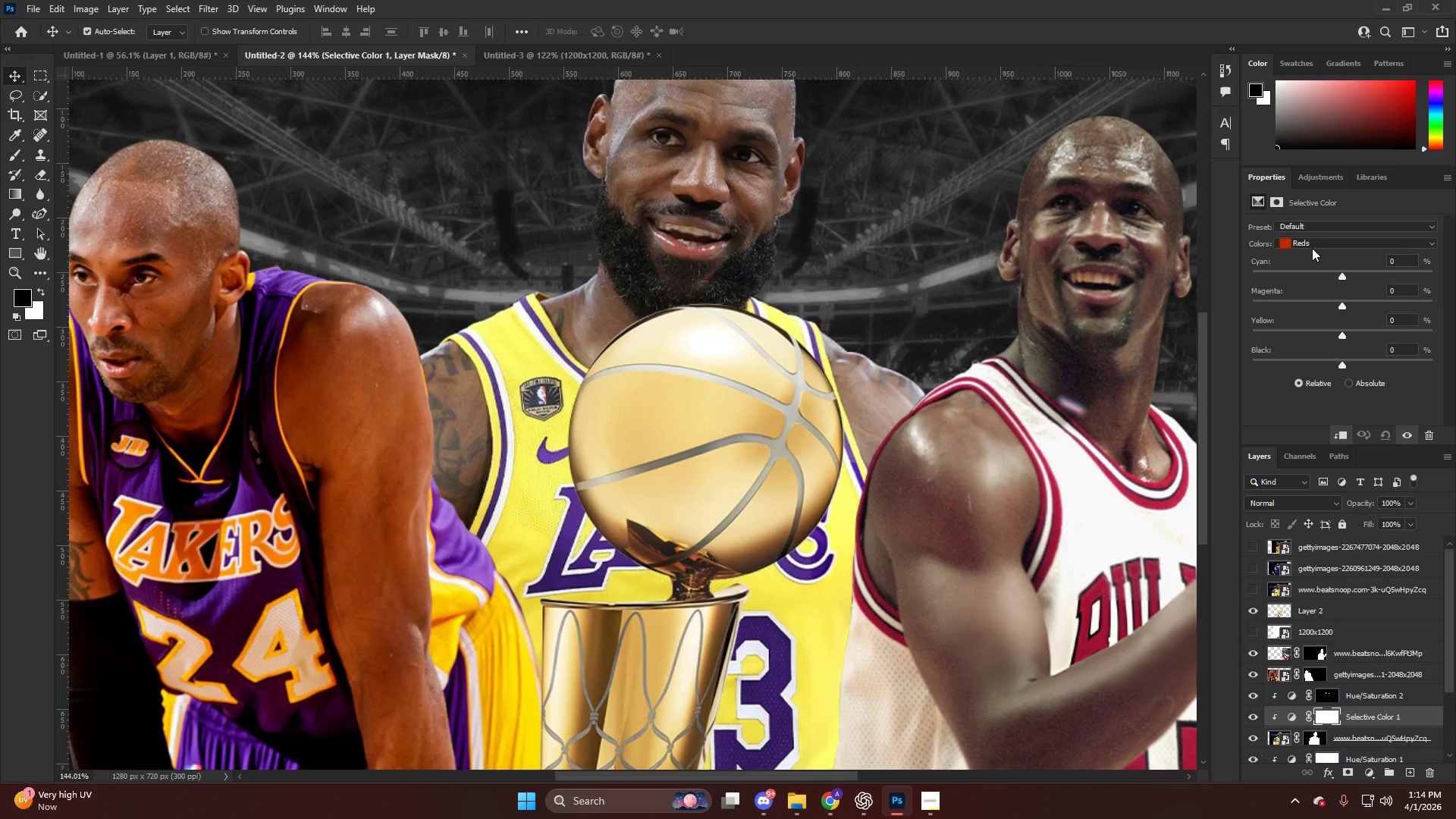 
key(Alt+AltLeft)
 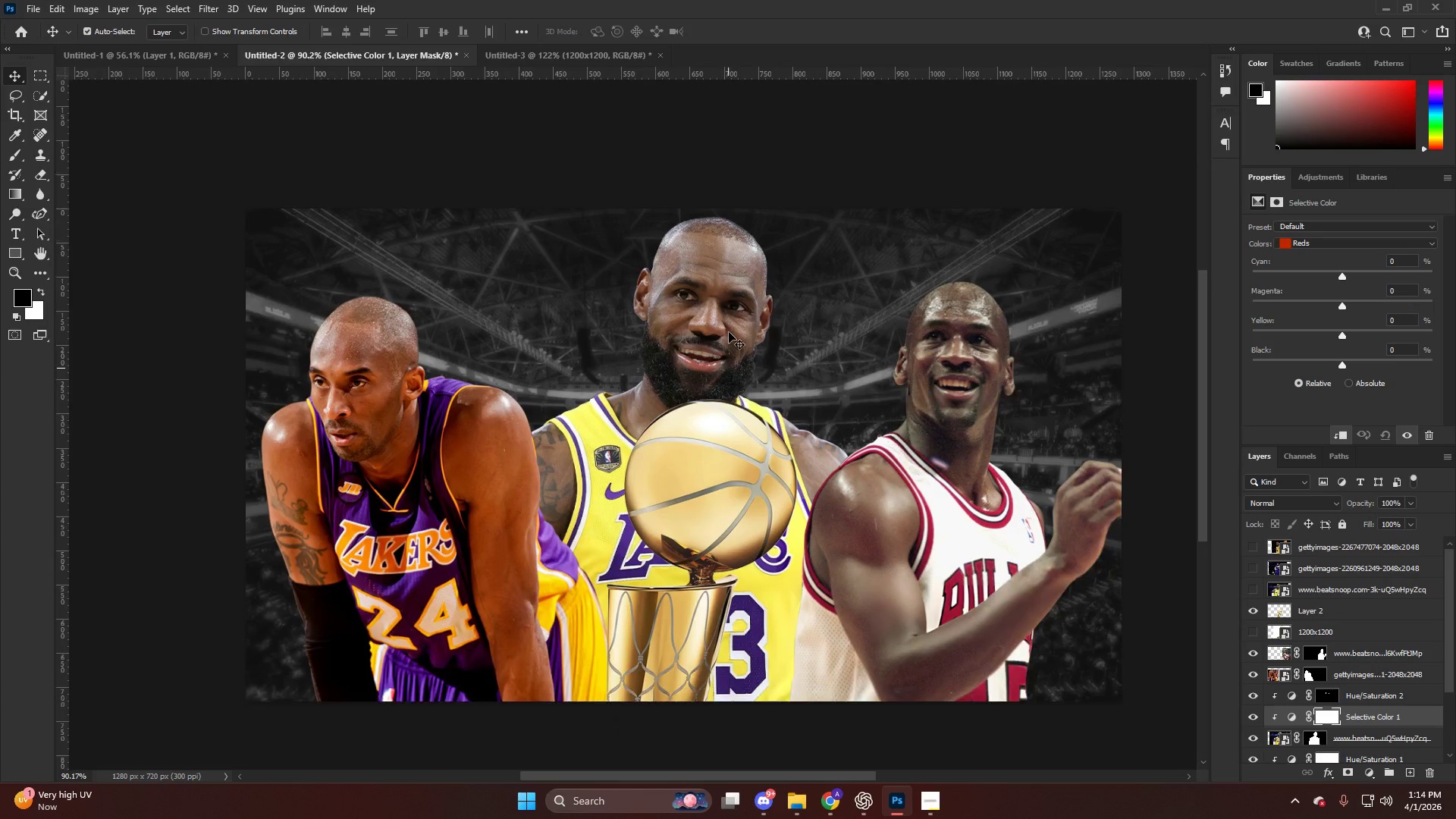 
hold_key(key=AltLeft, duration=0.38)
 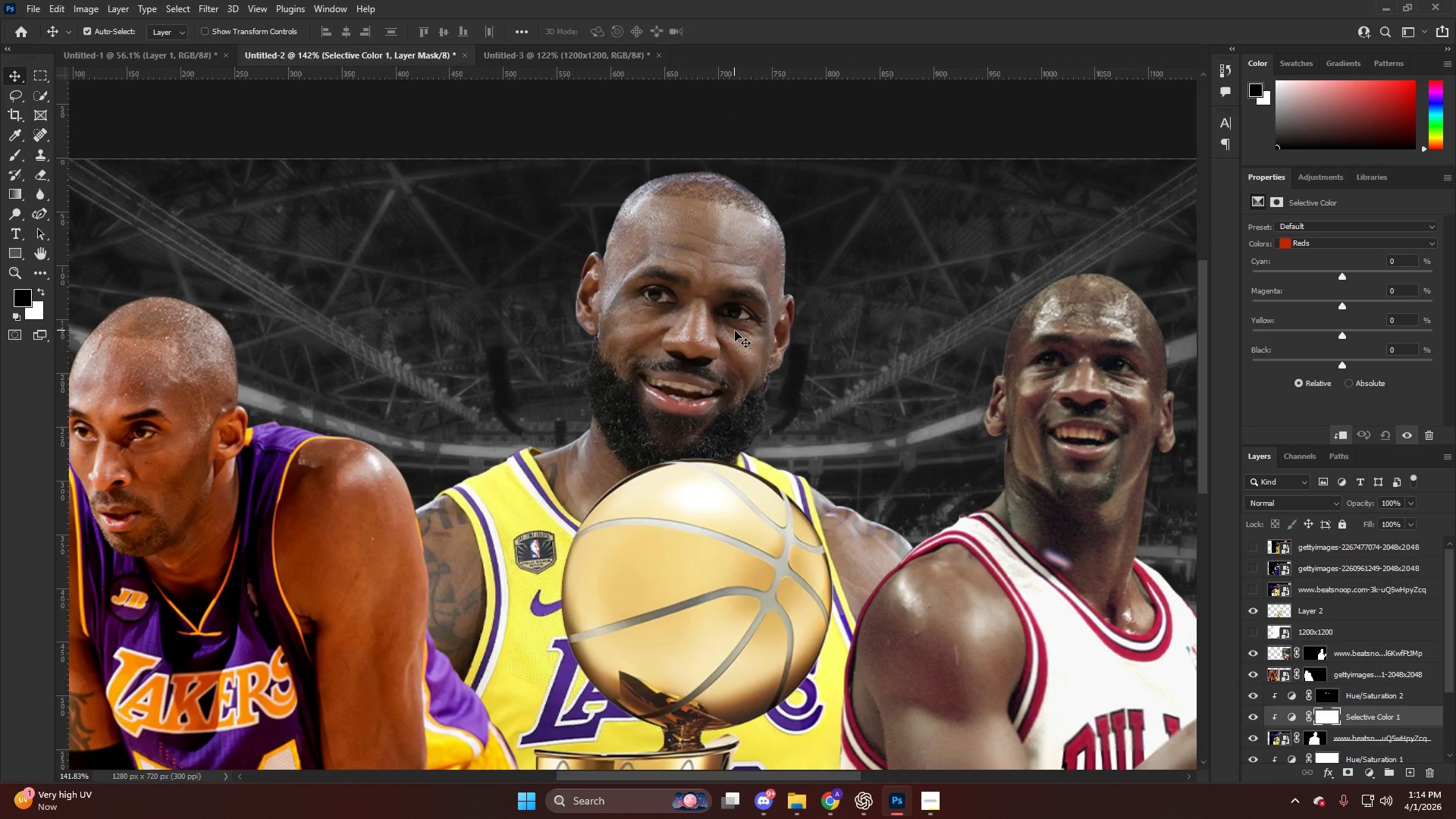 
key(V)
 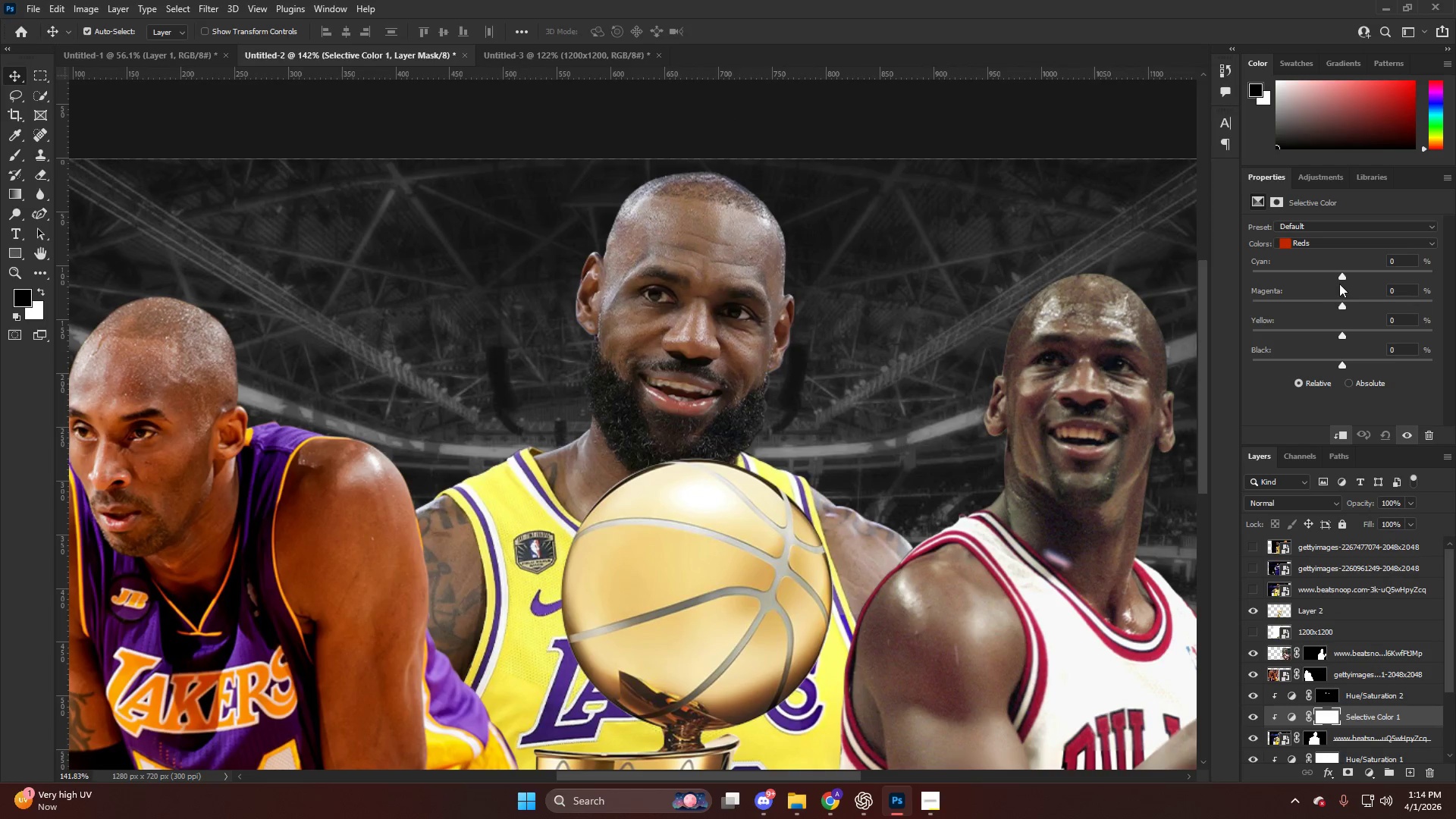 
scroll: coordinate [735, 331], scroll_direction: up, amount: 10.0
 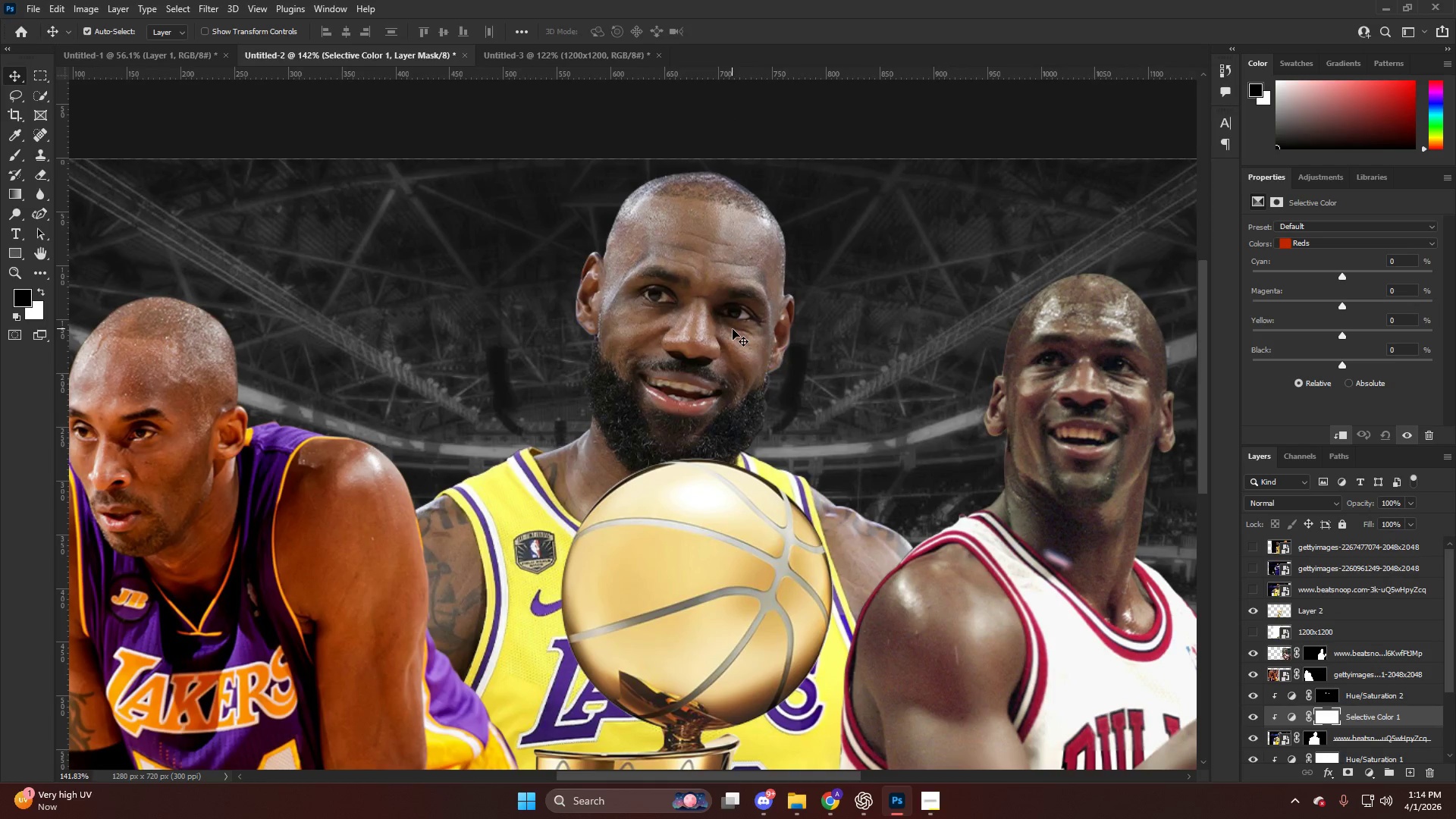 
left_click_drag(start_coordinate=[1339, 276], to_coordinate=[1297, 283])
 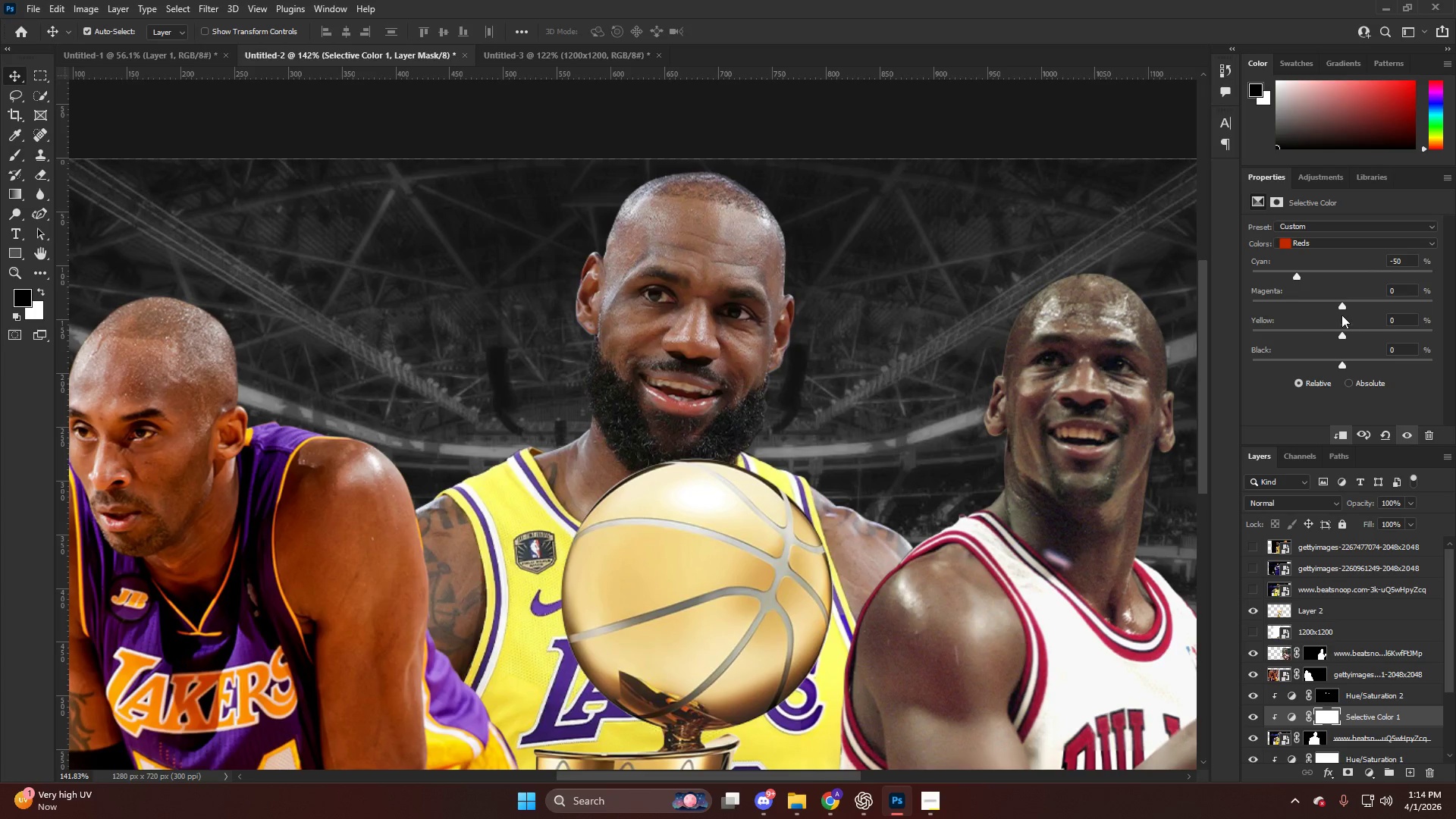 
left_click_drag(start_coordinate=[1341, 306], to_coordinate=[1357, 315])
 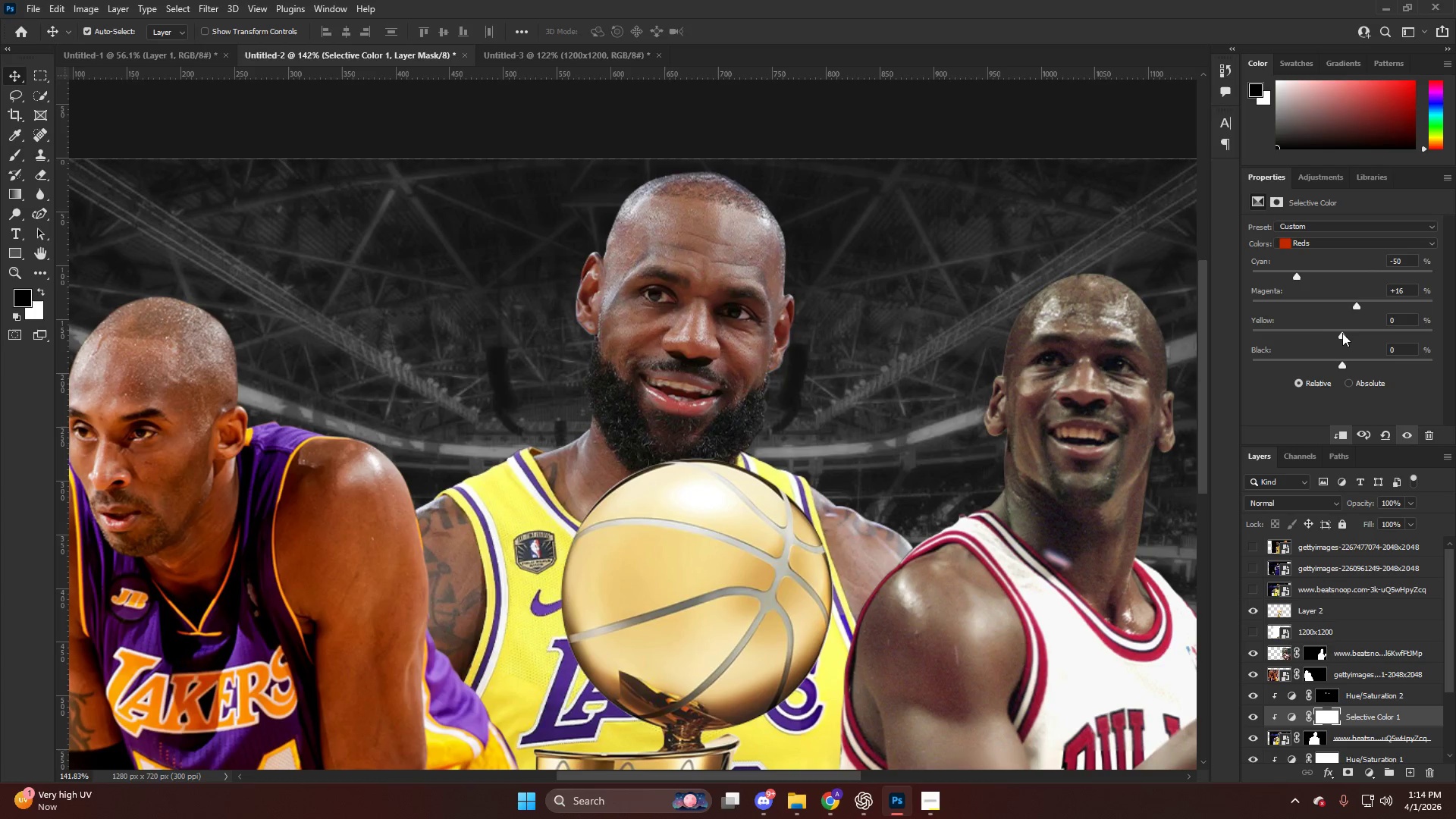 
left_click_drag(start_coordinate=[1343, 333], to_coordinate=[1392, 338])
 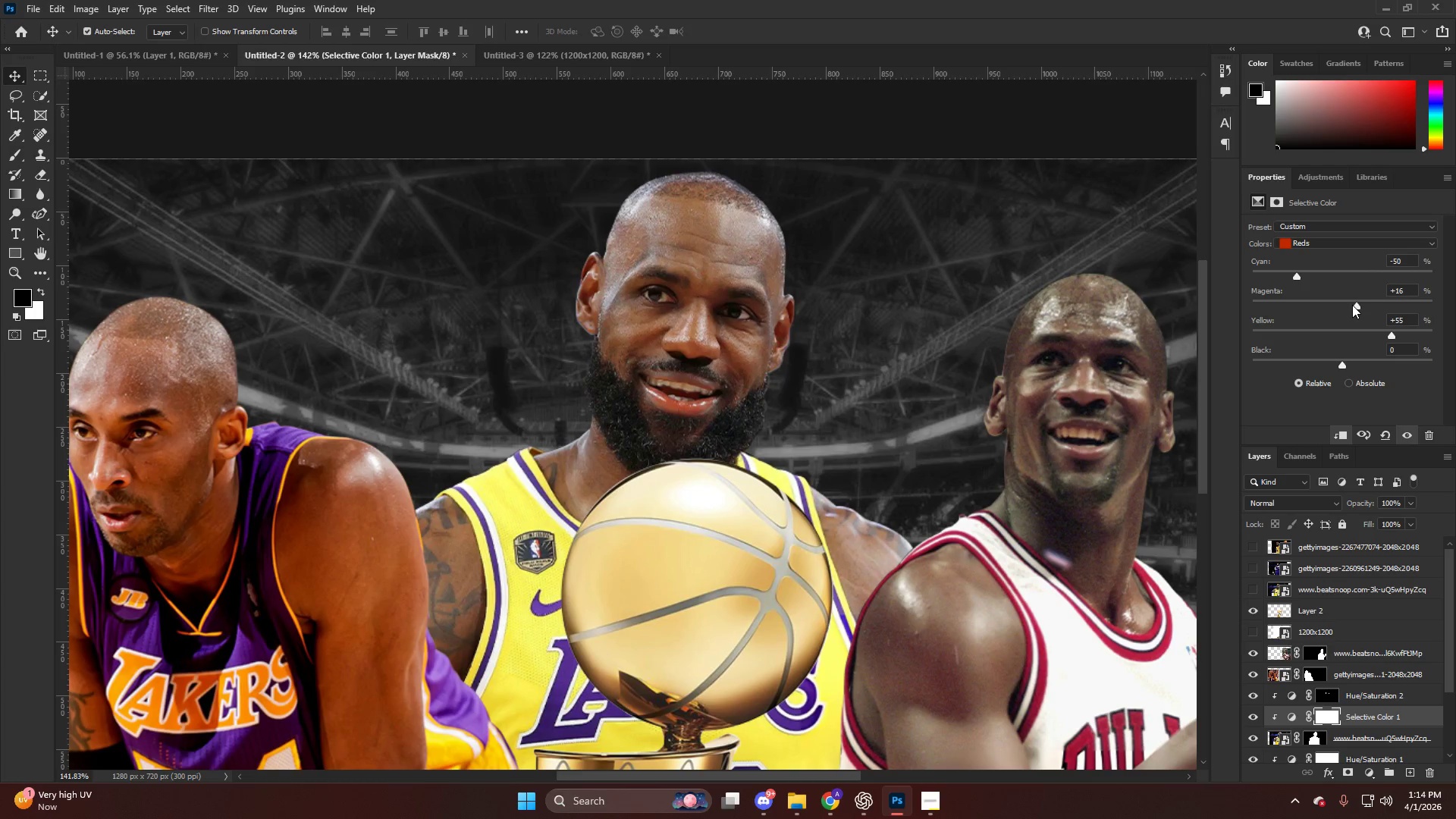 
left_click_drag(start_coordinate=[1354, 305], to_coordinate=[1356, 311])
 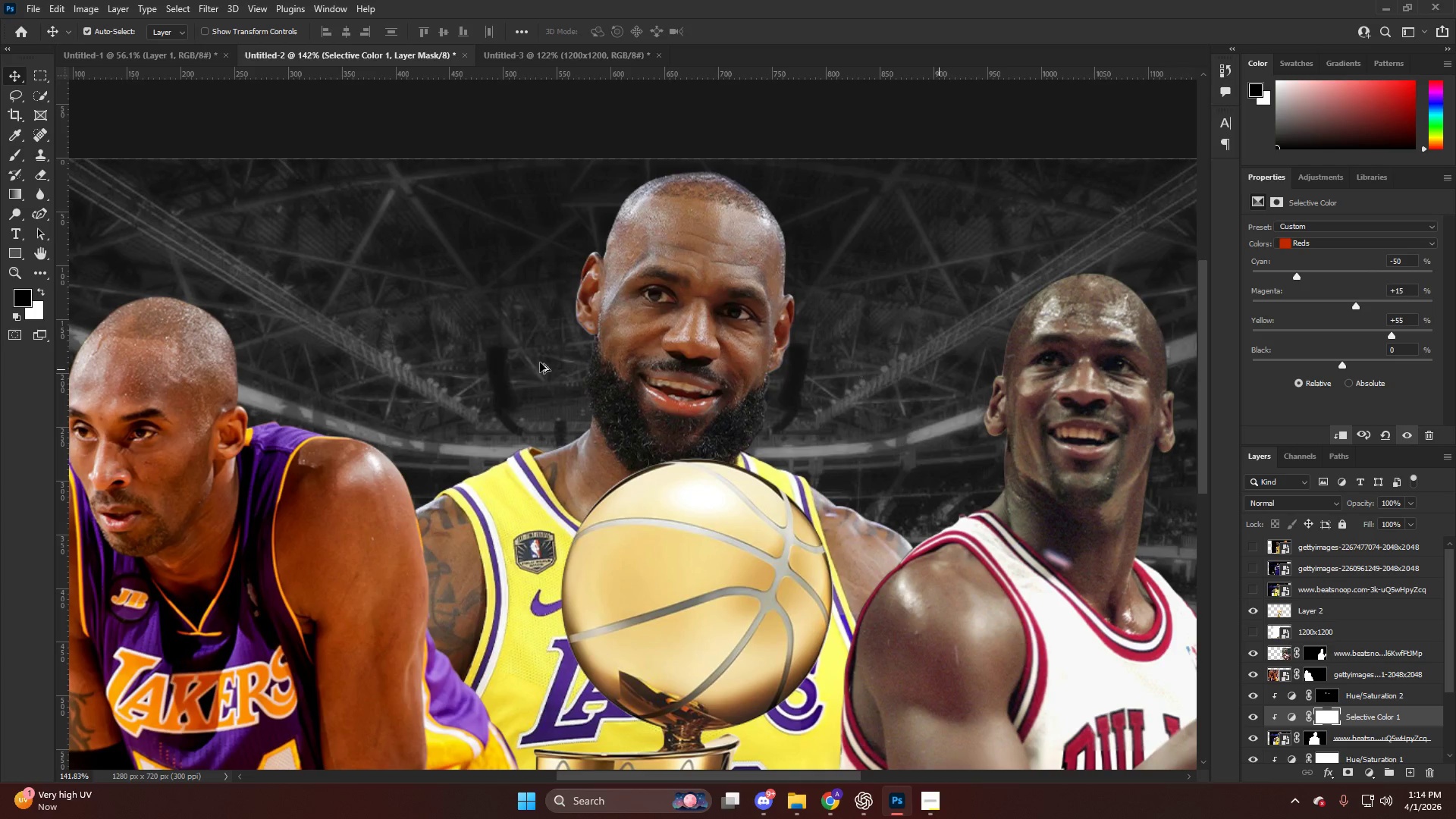 
hold_key(key=AltLeft, duration=0.44)
scroll: coordinate [596, 356], scroll_direction: down, amount: 14.0
 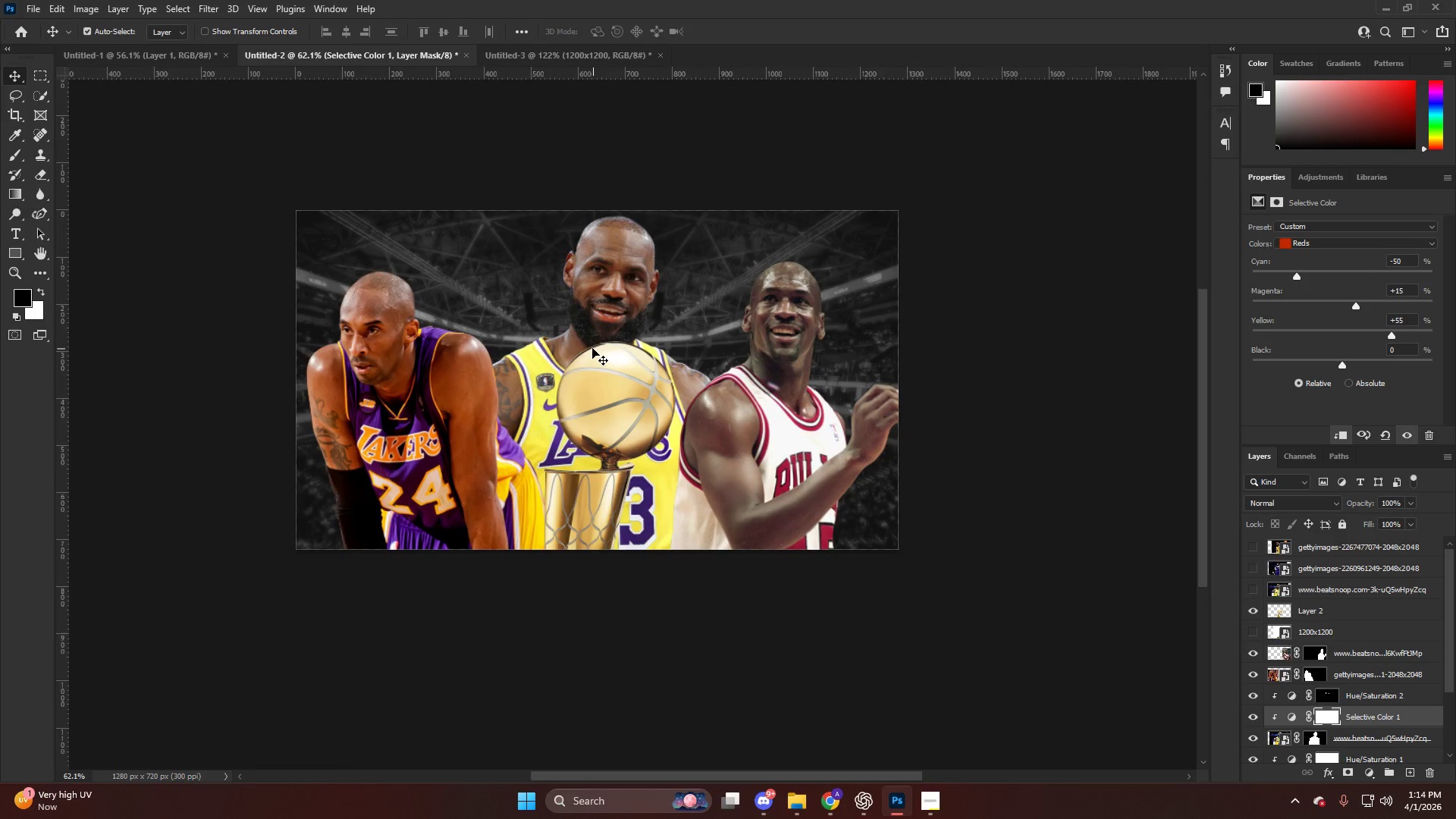 
hold_key(key=AltLeft, duration=0.52)
scroll: coordinate [555, 341], scroll_direction: up, amount: 10.0
 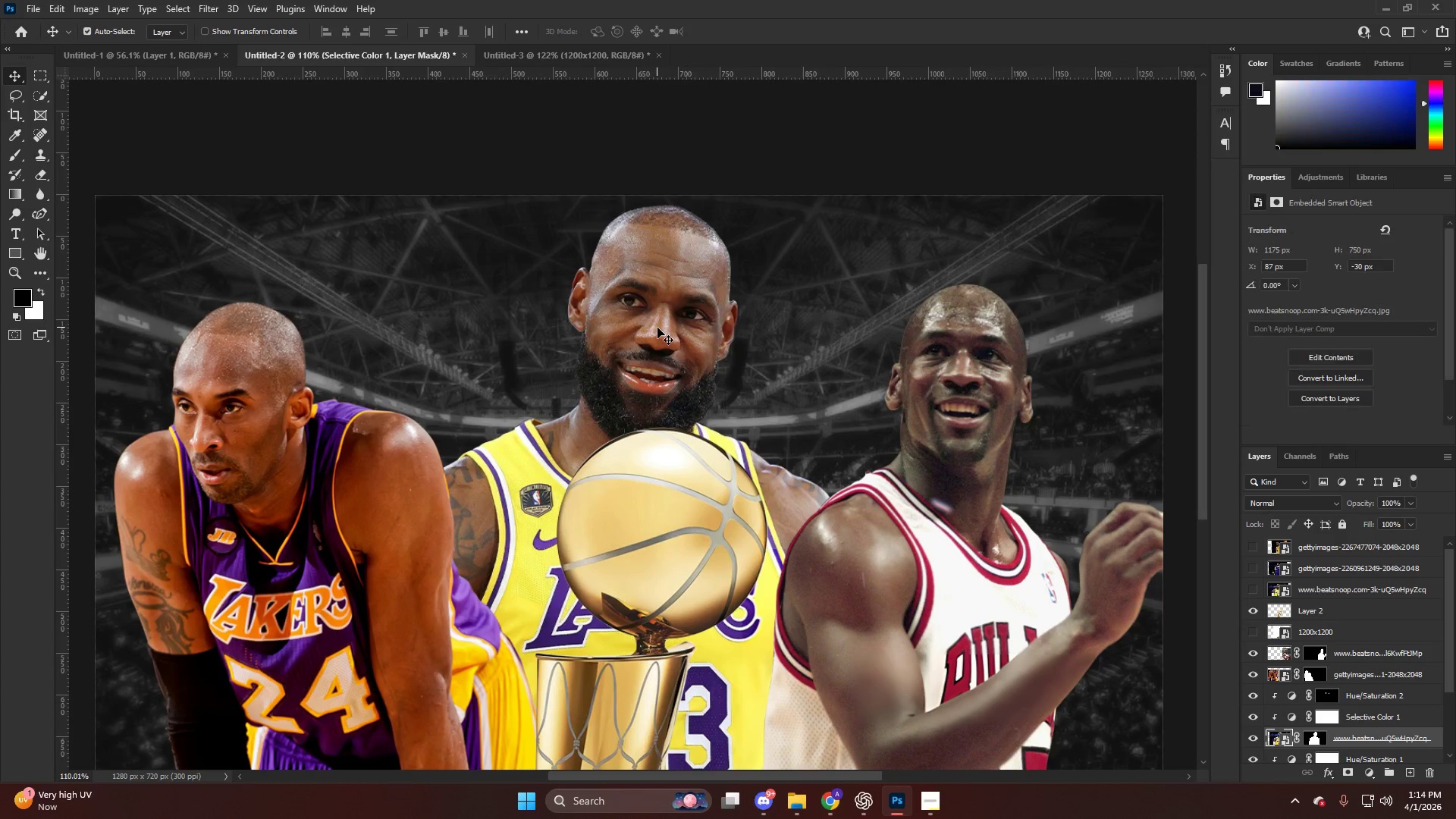 
left_click([1282, 739])
 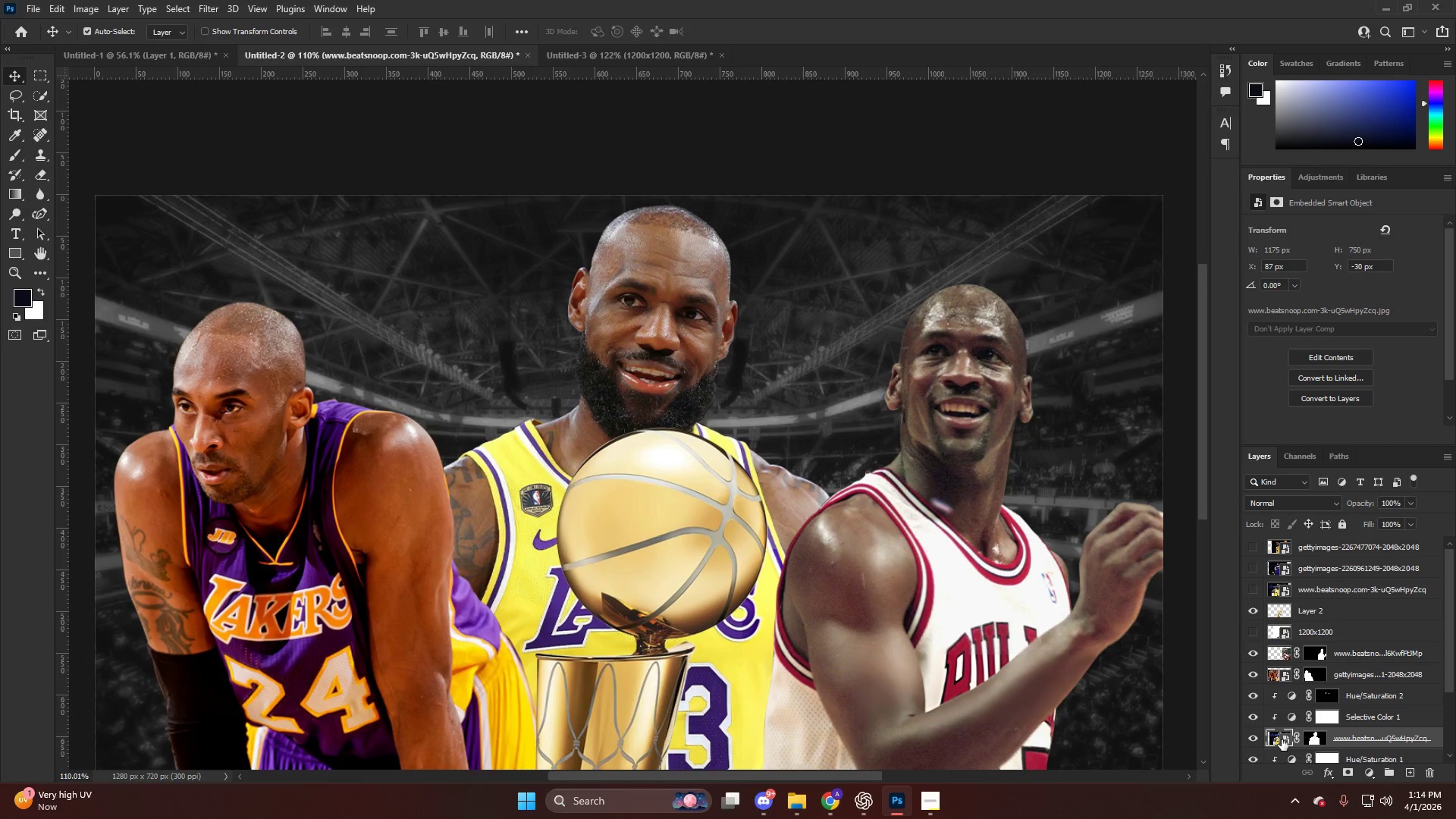 
key(Control+ControlLeft)
 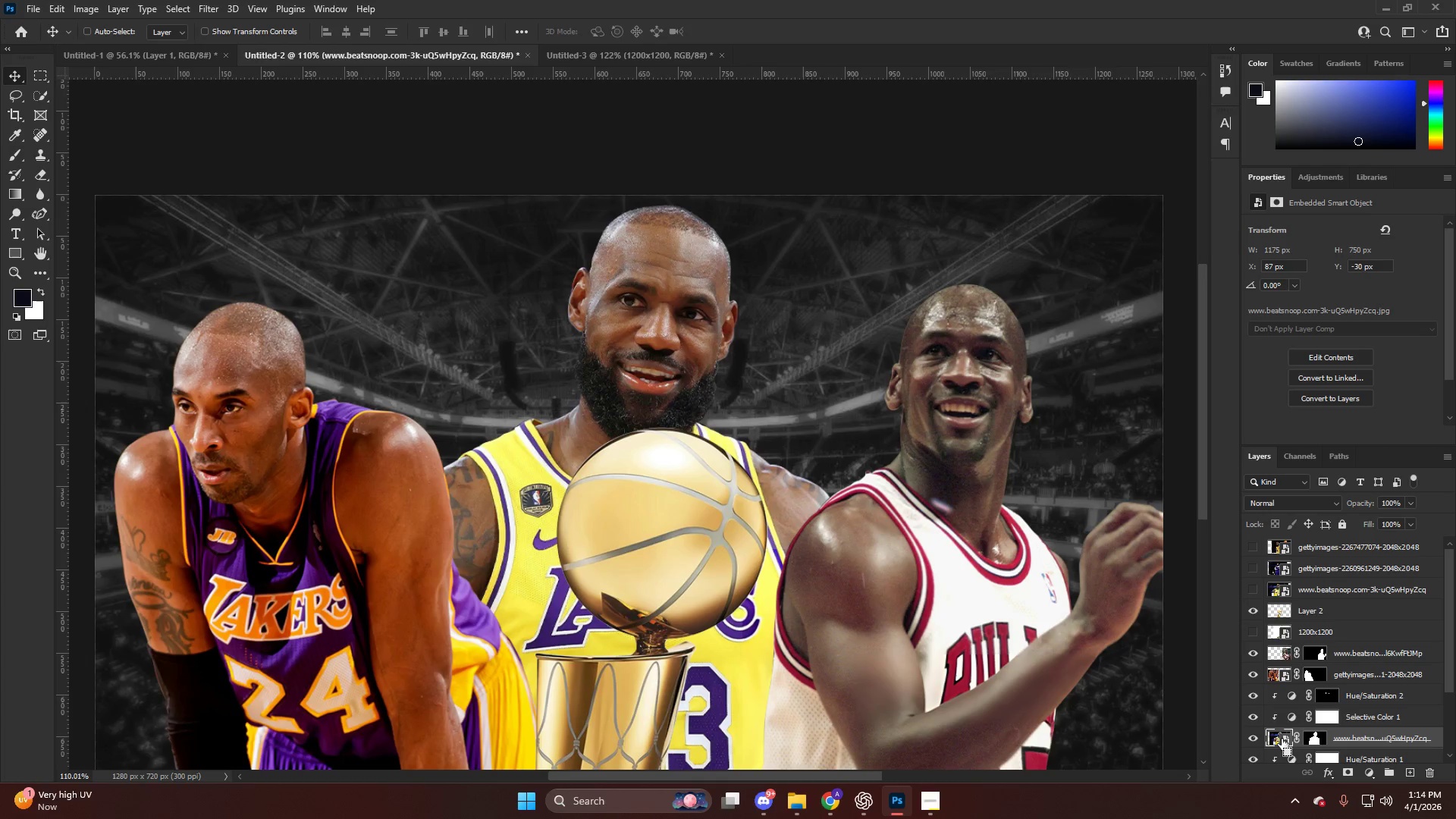 
key(Control+Shift+ShiftLeft)
 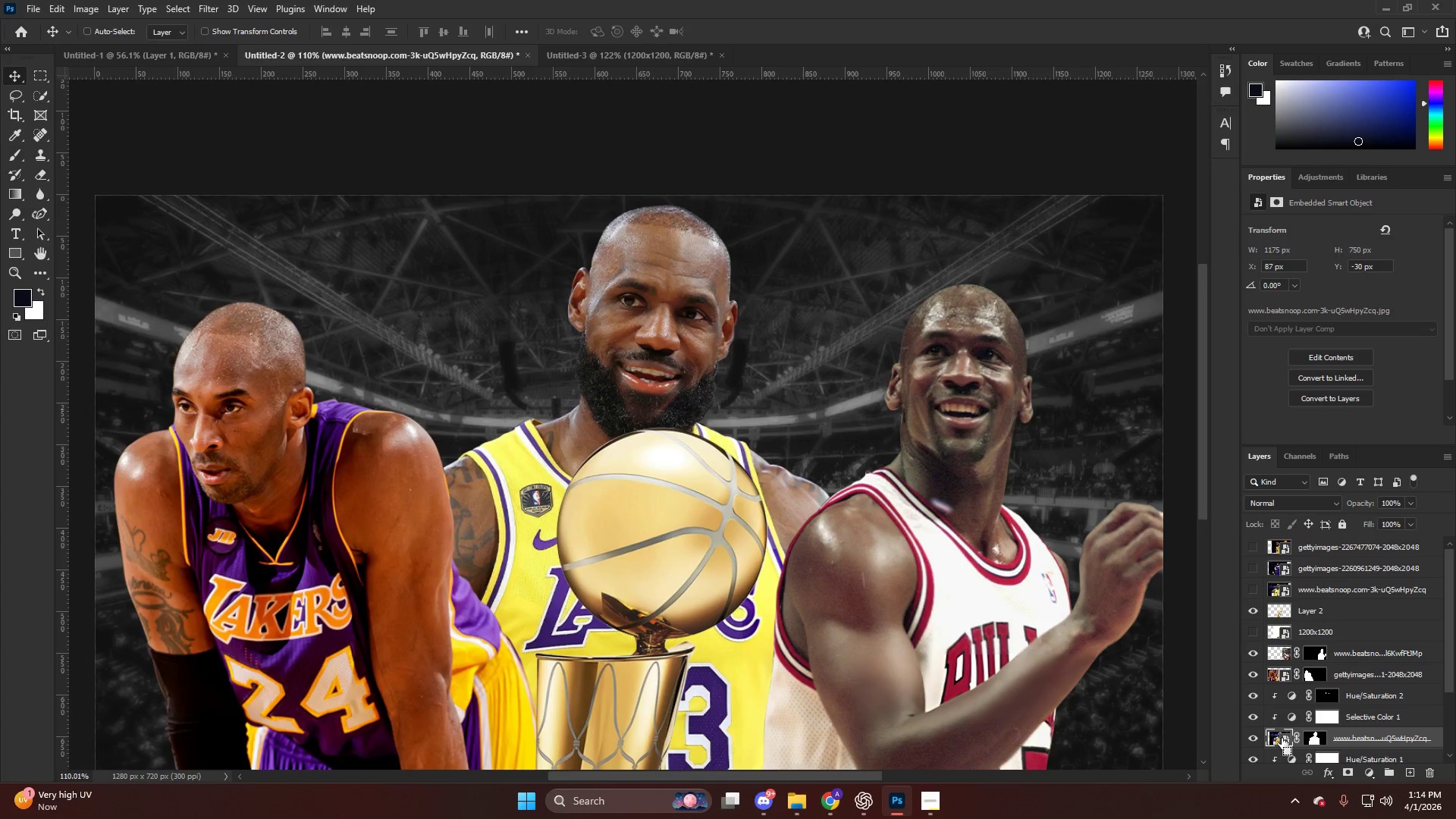 
key(Control+Shift+A)
 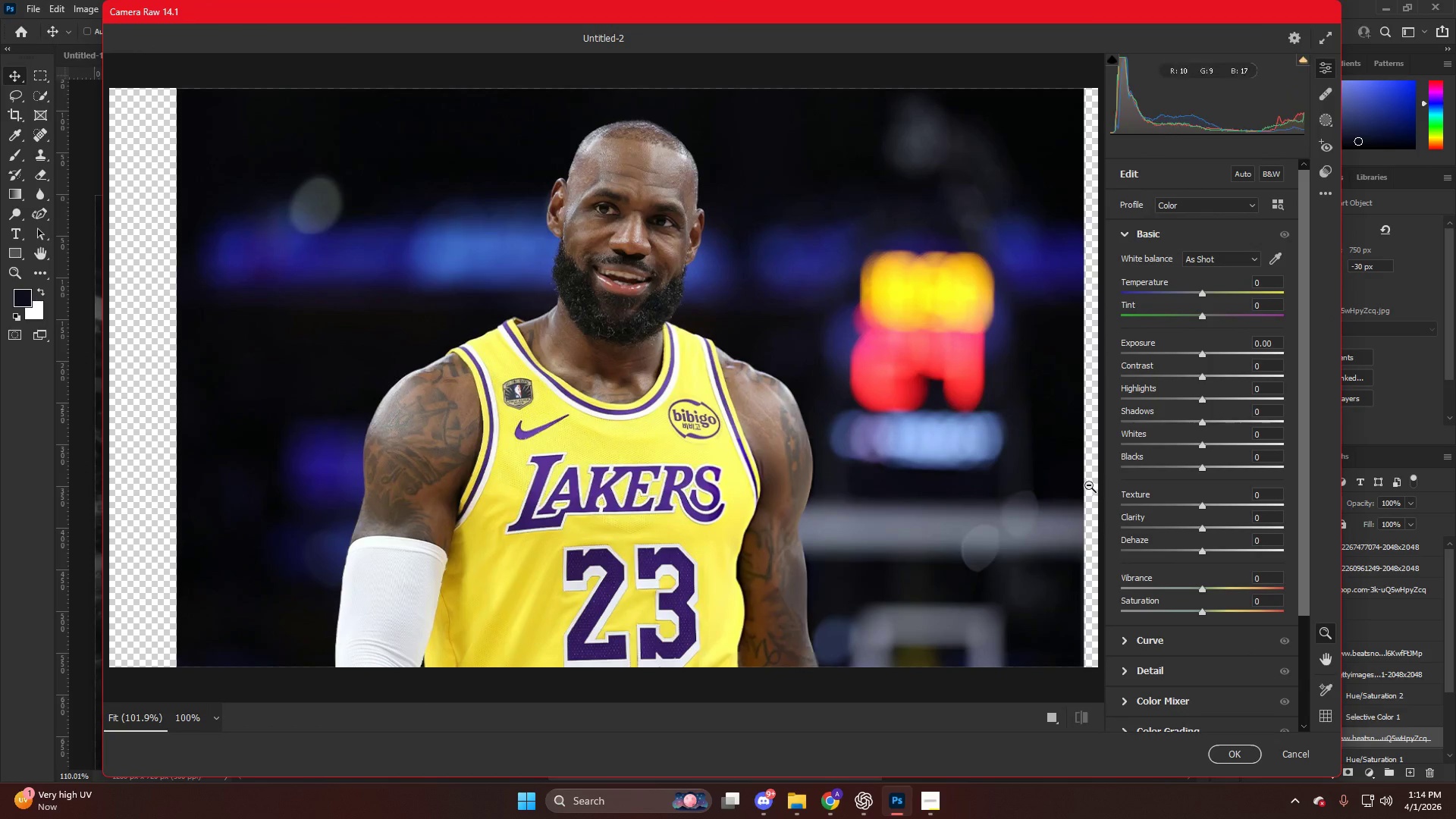 
left_click_drag(start_coordinate=[1222, 419], to_coordinate=[1248, 420])
 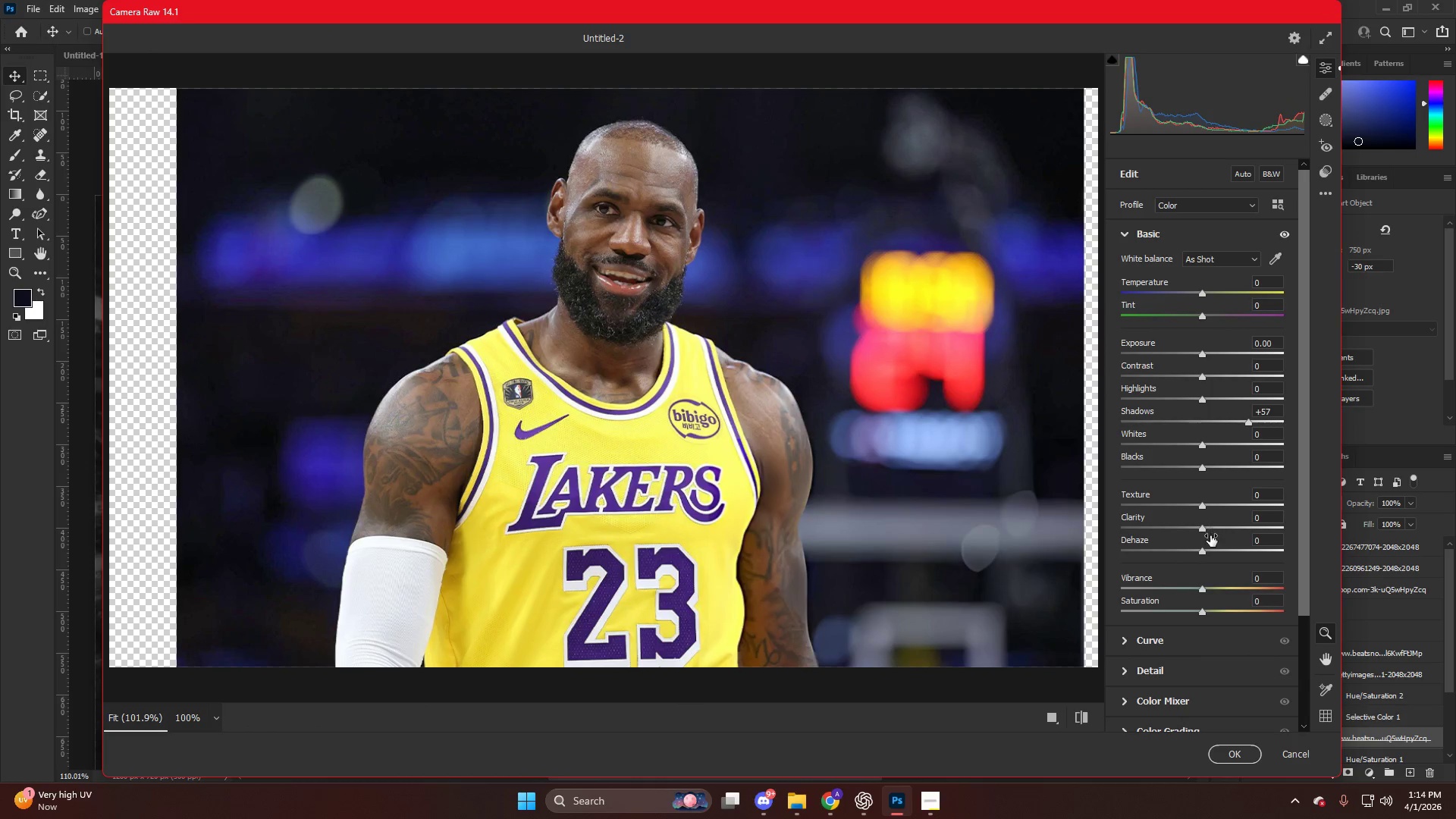 
left_click_drag(start_coordinate=[1205, 547], to_coordinate=[1219, 551])
 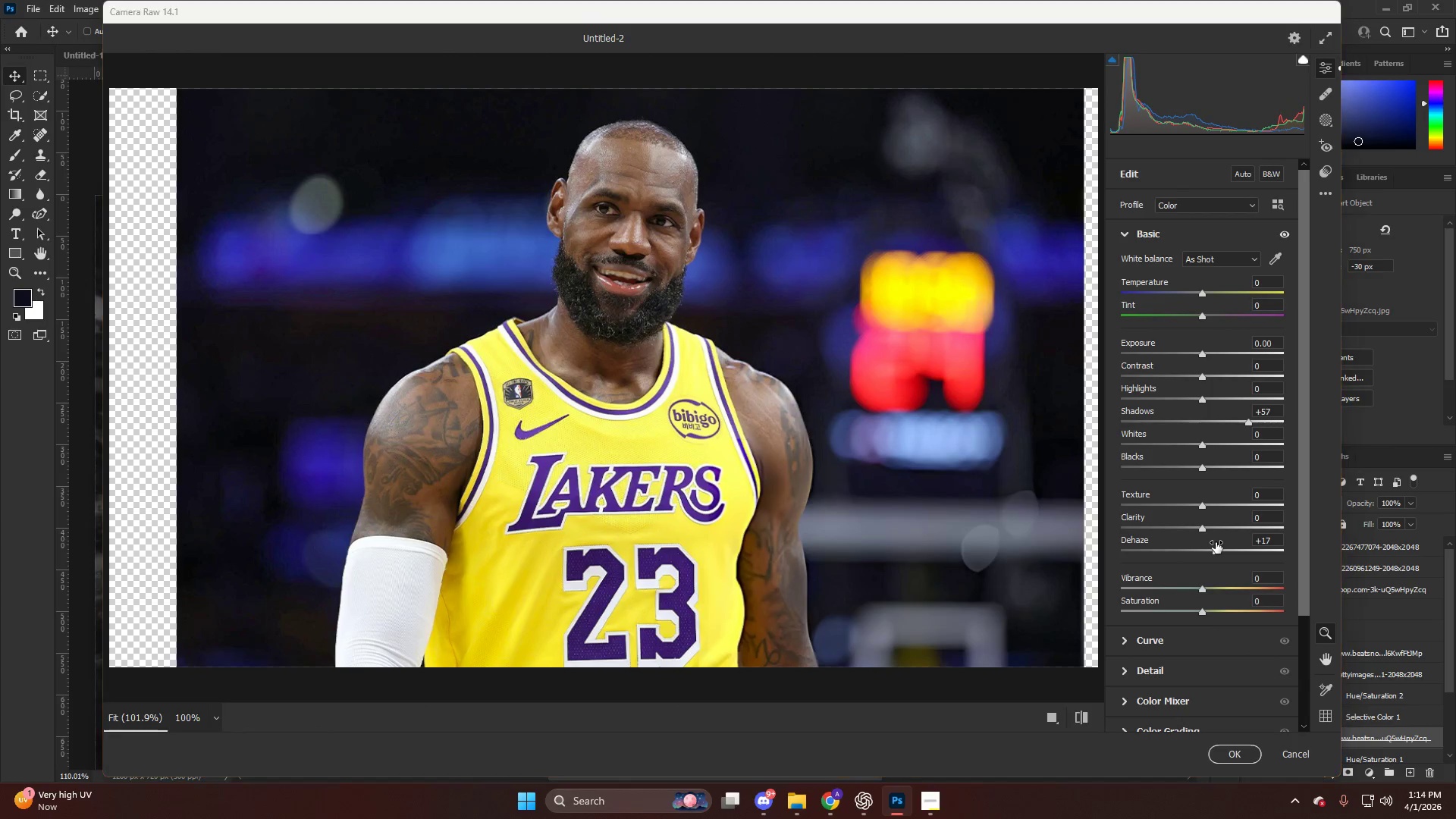 
key(NumpadEnter)
 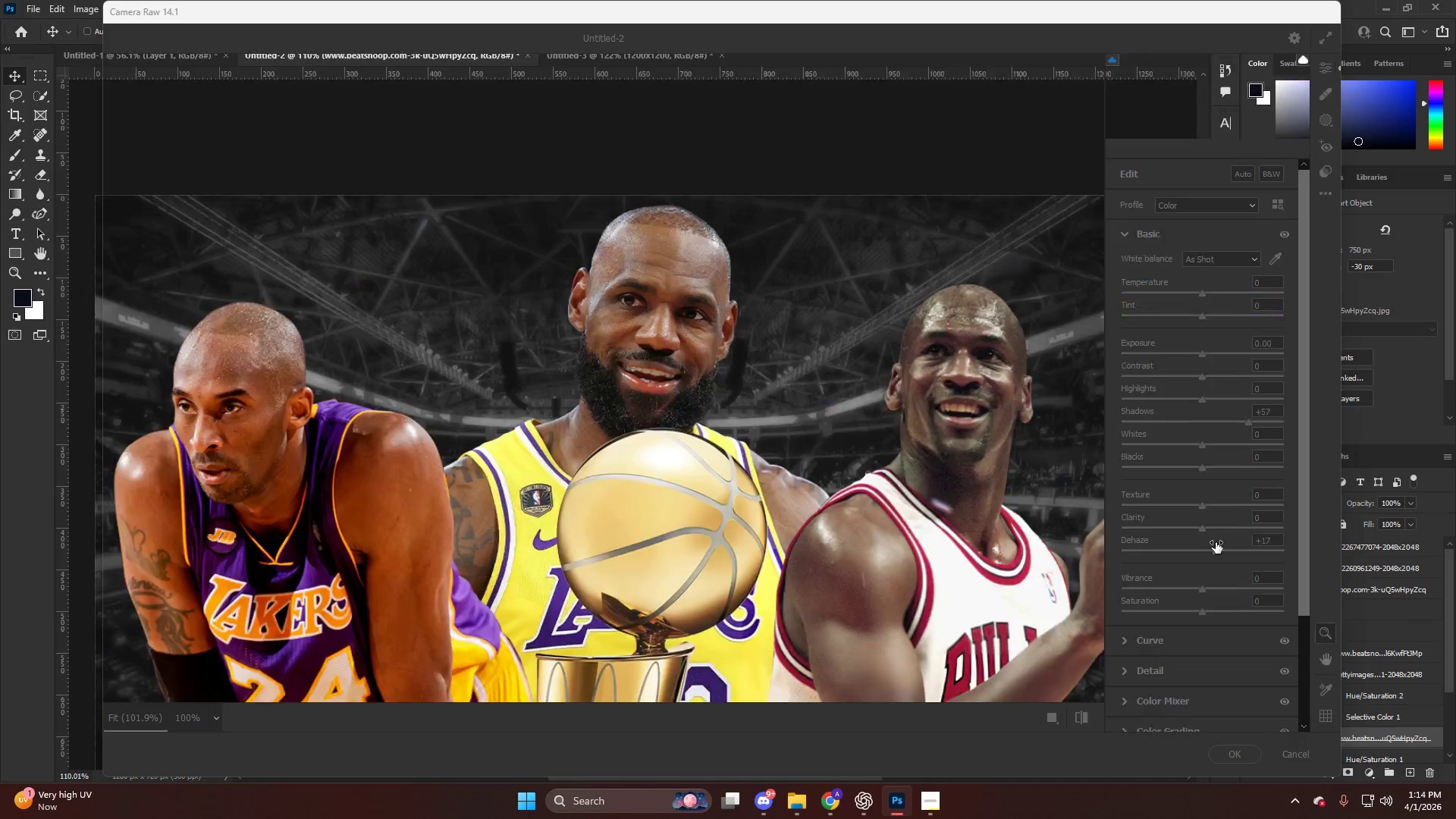 
key(NumpadEnter)
 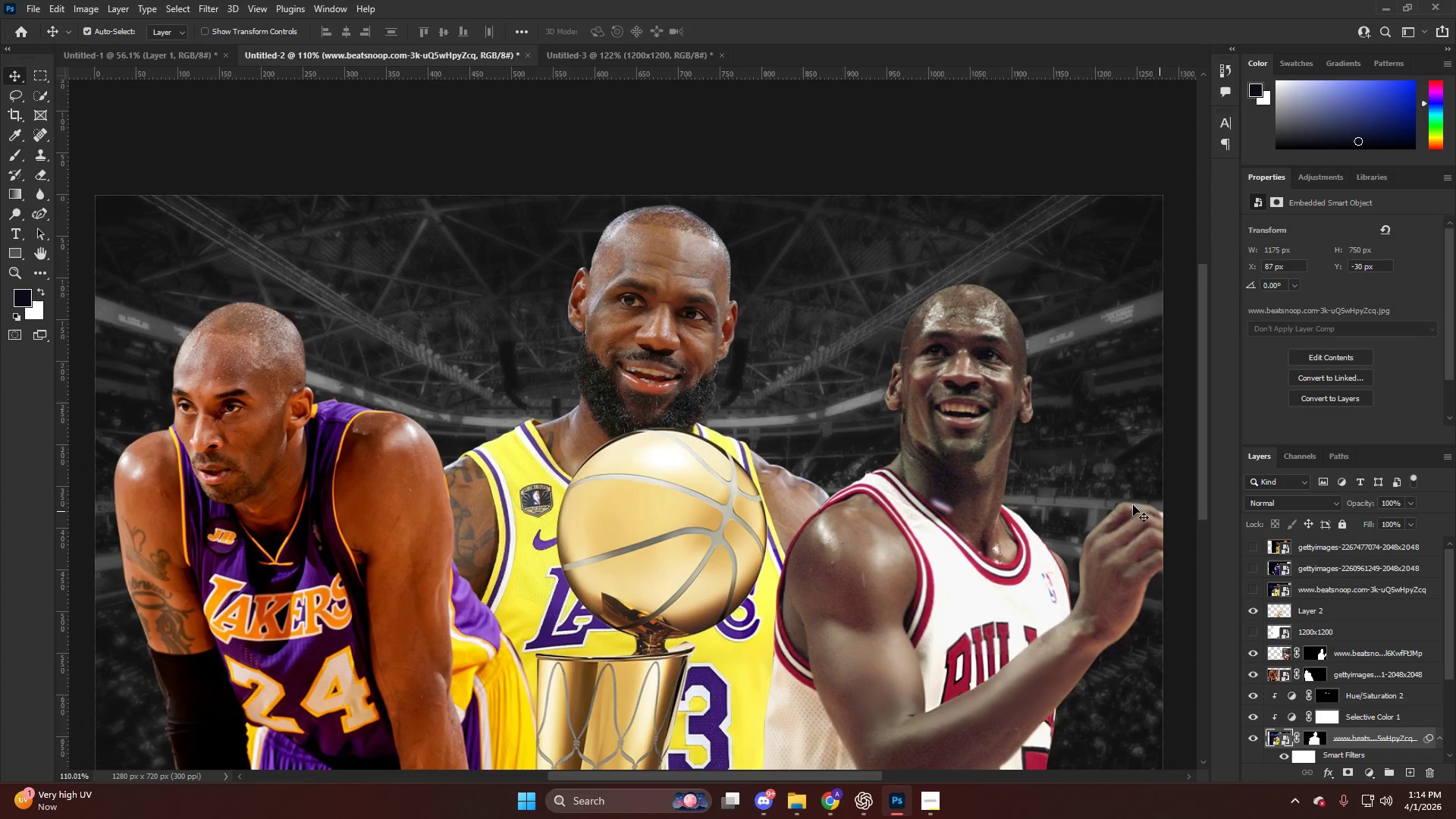 
key(Alt+AltLeft)
 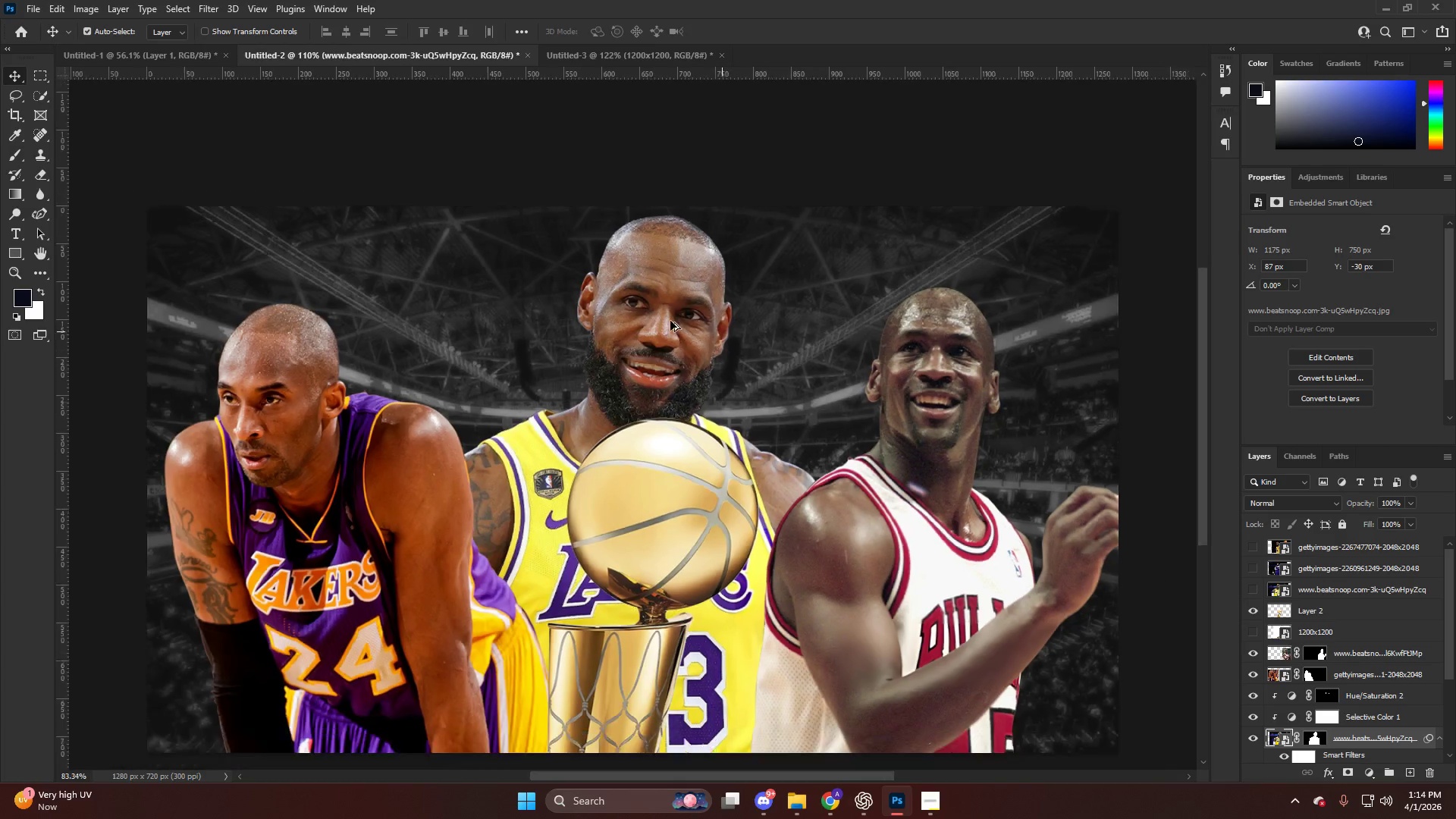 
scroll: coordinate [670, 321], scroll_direction: down, amount: 9.0
 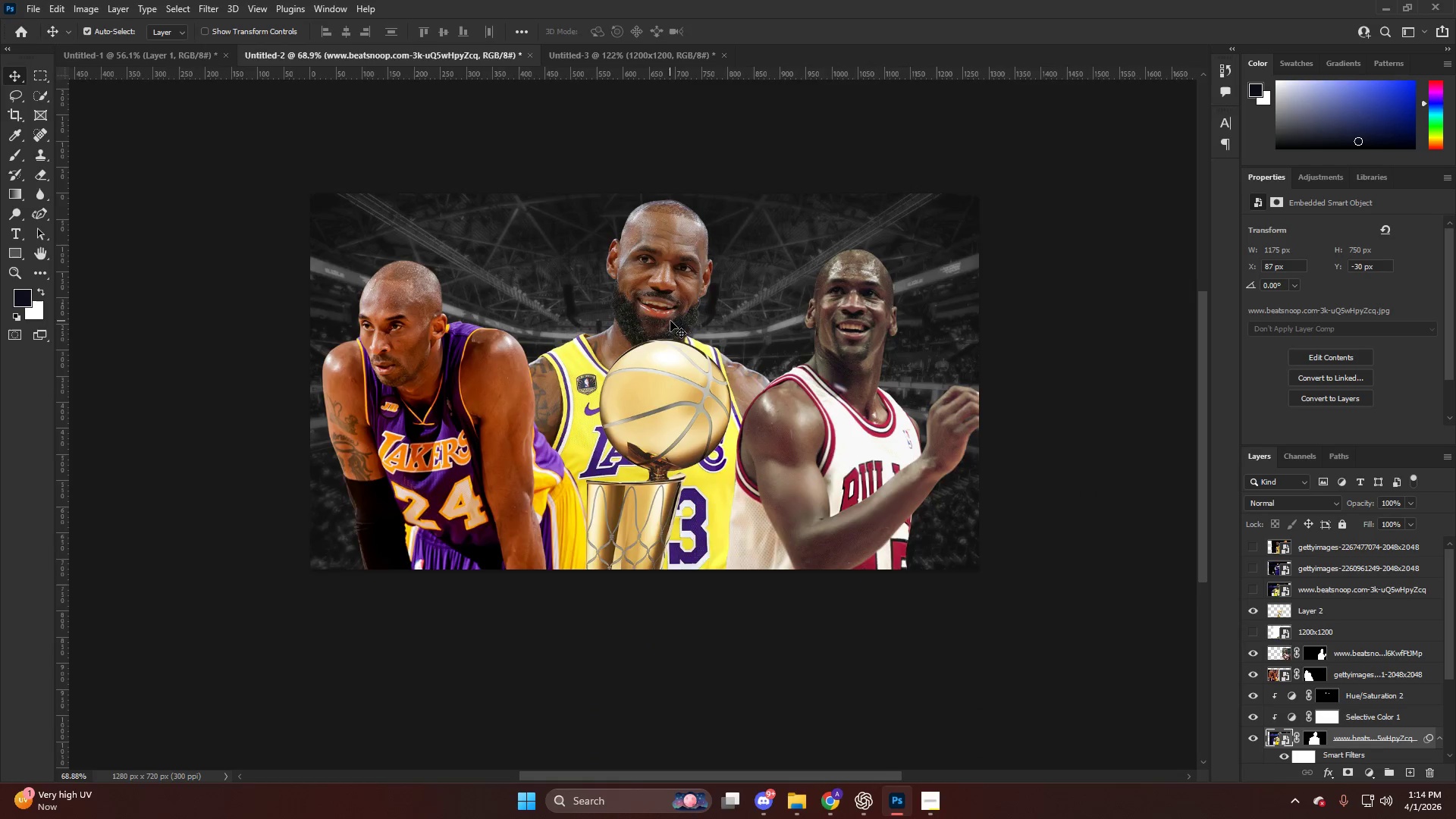 
hold_key(key=AltLeft, duration=0.31)
scroll: coordinate [670, 321], scroll_direction: up, amount: 6.0
 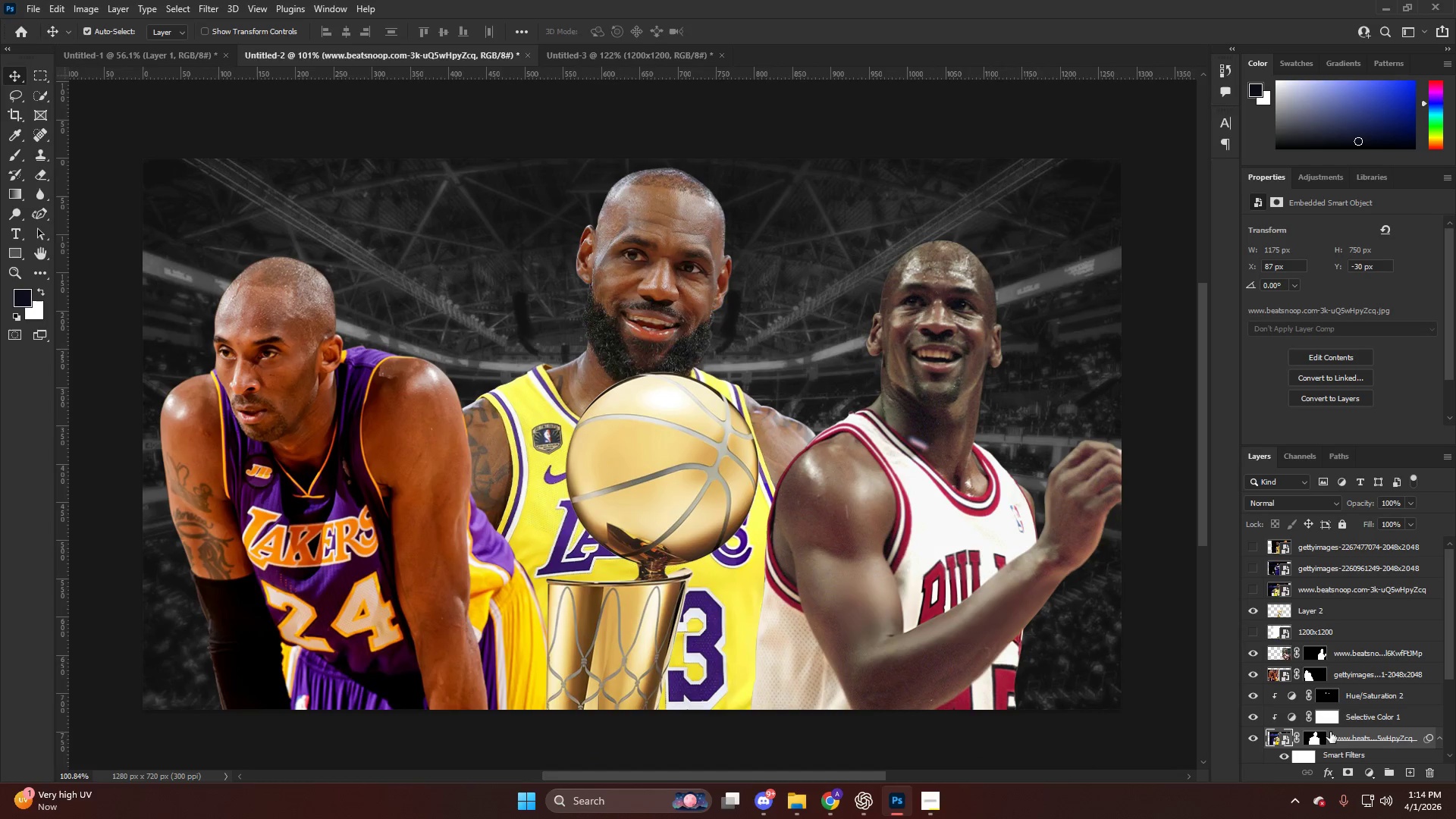 
left_click([1358, 722])
 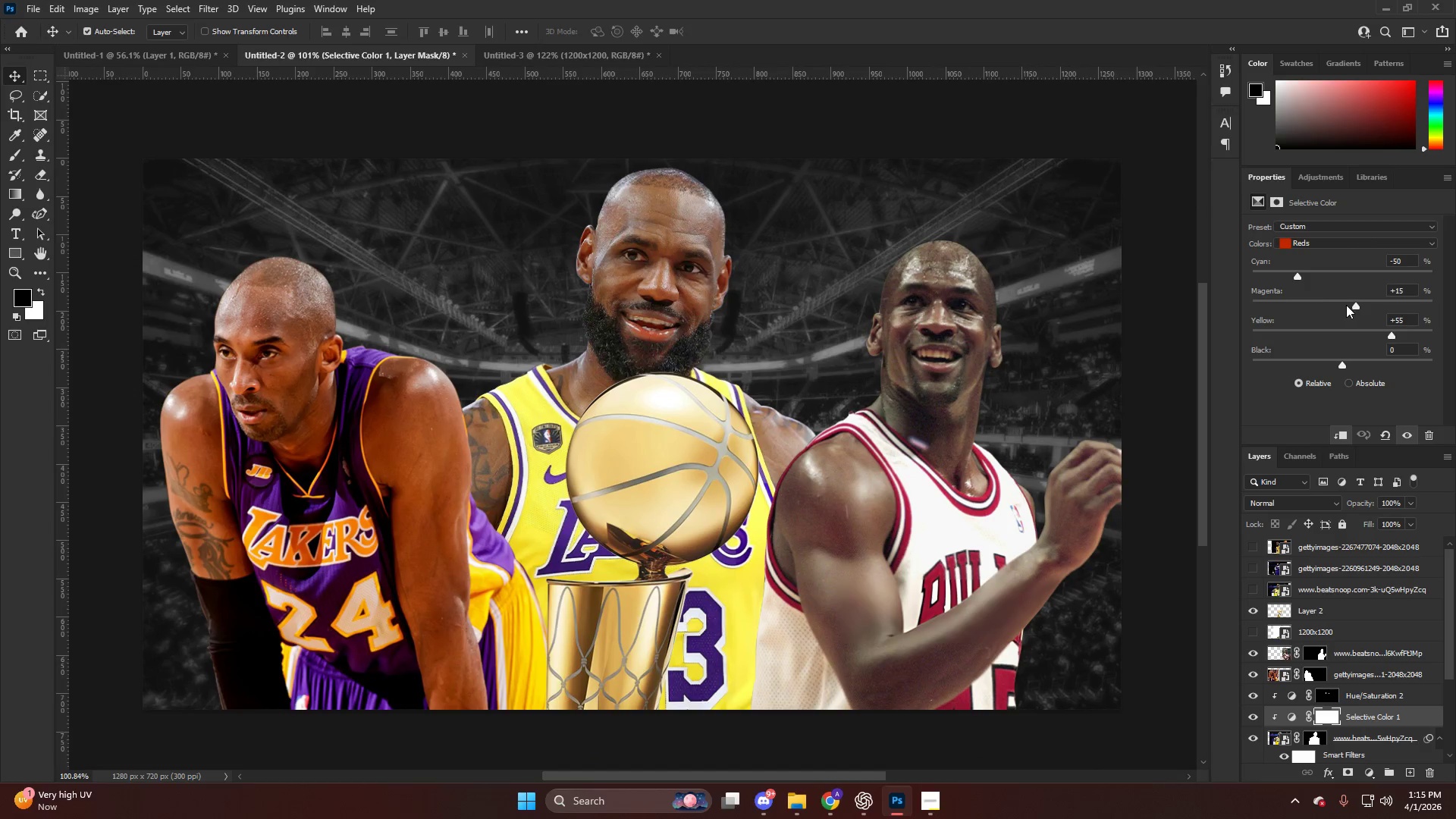 
left_click_drag(start_coordinate=[1298, 276], to_coordinate=[1288, 288])
 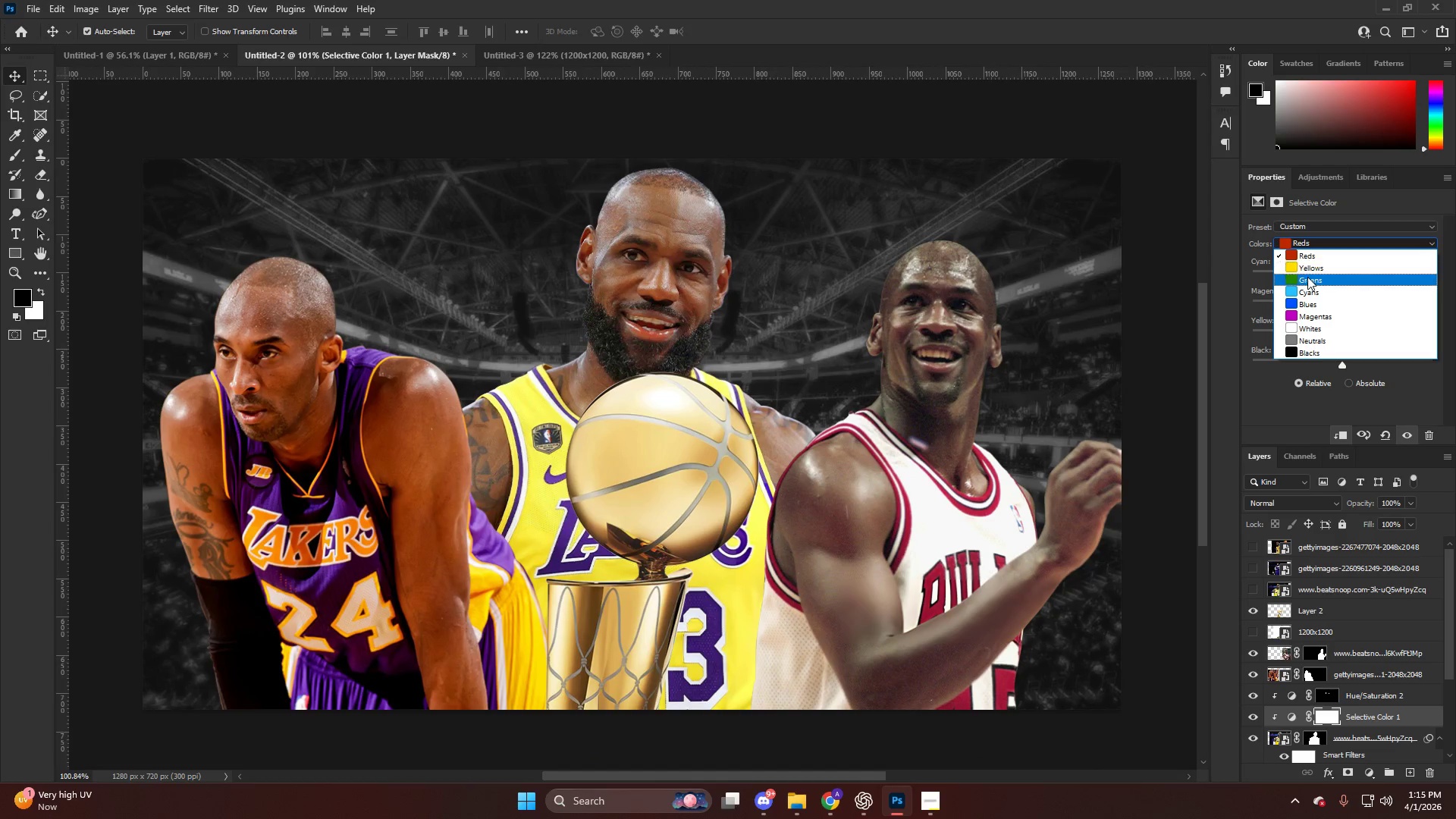 
left_click([1307, 266])
 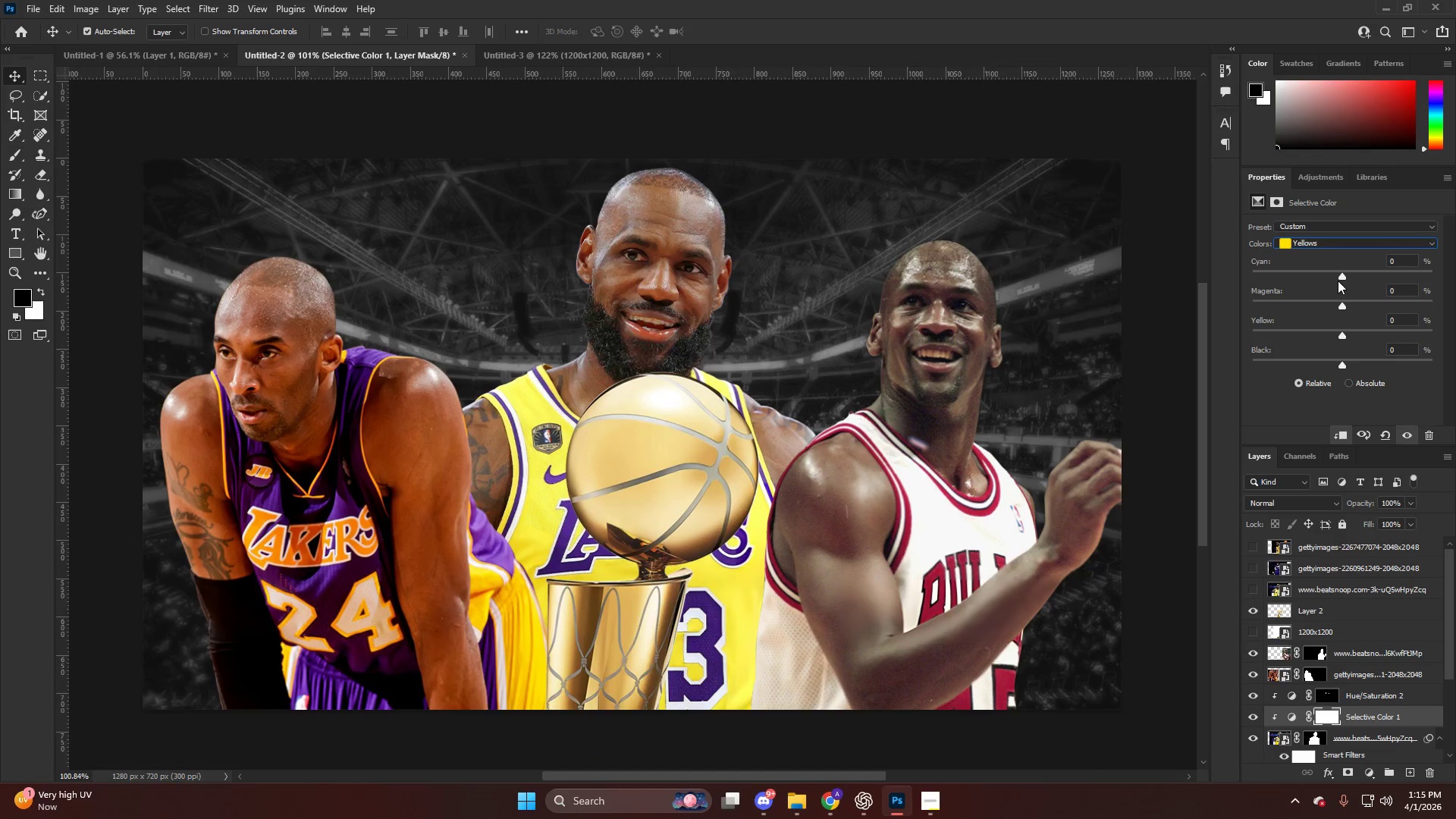 
left_click_drag(start_coordinate=[1336, 276], to_coordinate=[1300, 284])
 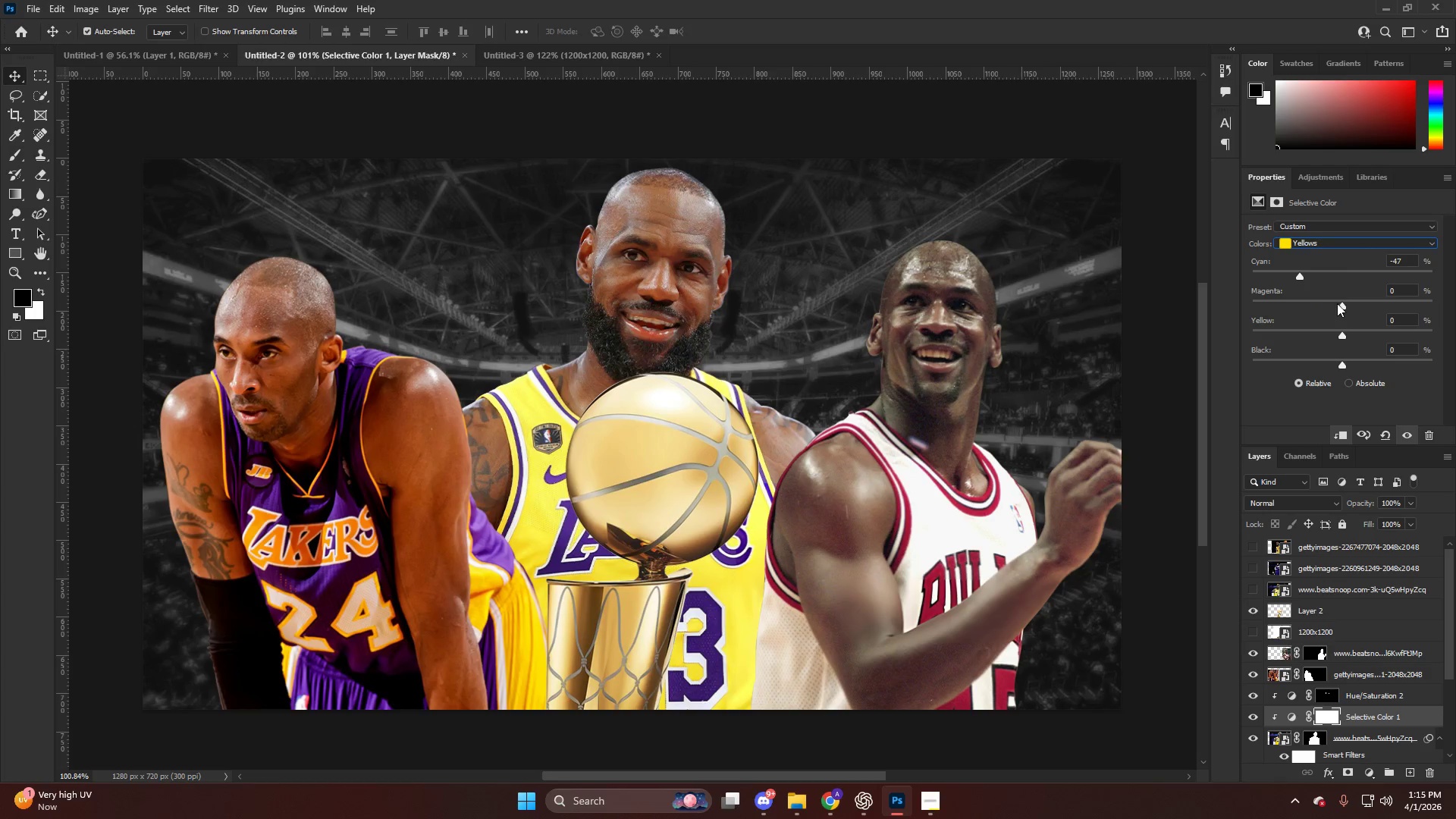 
left_click_drag(start_coordinate=[1337, 303], to_coordinate=[1358, 311])
 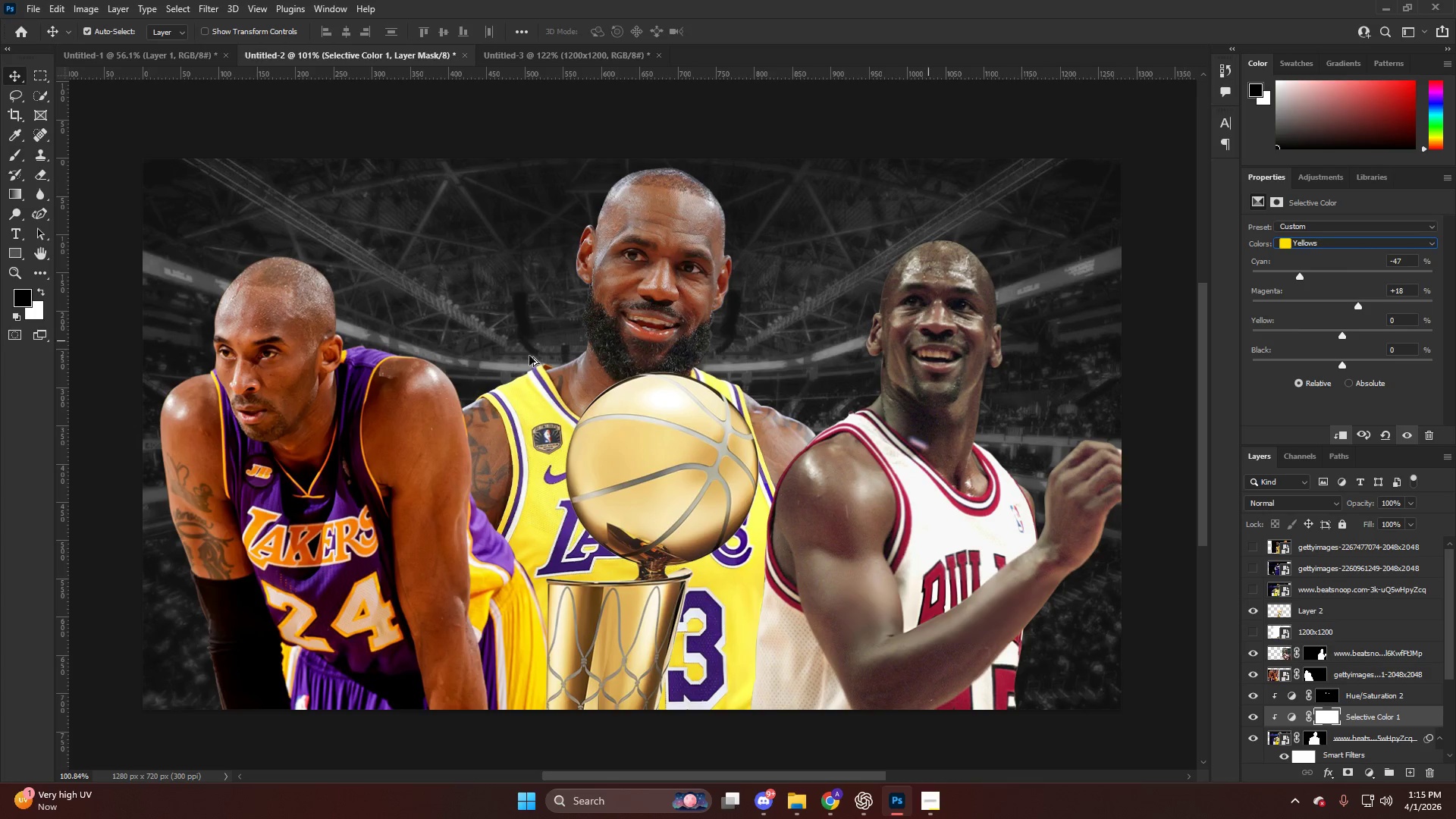 
hold_key(key=AltLeft, duration=0.53)
scroll: coordinate [548, 357], scroll_direction: down, amount: 8.0
 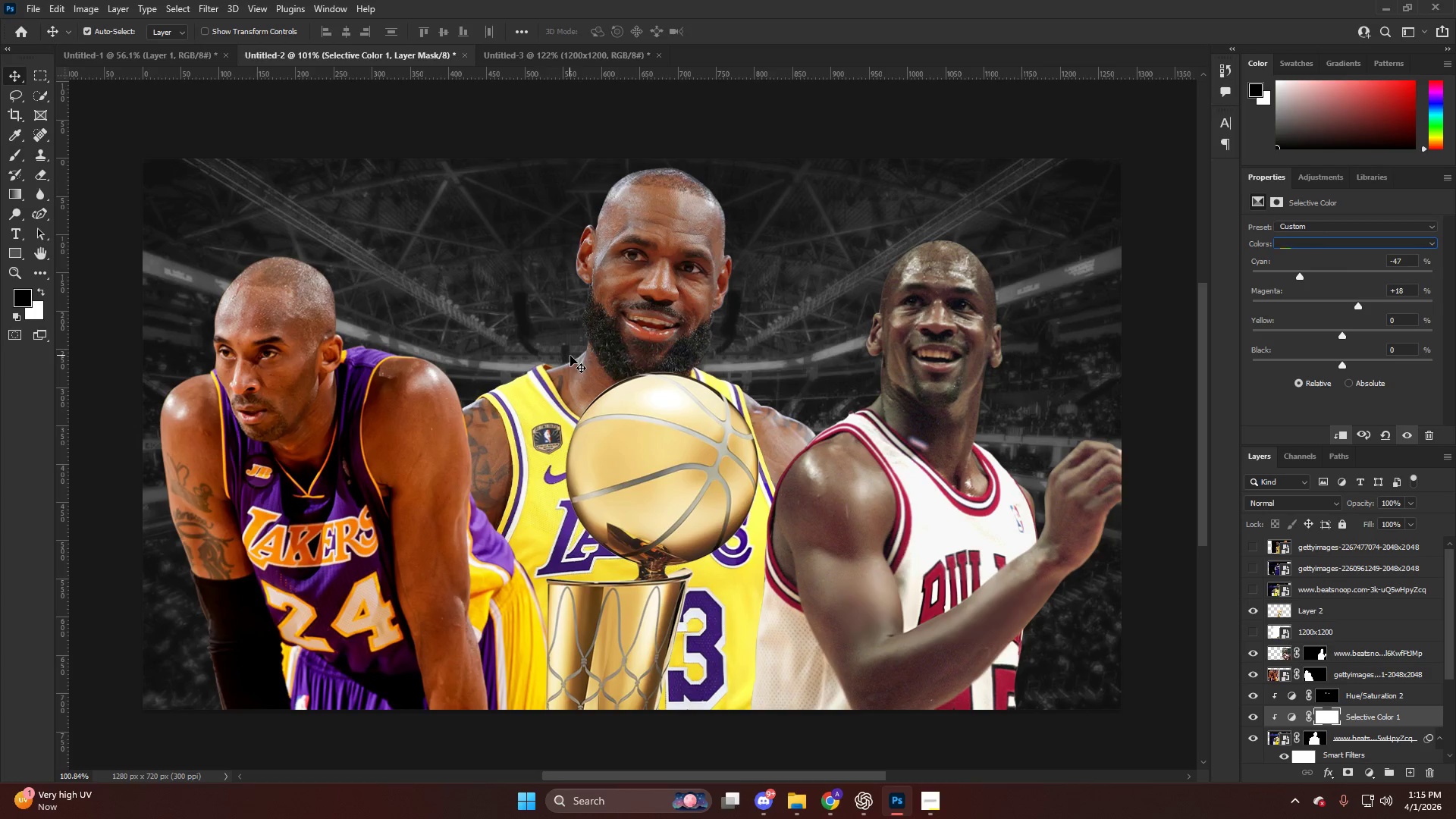 
key(NumpadEnter)
 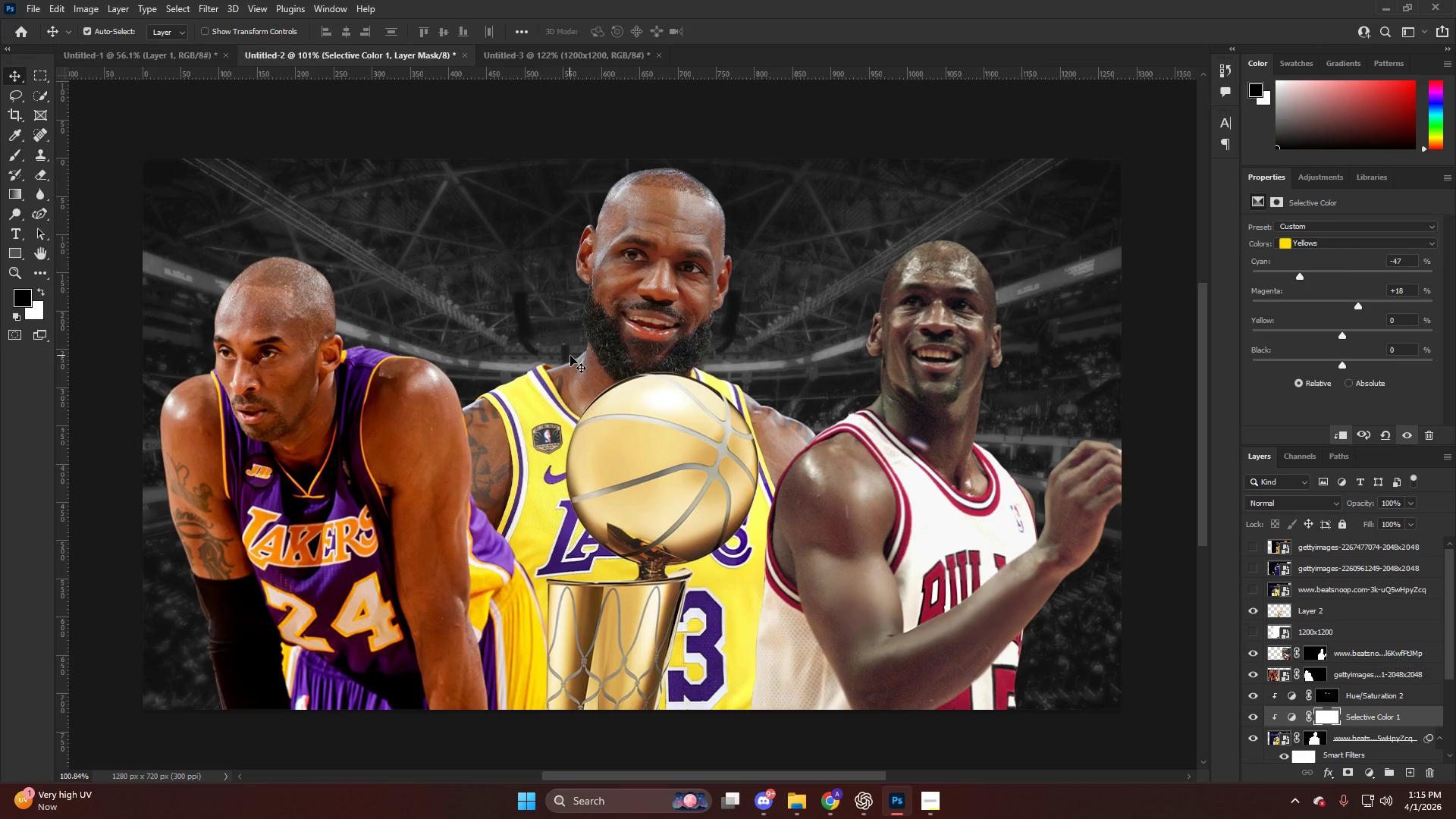 
key(Alt+AltLeft)
 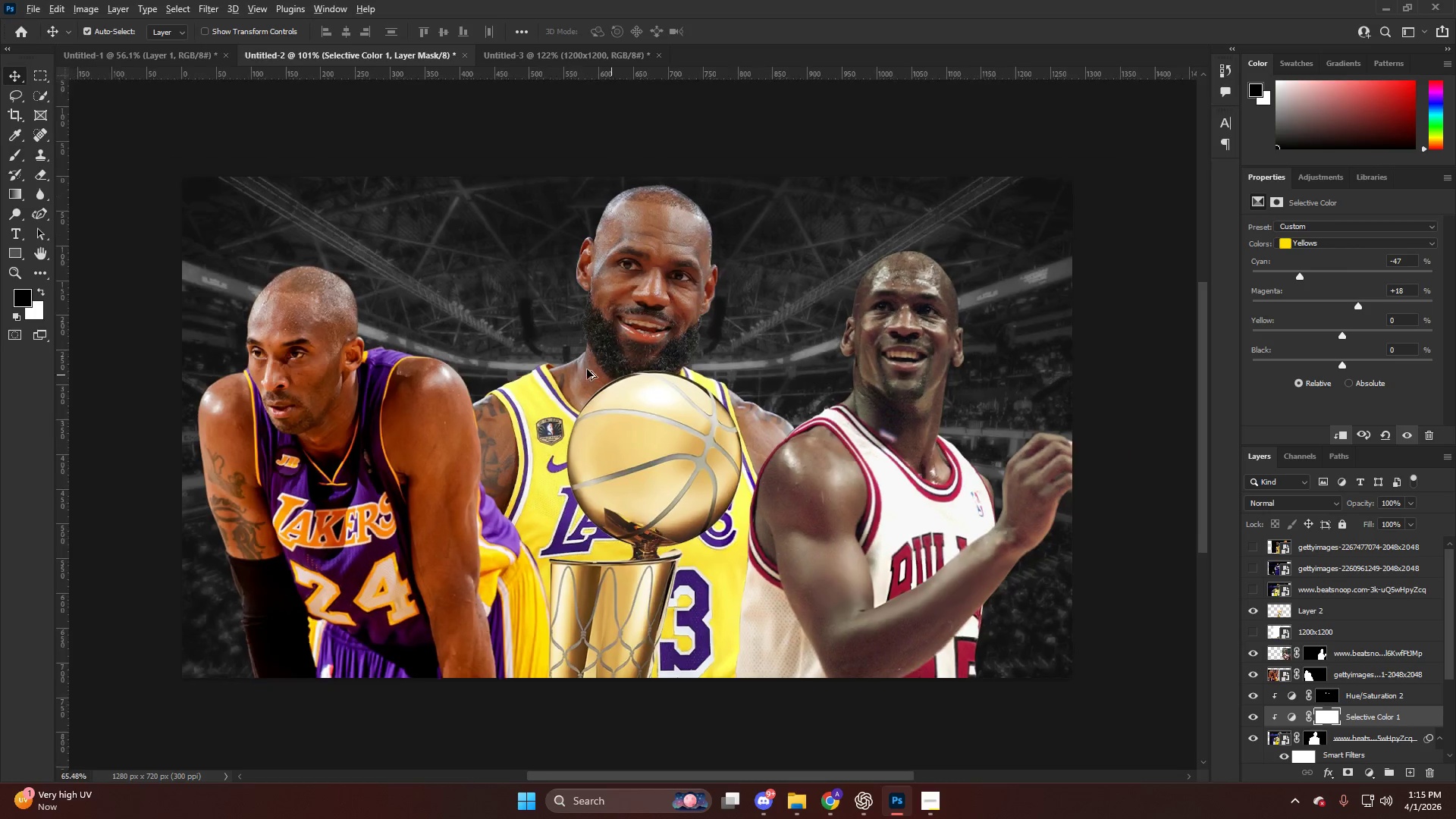 
scroll: coordinate [626, 383], scroll_direction: down, amount: 7.0
 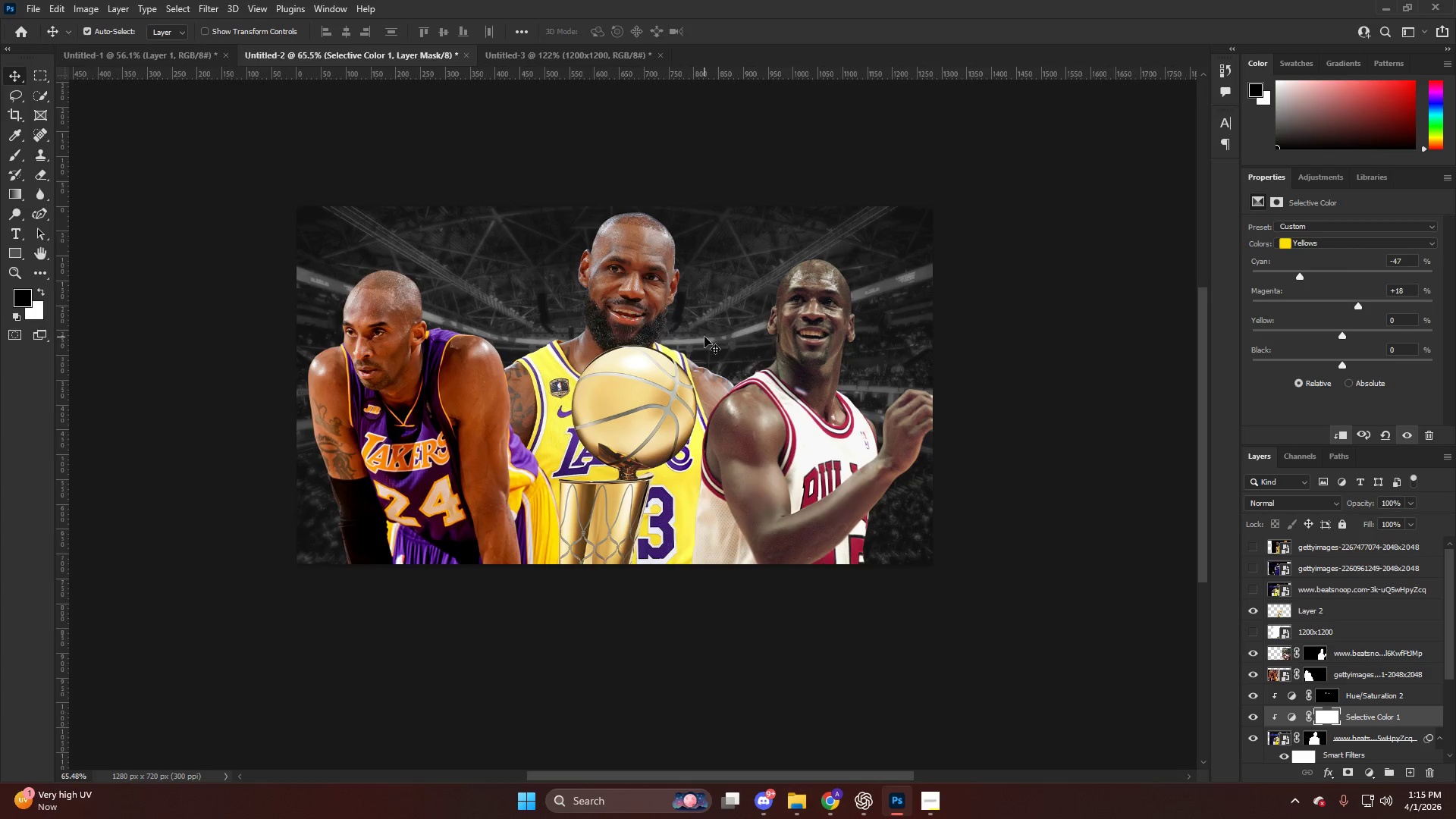 
hold_key(key=AltLeft, duration=0.45)
scroll: coordinate [682, 325], scroll_direction: up, amount: 5.0
 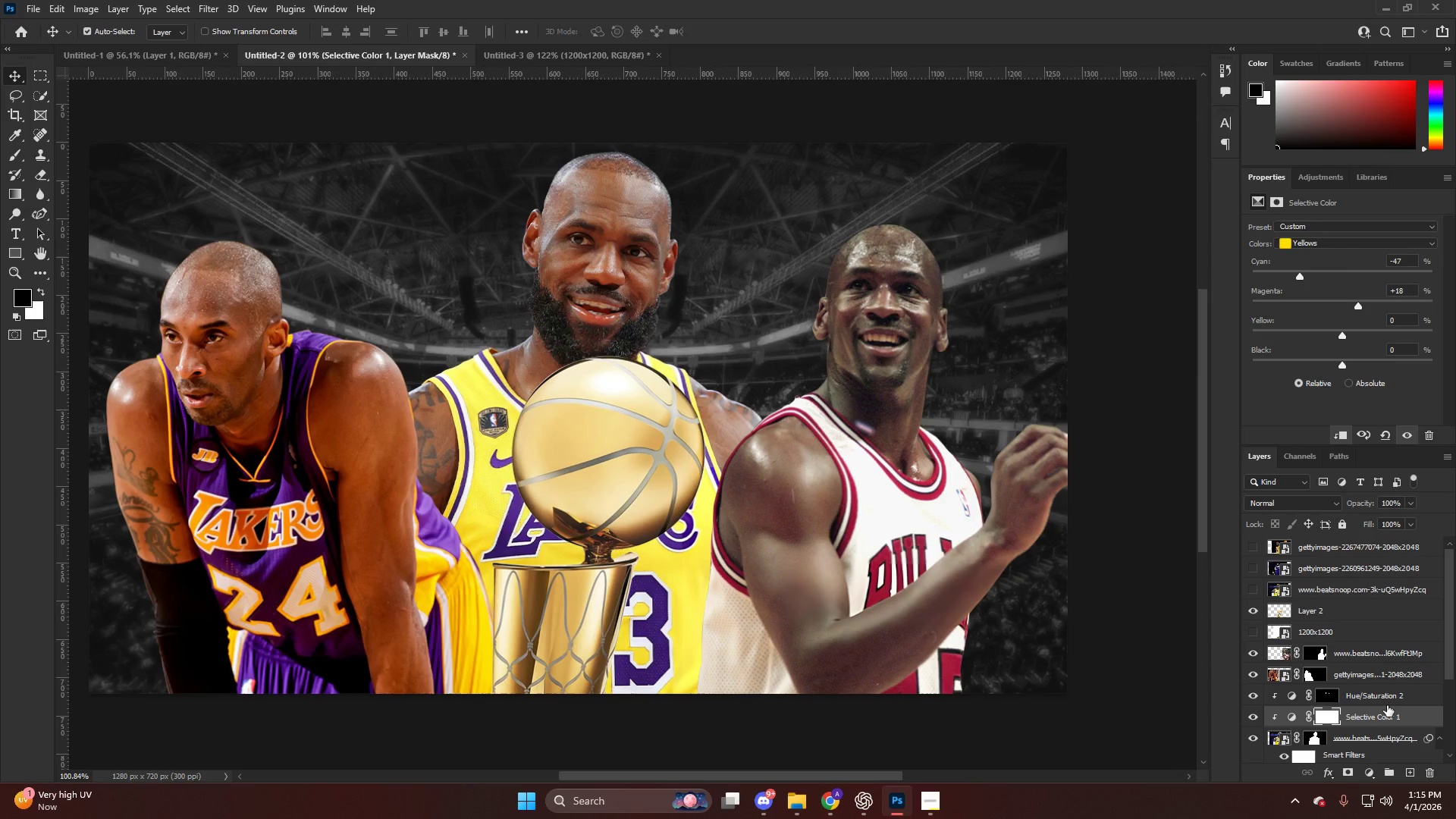 
hold_key(key=AltLeft, duration=0.53)
left_click_drag(start_coordinate=[1382, 717], to_coordinate=[1347, 645])
 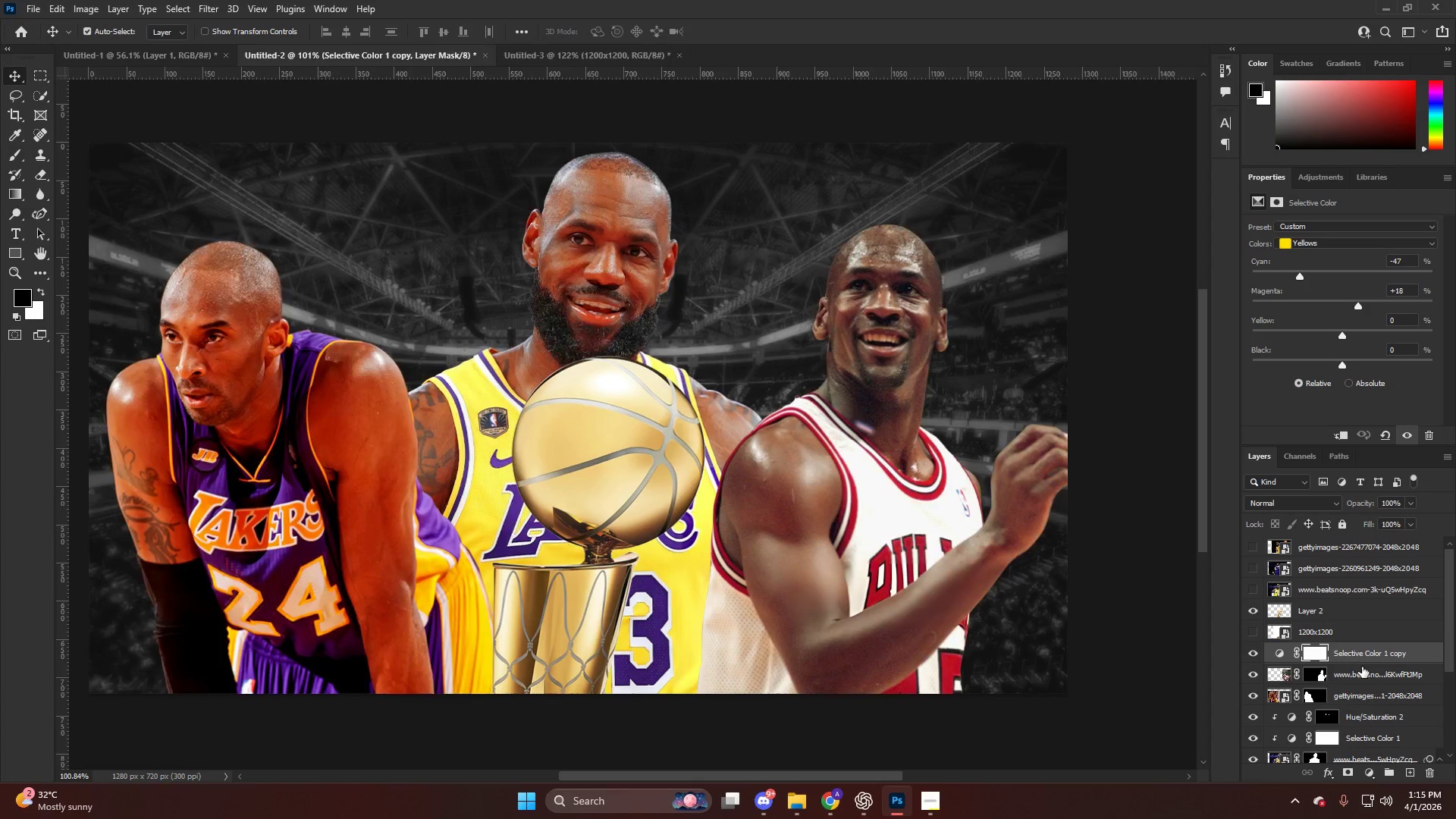 
hold_key(key=AltLeft, duration=1.0)
left_click([1365, 664])
 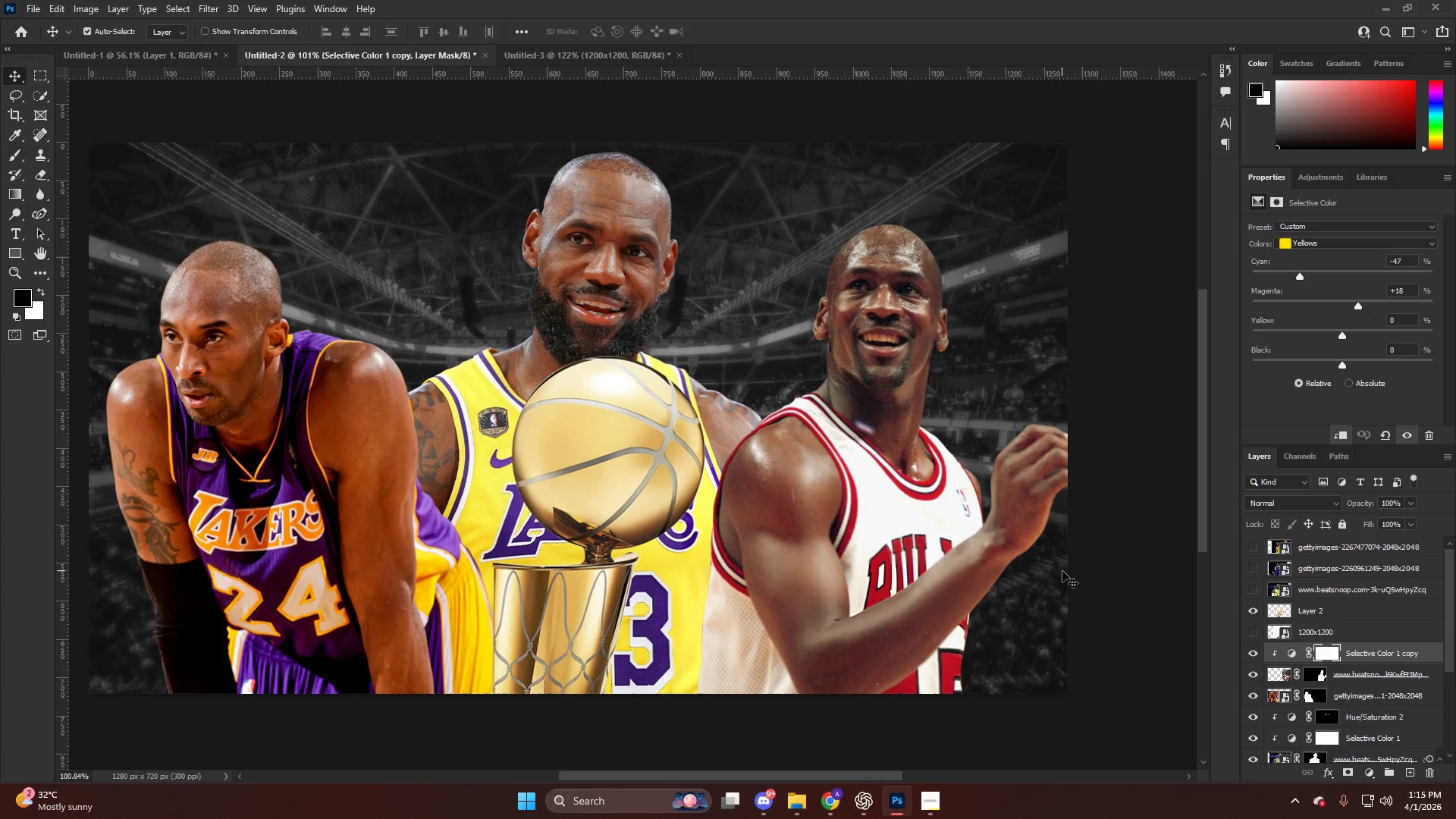 
key(Alt+AltLeft)
 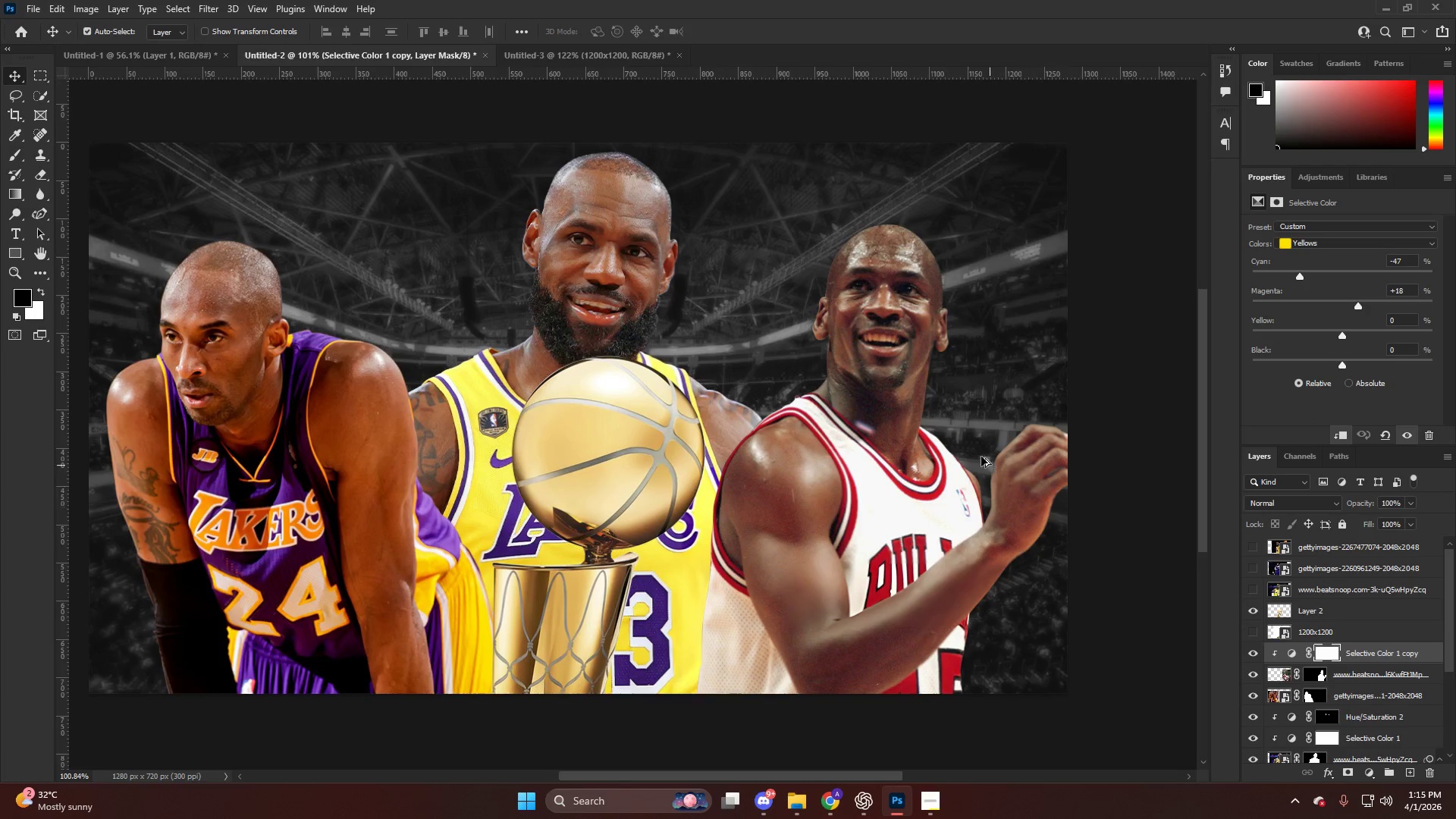 
key(Alt+AltLeft)
 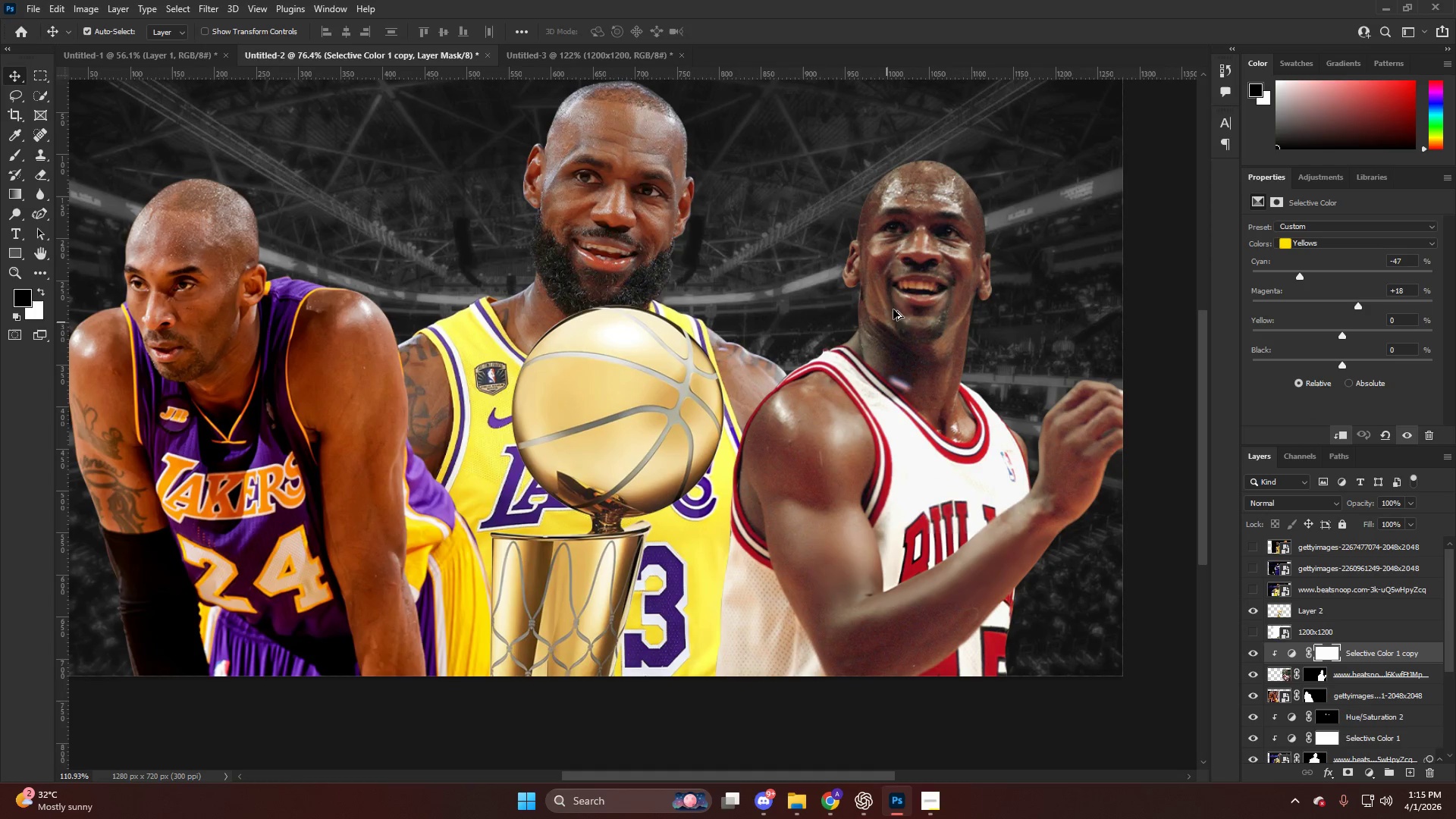 
key(V)
 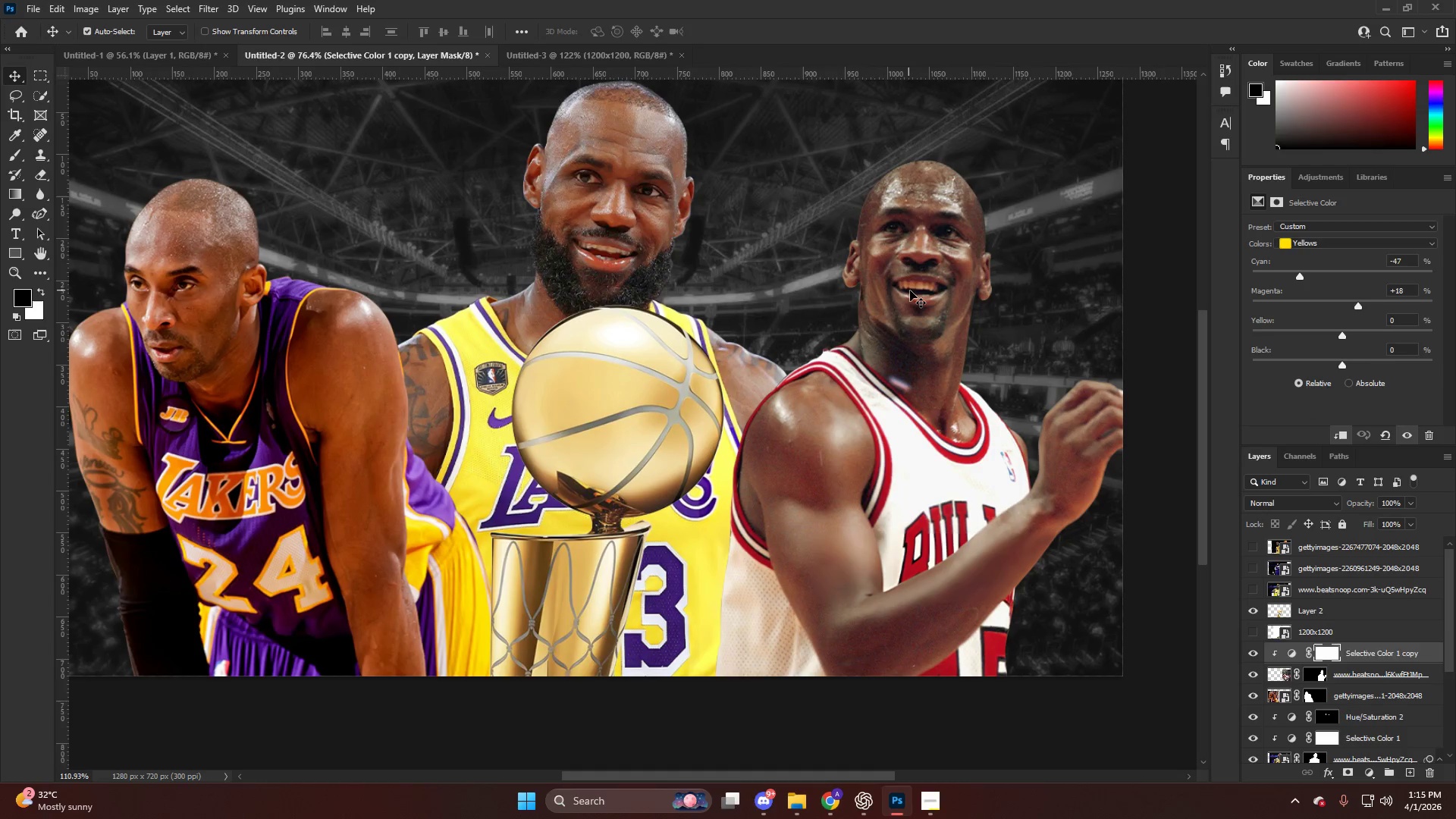 
left_click([910, 290])
 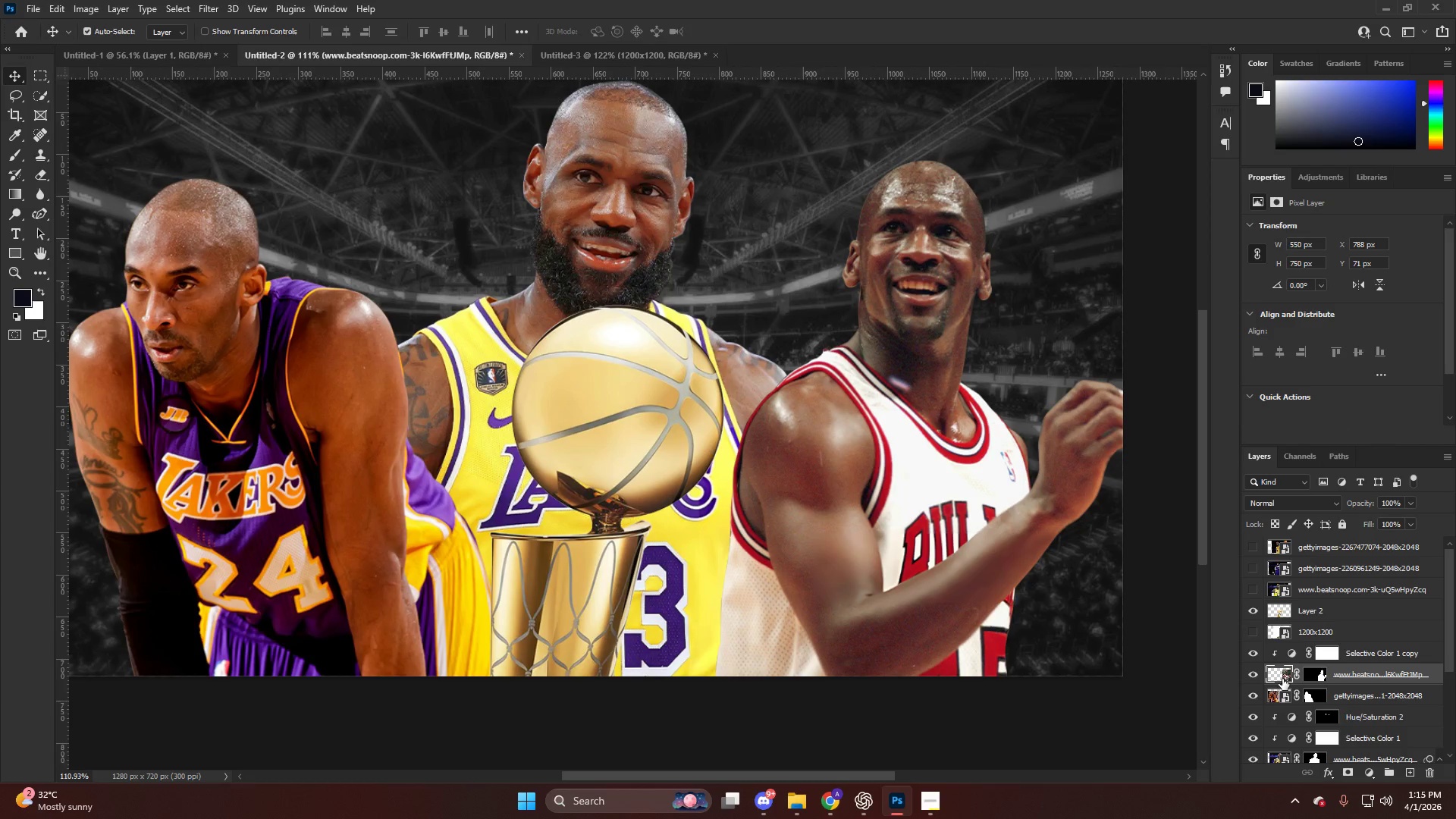 
scroll: coordinate [881, 350], scroll_direction: down, amount: 4.0
 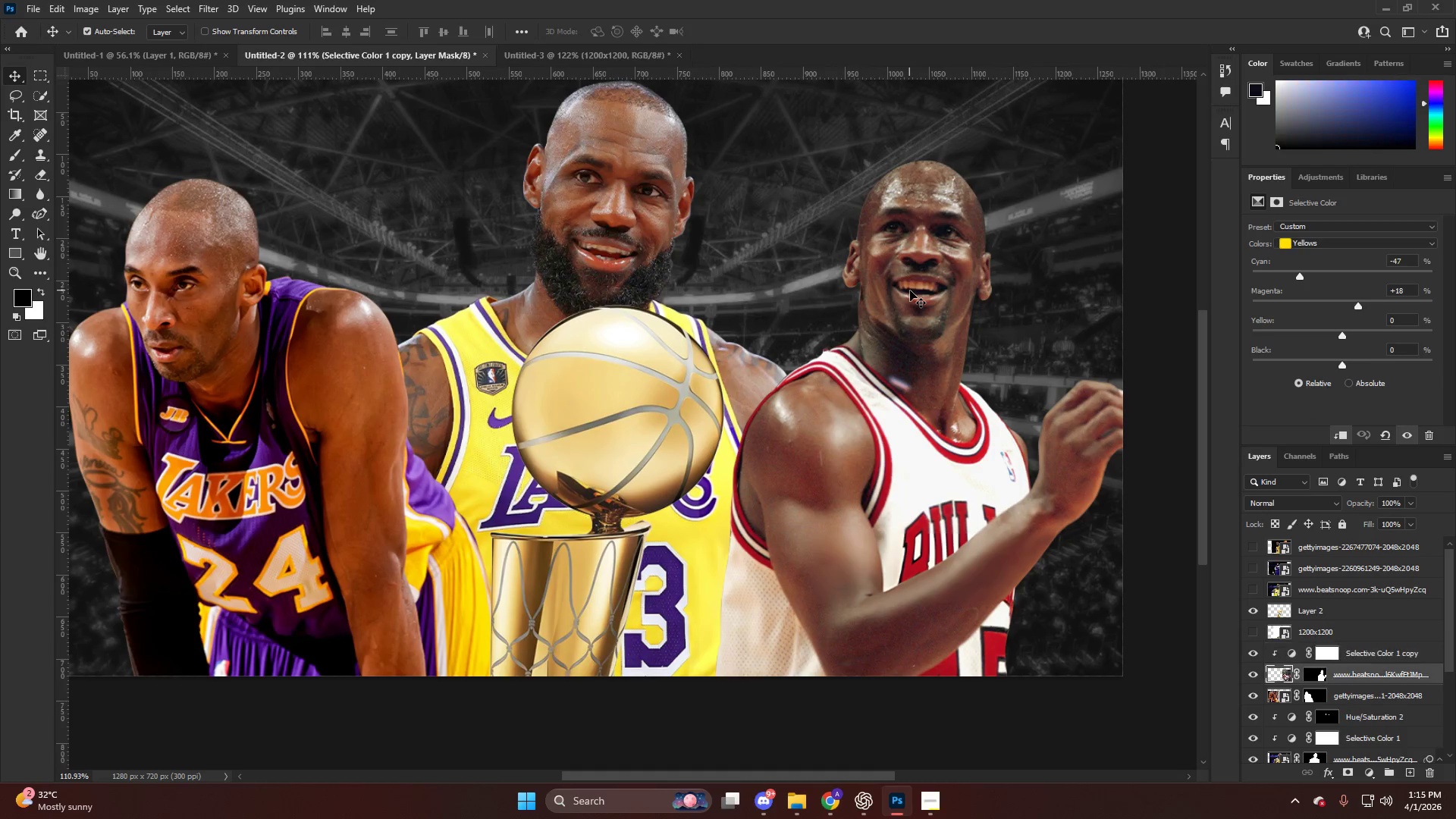 
key(Control+ControlLeft)
 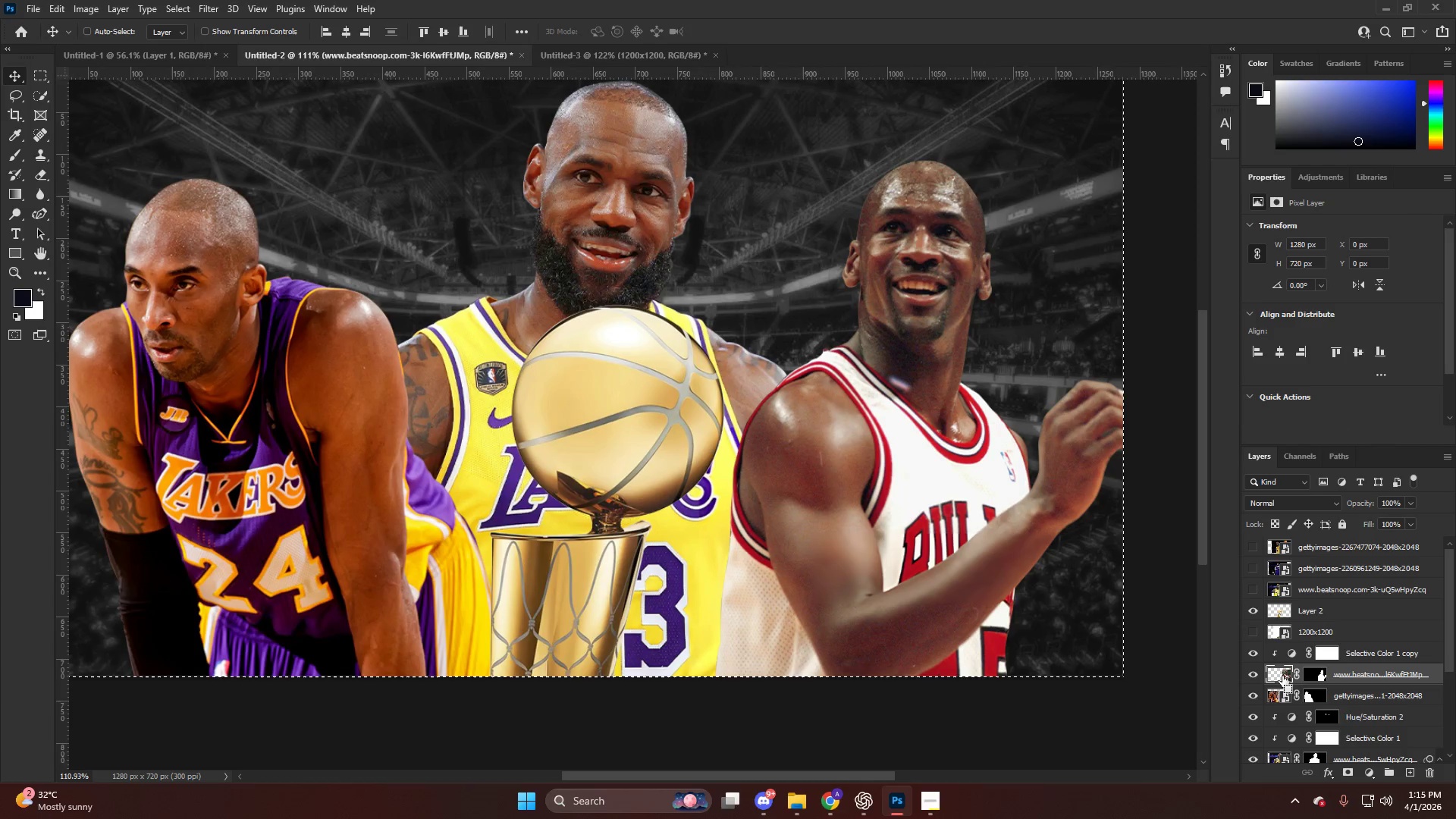 
key(Control+A)
 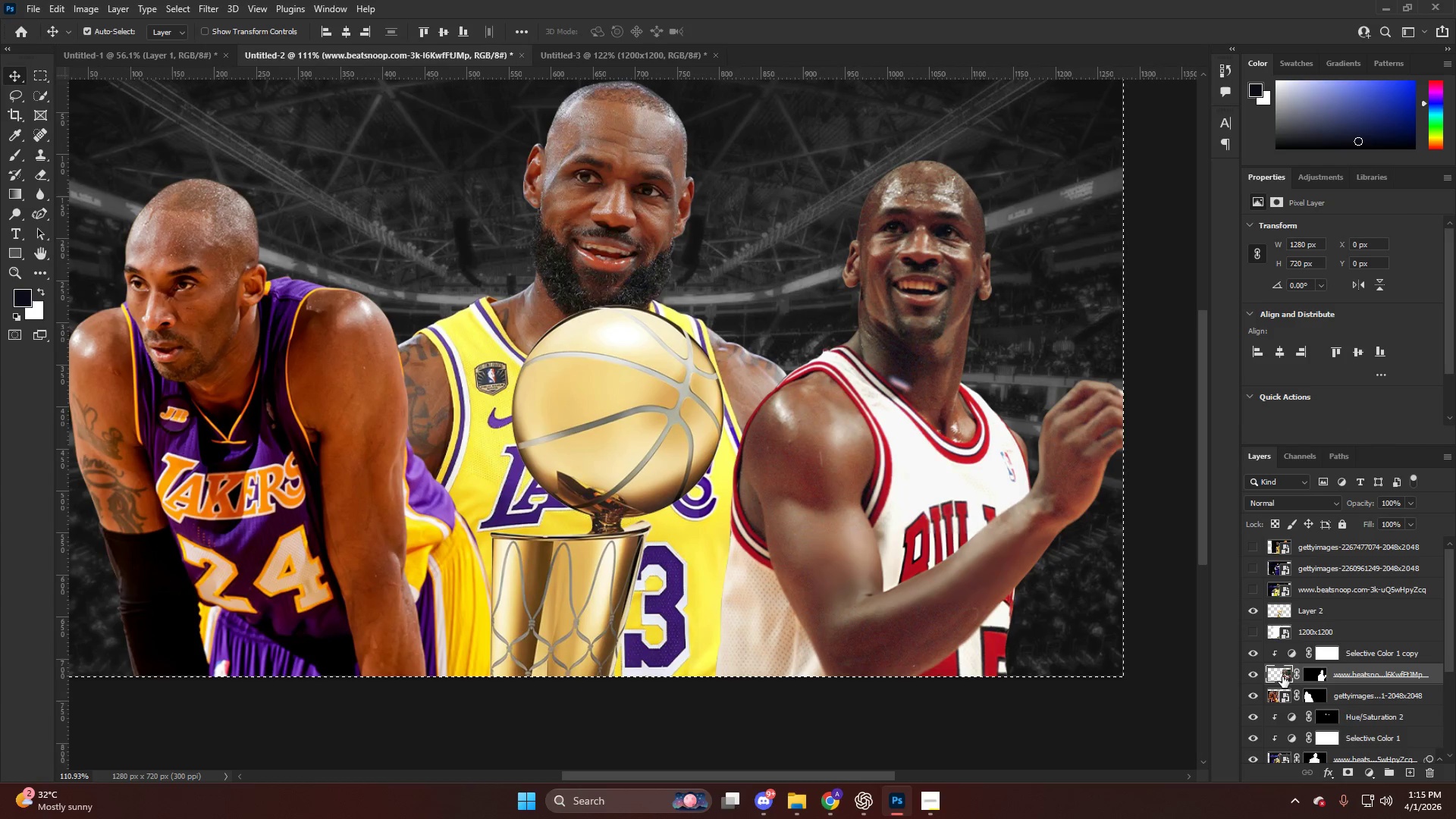 
key(Control+D)
 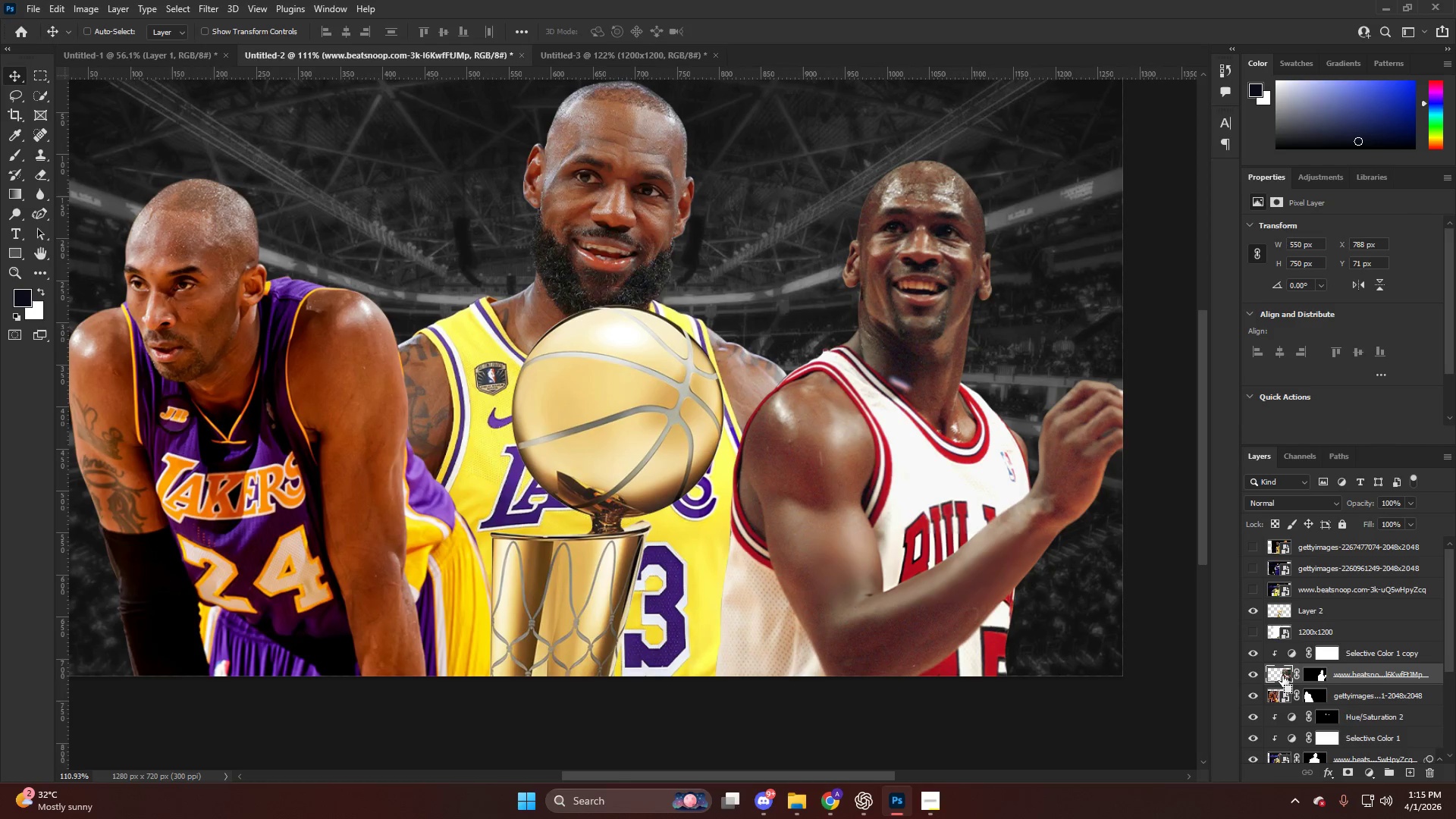 
key(Control+Shift+ShiftLeft)
 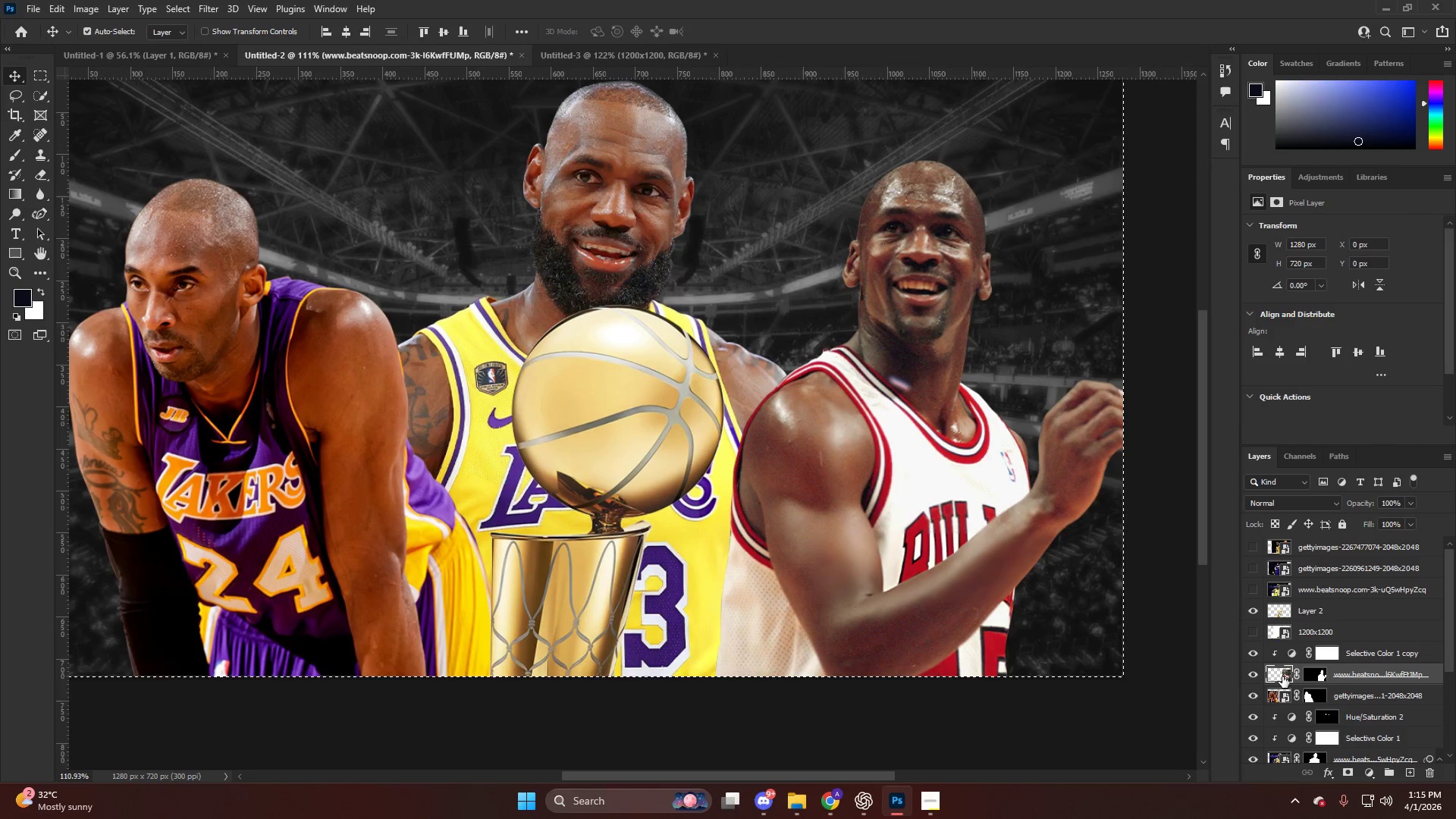 
key(Control+A)
 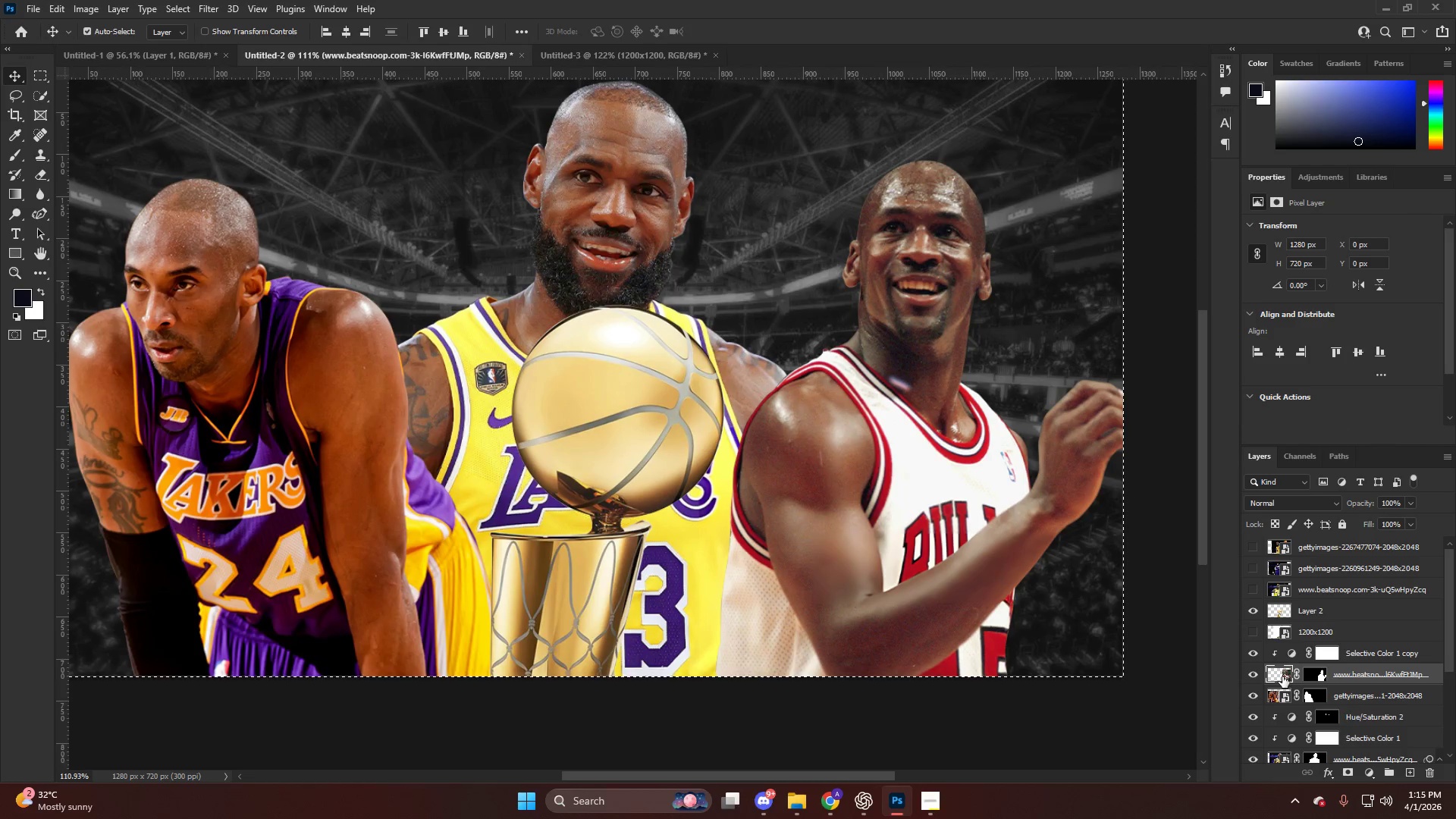 
key(Control+D)
 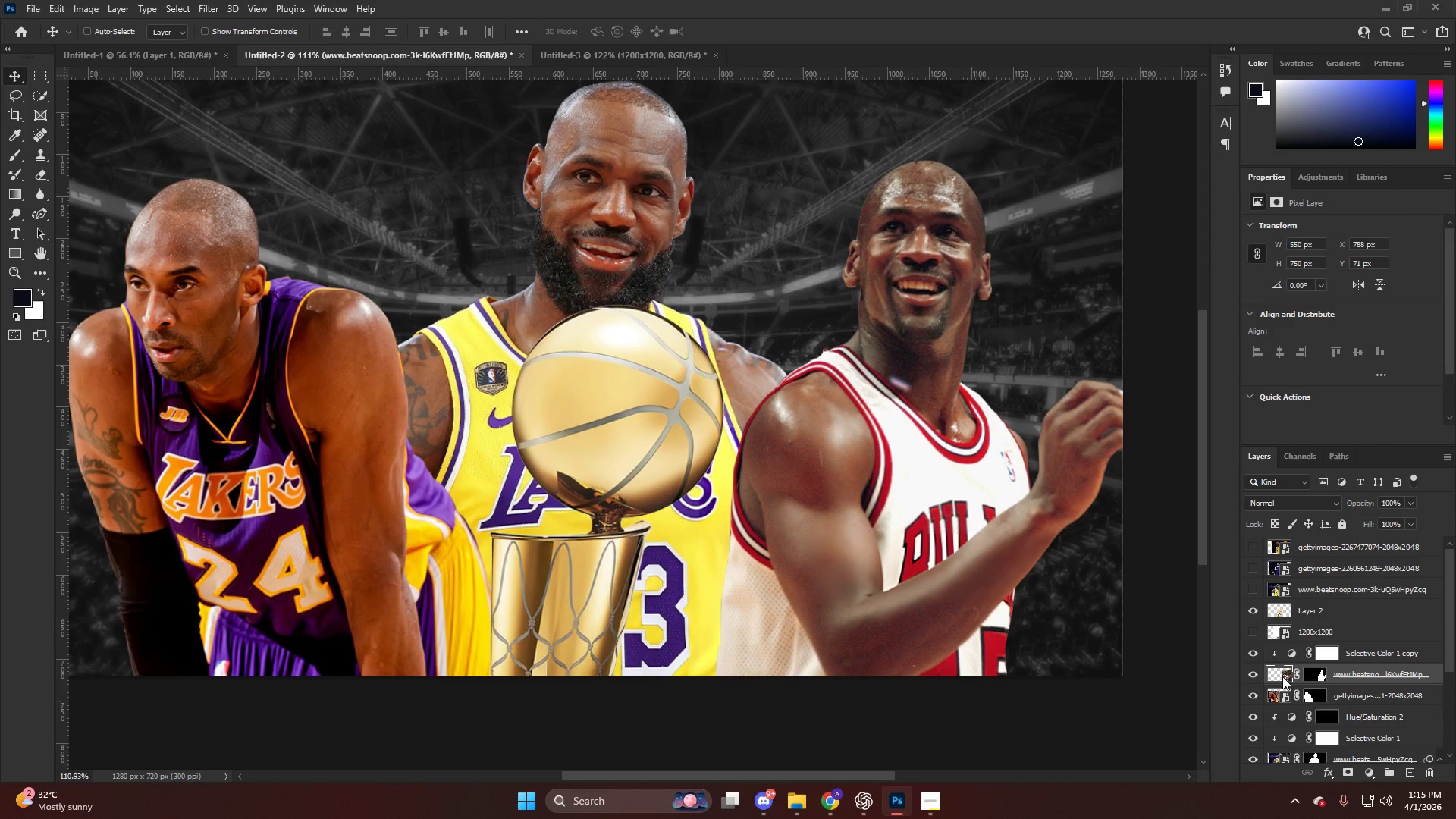 
key(Control+Shift+ShiftLeft)
 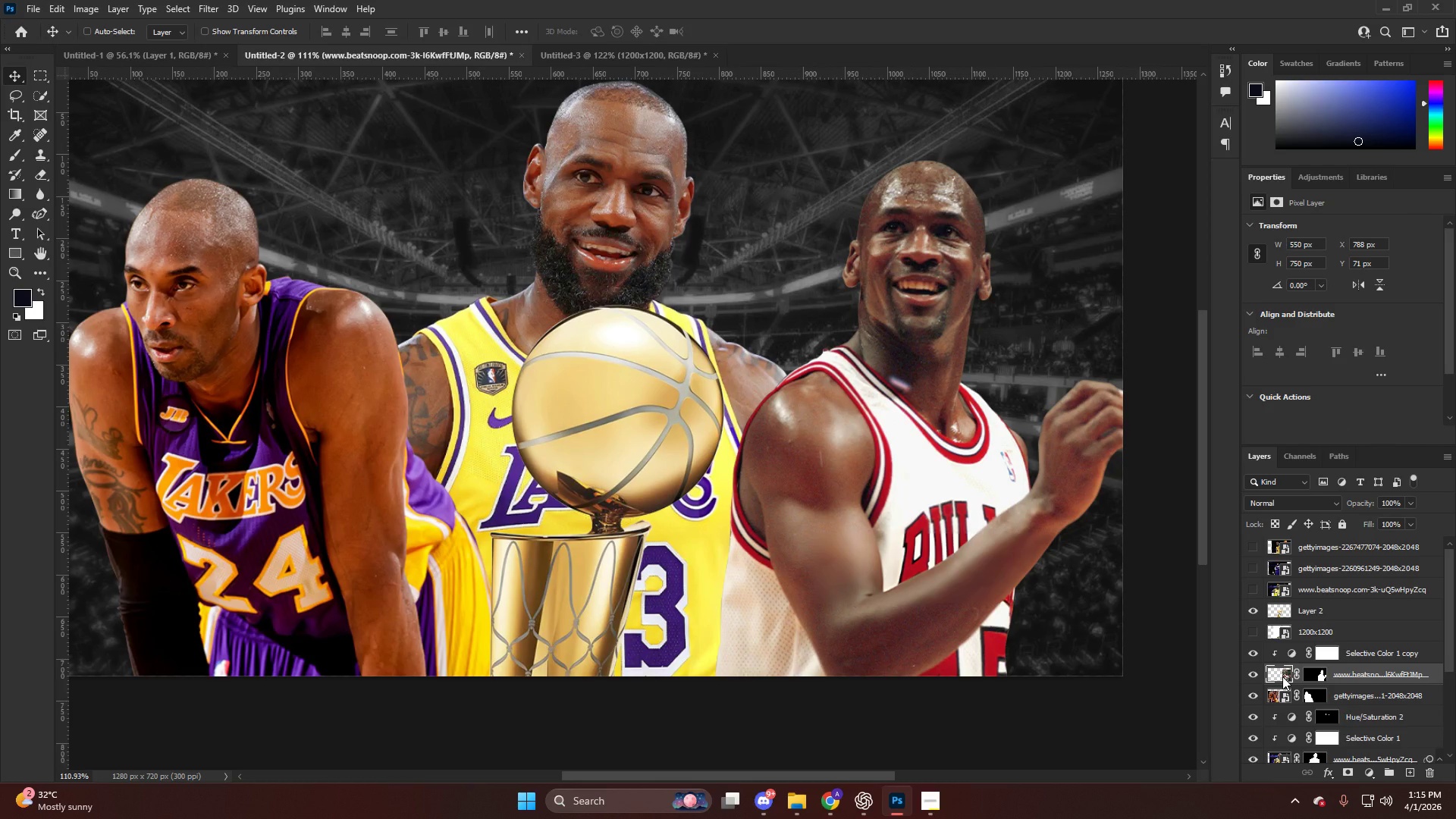 
key(Control+Shift+A)
 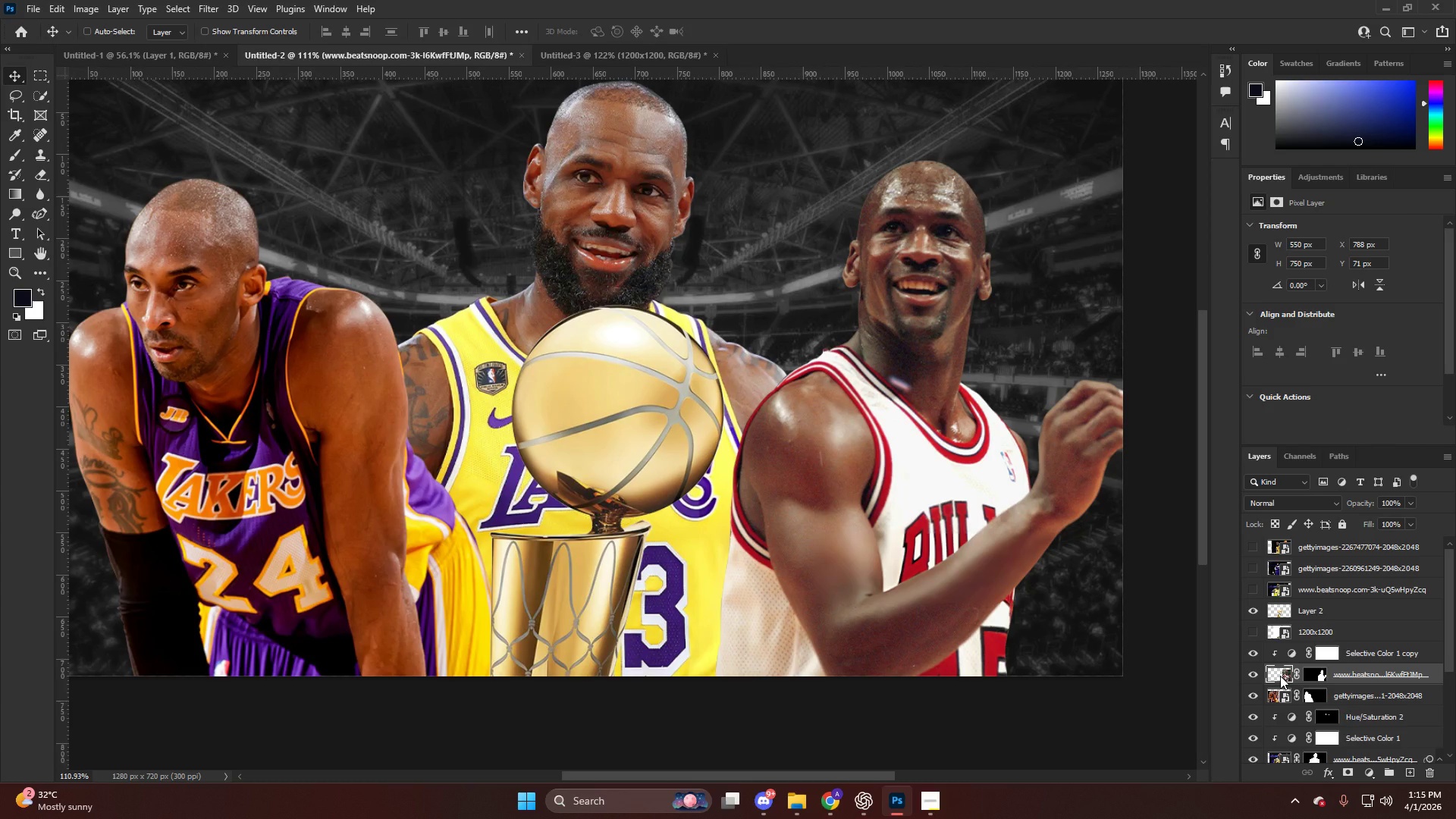 
left_click([1280, 676])
 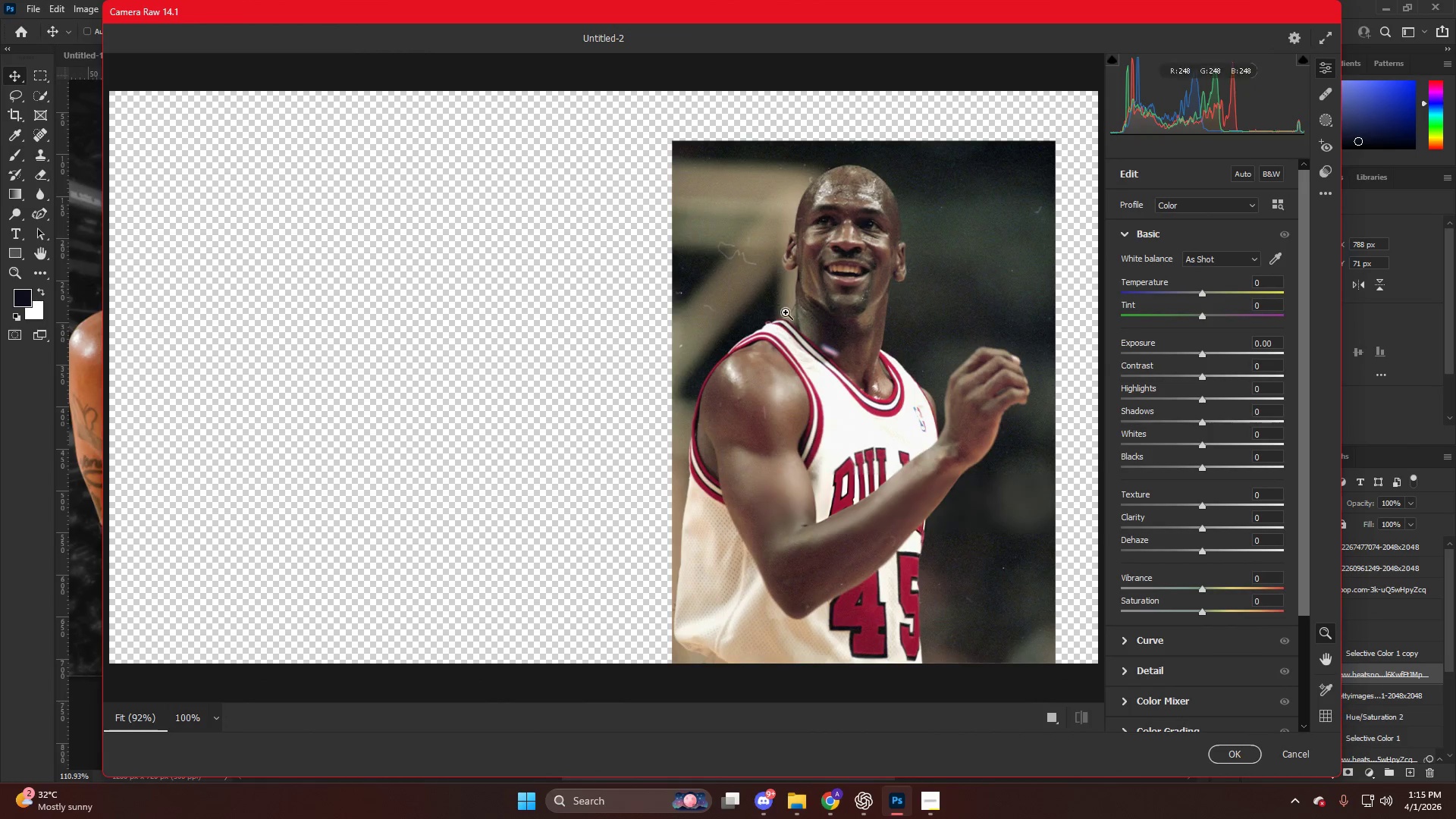 
hold_key(key=AltLeft, duration=0.44)
 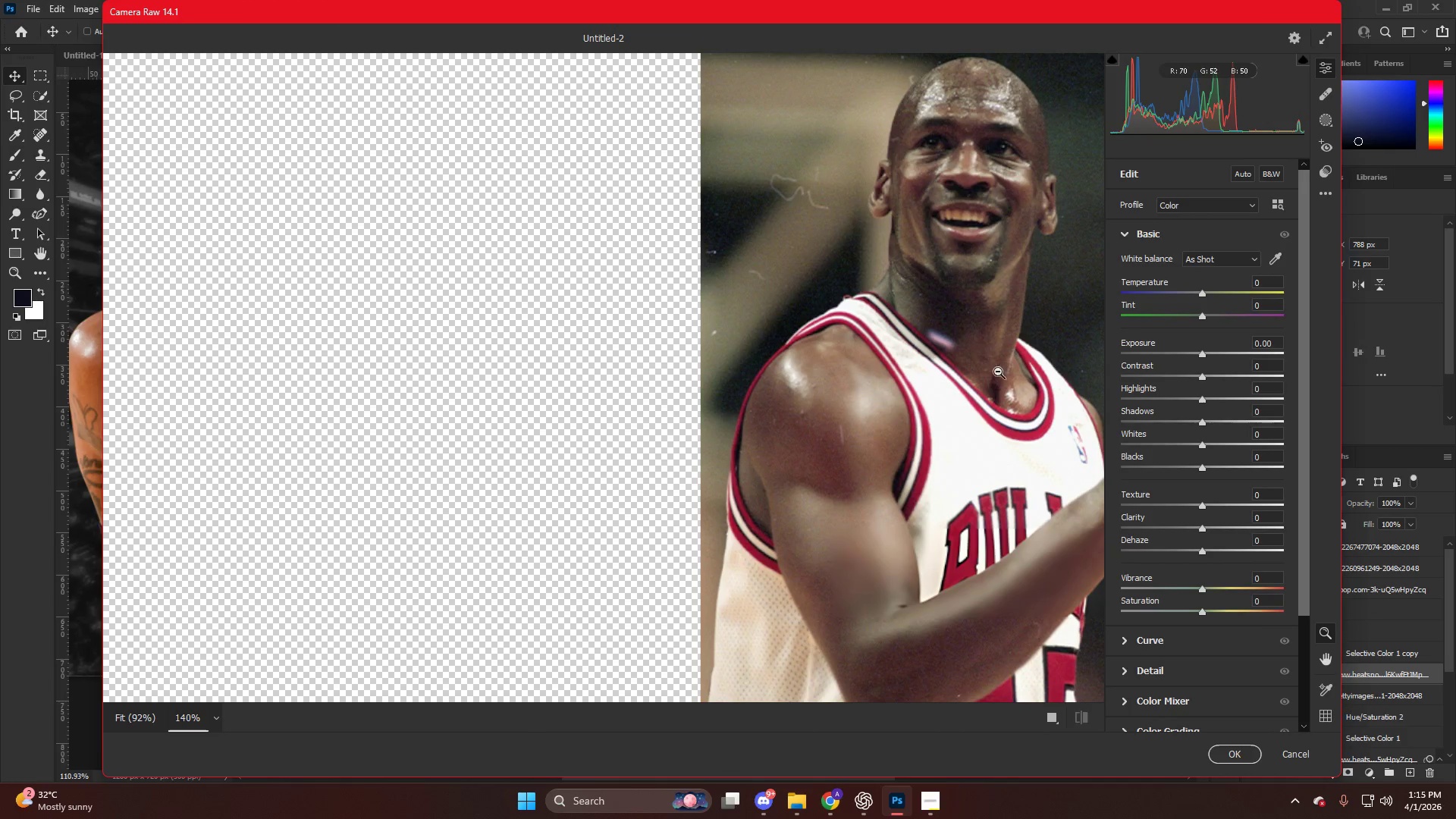 
key(Alt+Control+ControlLeft)
 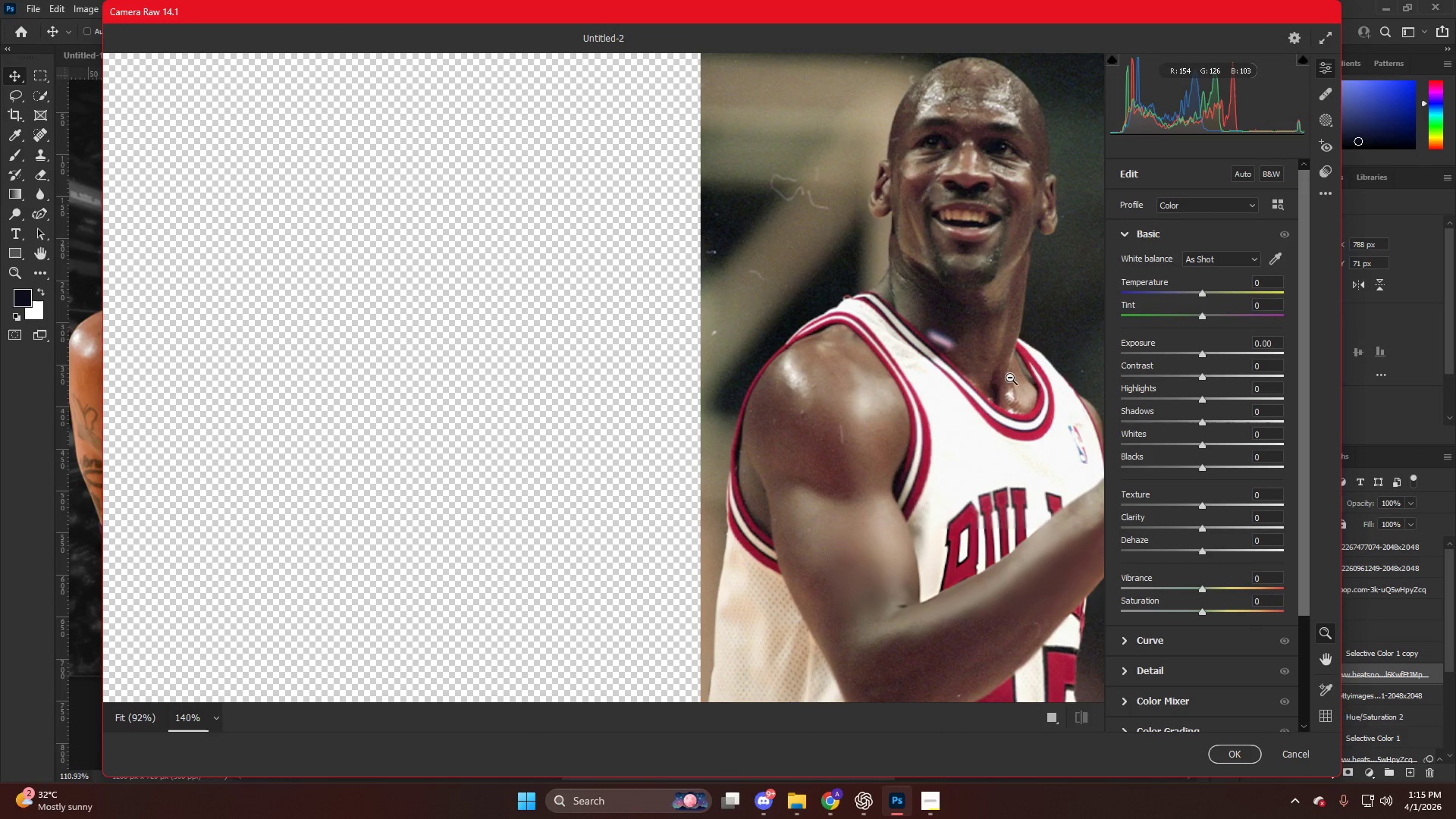 
scroll: coordinate [961, 330], scroll_direction: up, amount: 7.0
 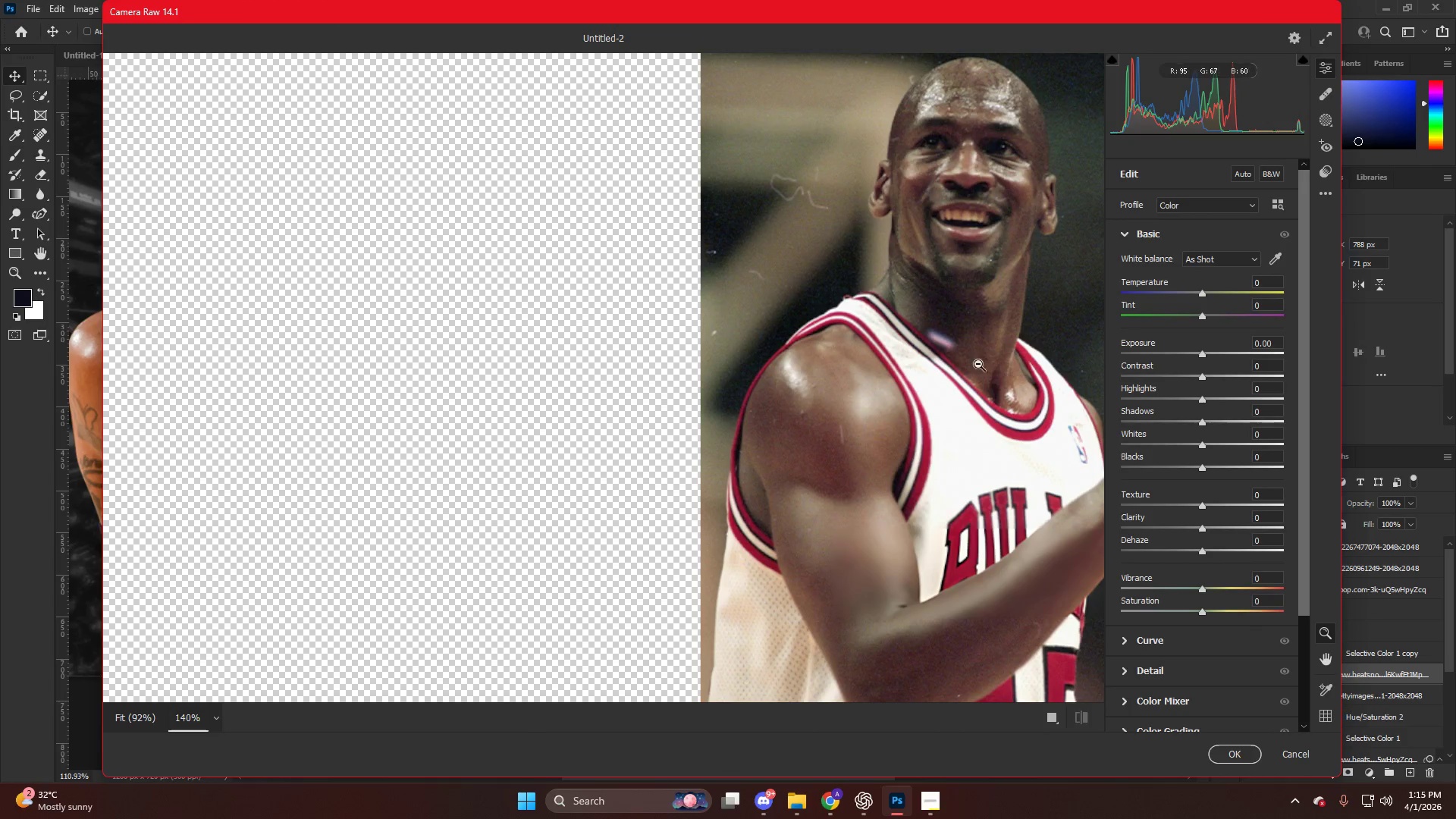 
hold_key(key=ControlLeft, duration=0.86)
scroll: coordinate [1207, 504], scroll_direction: down, amount: 18.0
 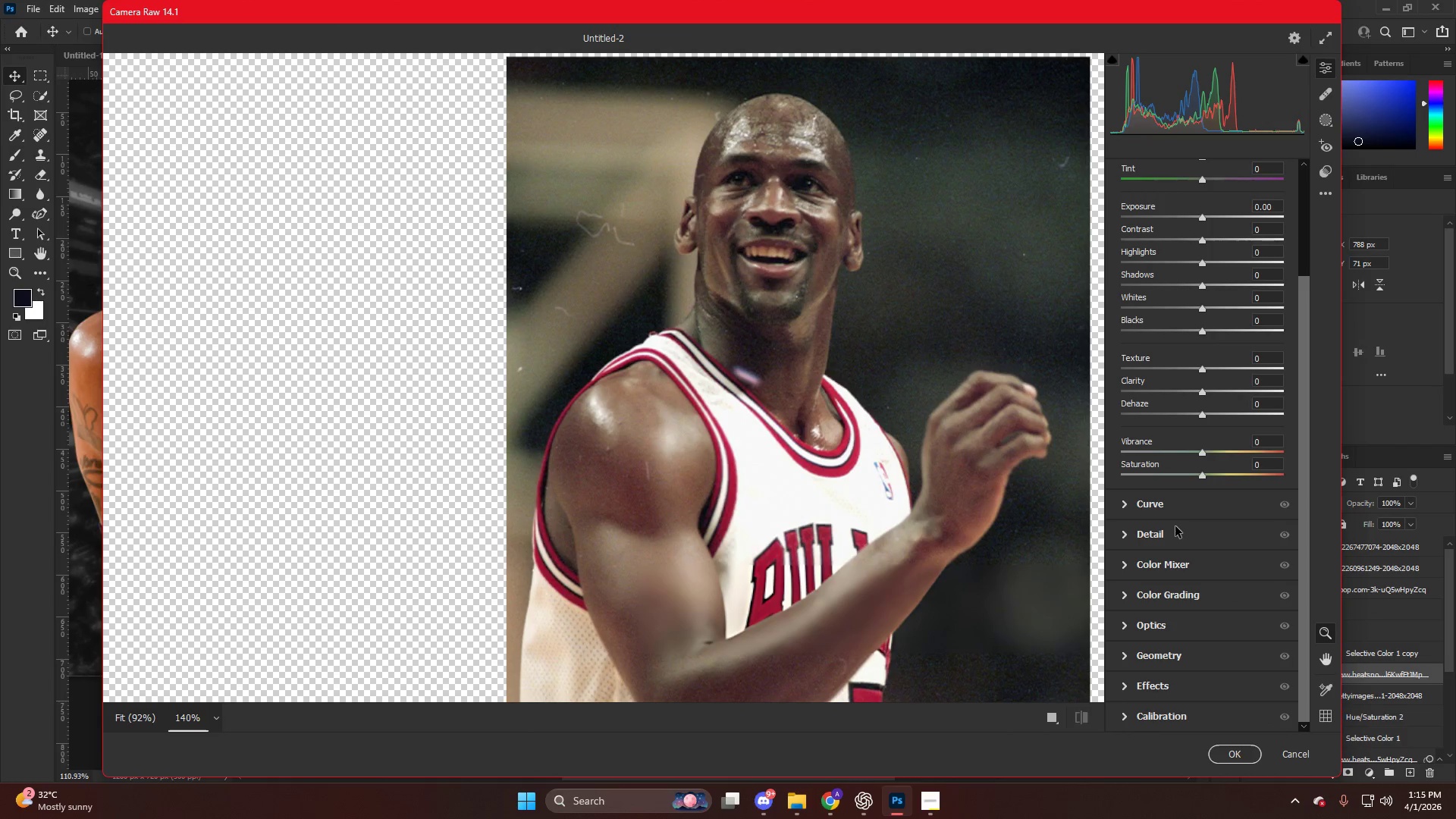 
left_click([1181, 541])
 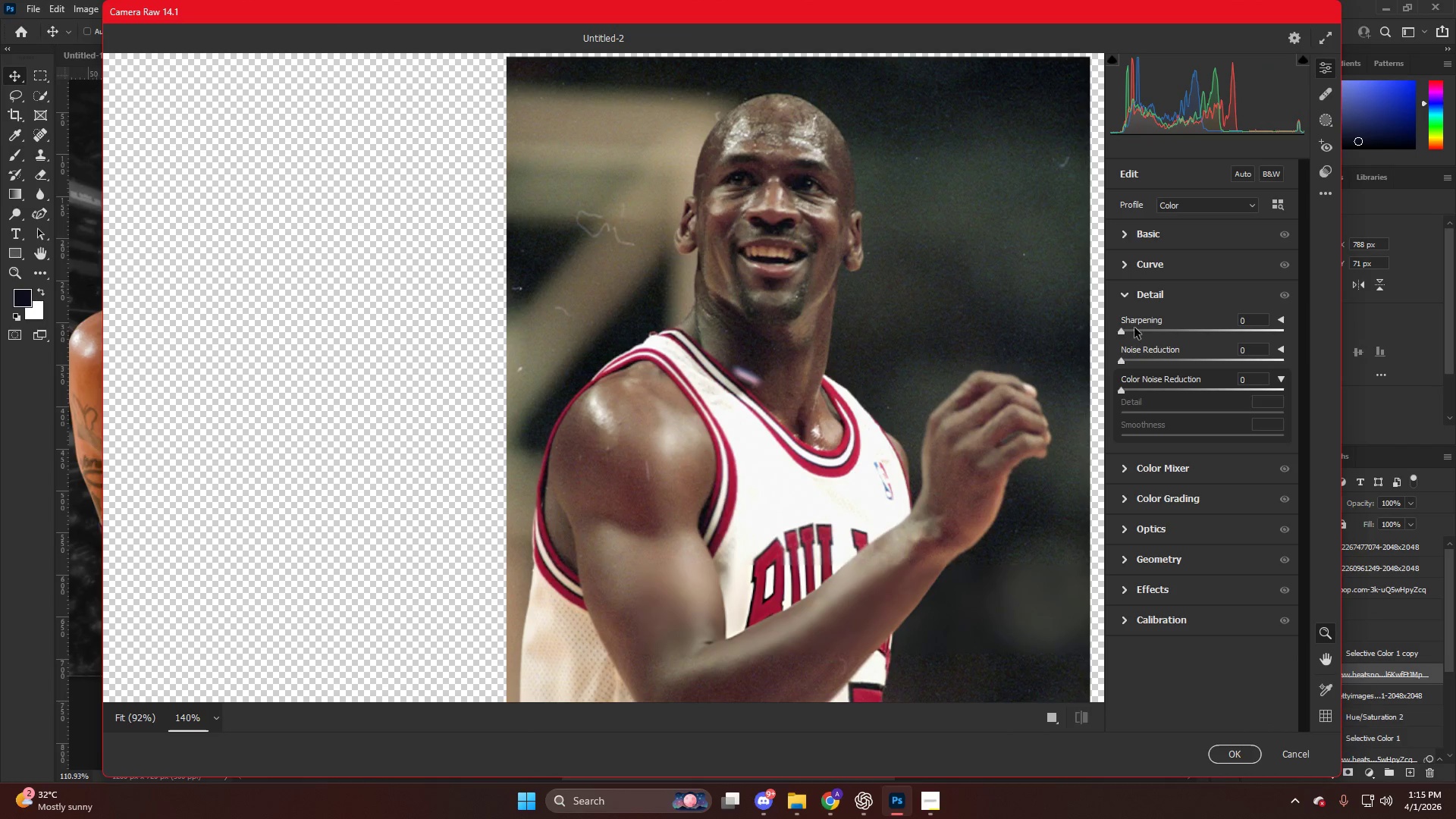 
left_click_drag(start_coordinate=[1139, 330], to_coordinate=[1159, 338])
 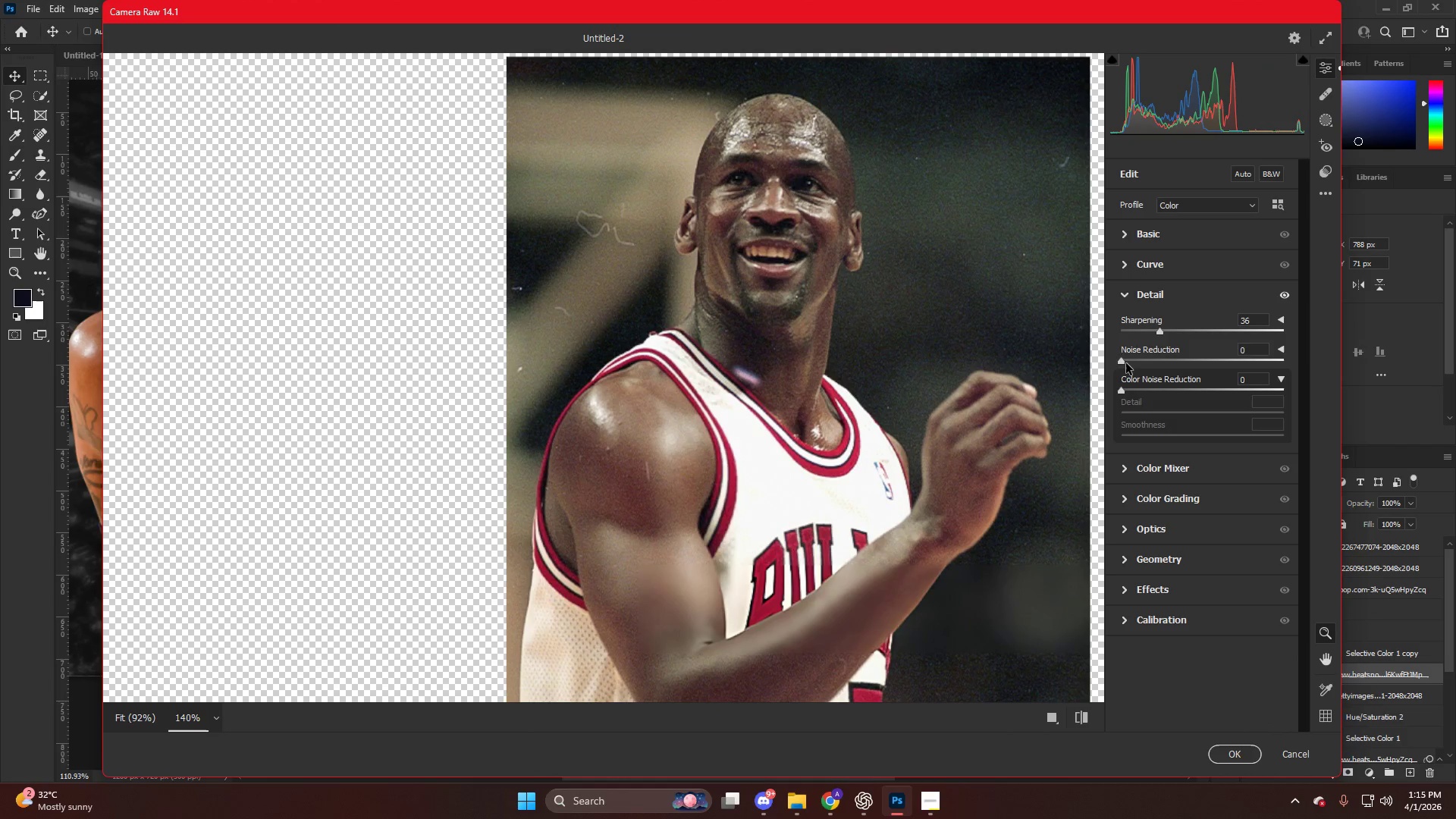 
left_click_drag(start_coordinate=[1126, 363], to_coordinate=[1134, 363])
 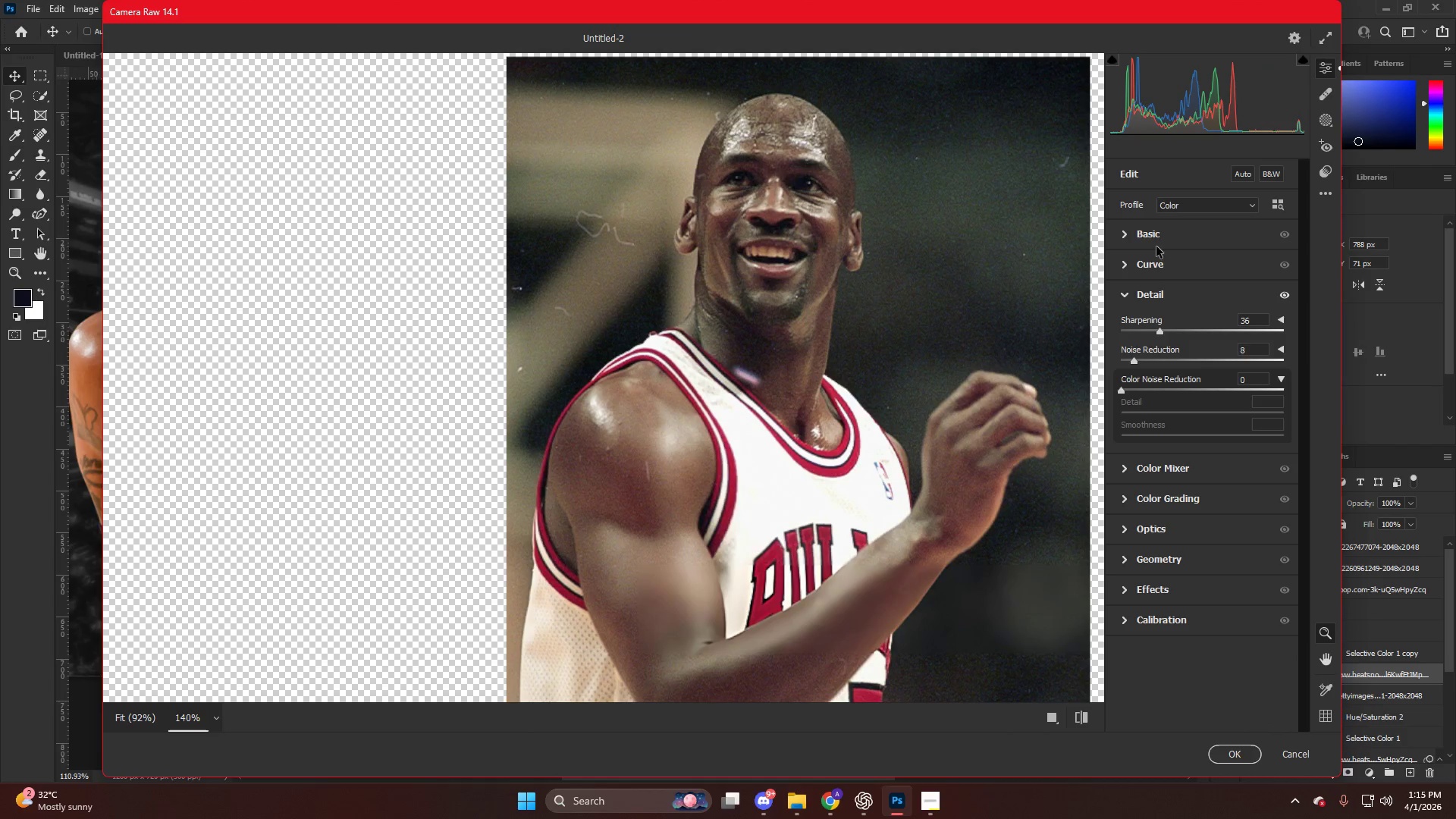 
left_click([1159, 243])
 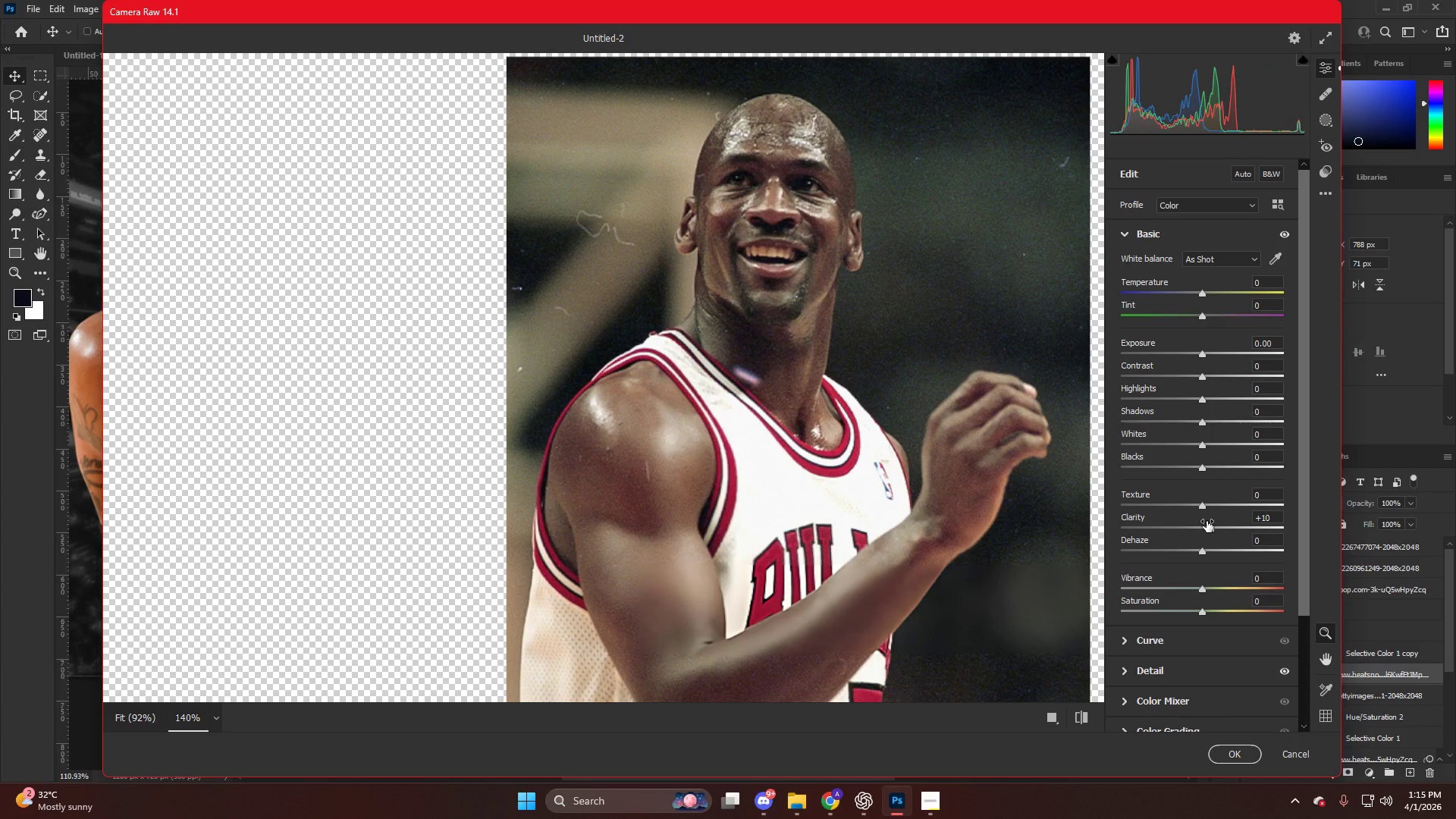 
left_click_drag(start_coordinate=[1219, 421], to_coordinate=[1231, 422])
 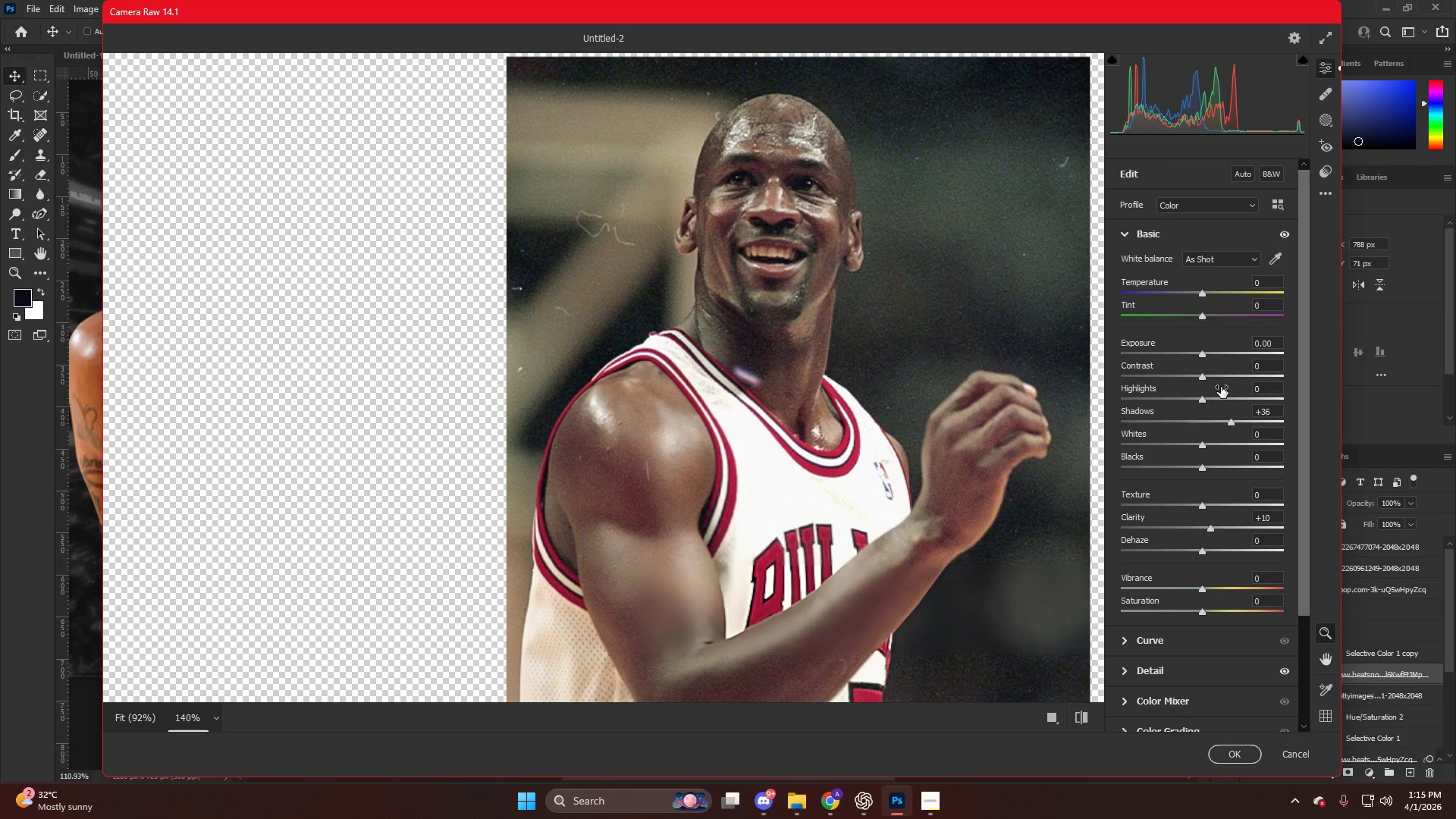 
key(NumpadEnter)
 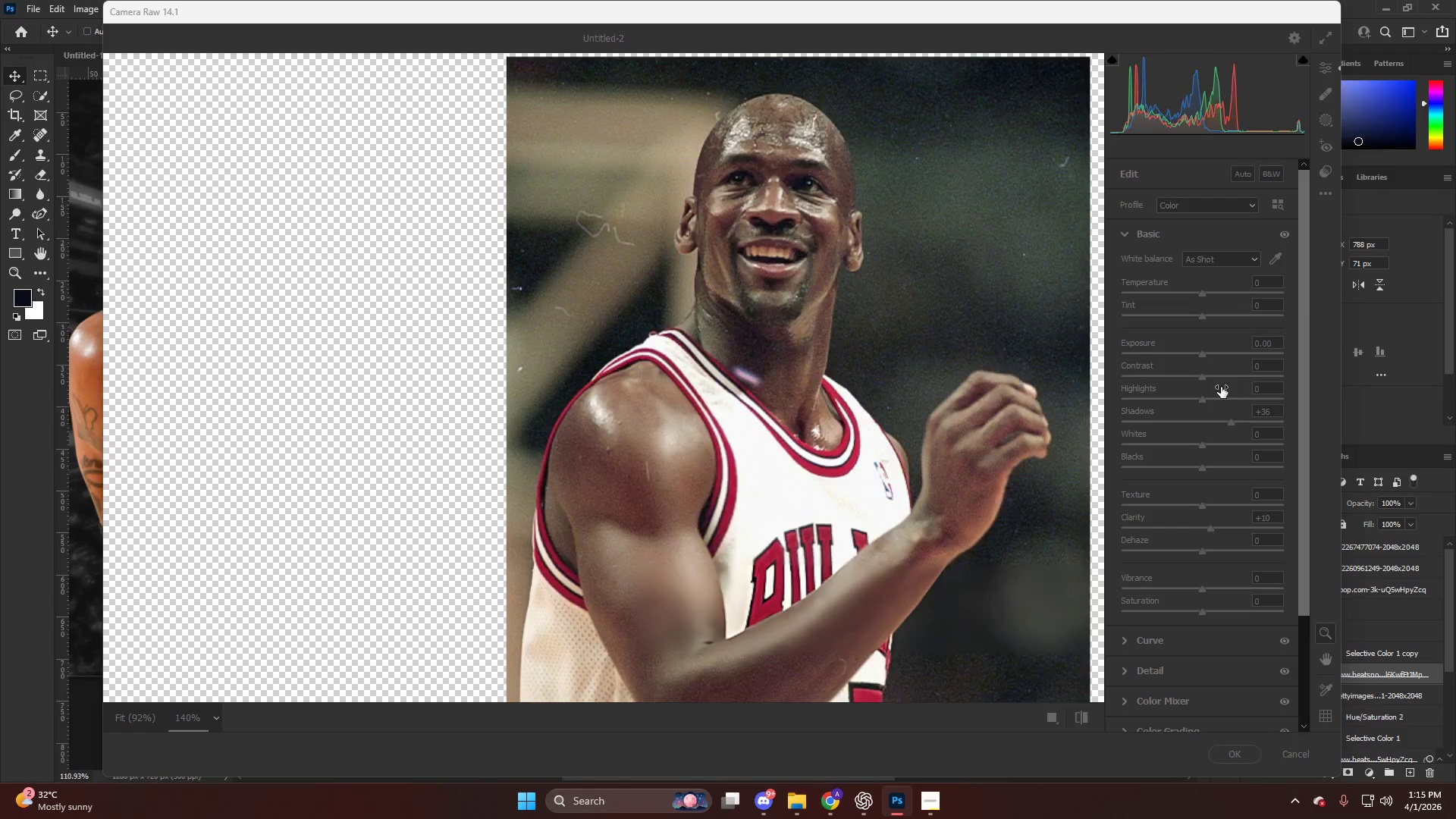 
key(NumpadEnter)
 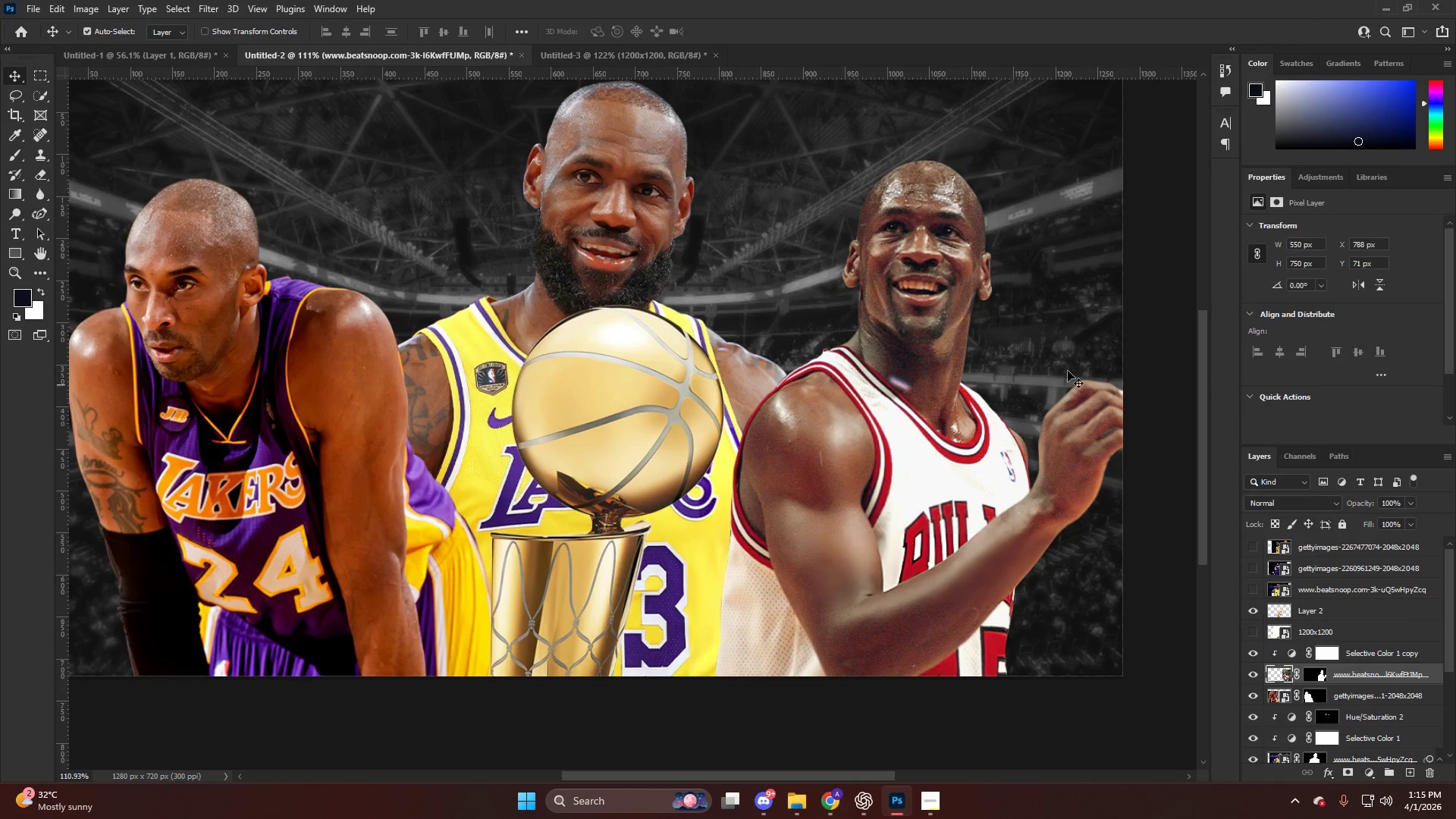 
hold_key(key=AltLeft, duration=0.47)
hold_key(key=AltLeft, duration=0.42)
scroll: coordinate [825, 370], scroll_direction: none, amount: 0.0
 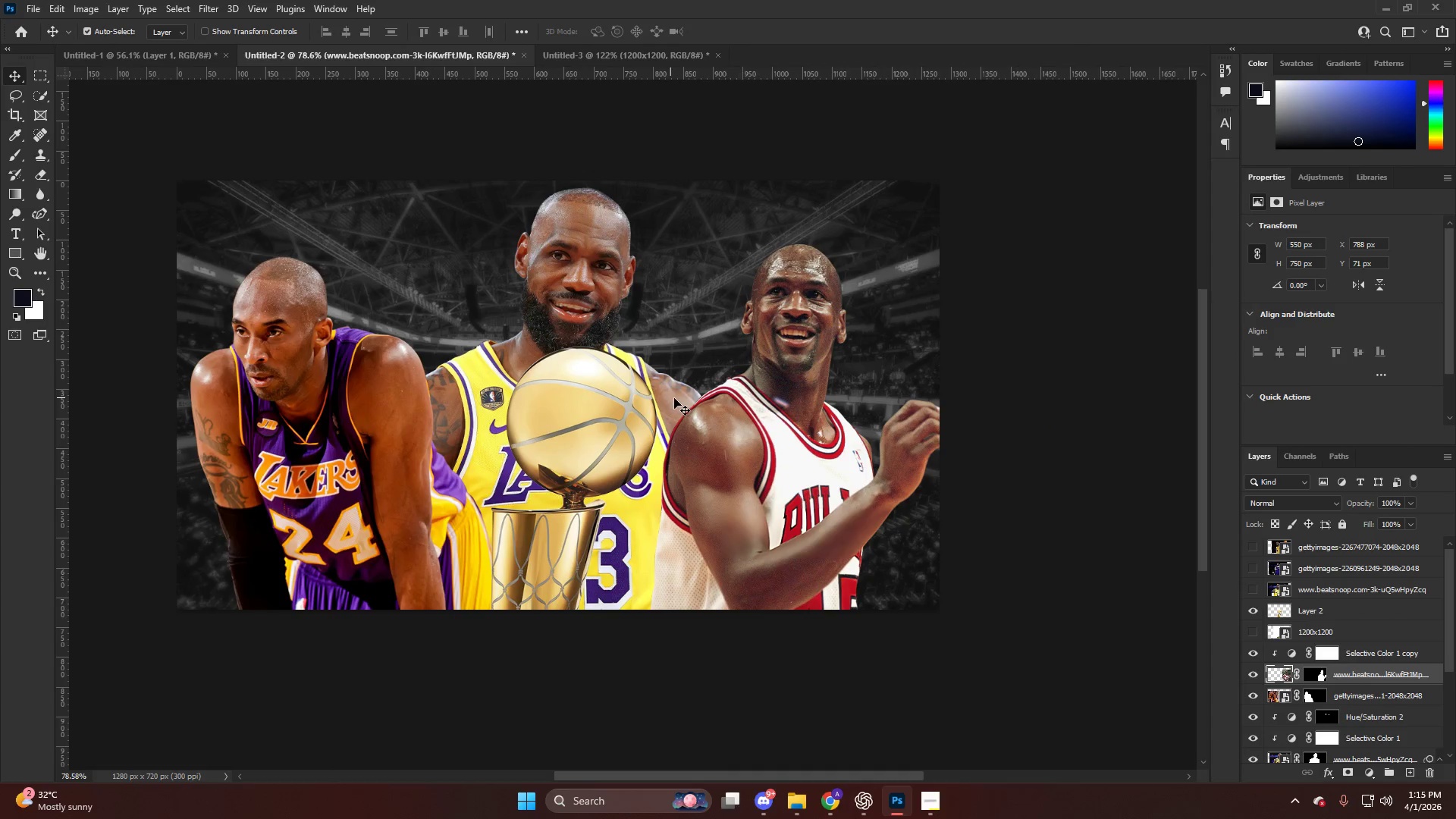 
hold_key(key=ControlLeft, duration=0.39)
scroll: coordinate [674, 400], scroll_direction: up, amount: 4.0
 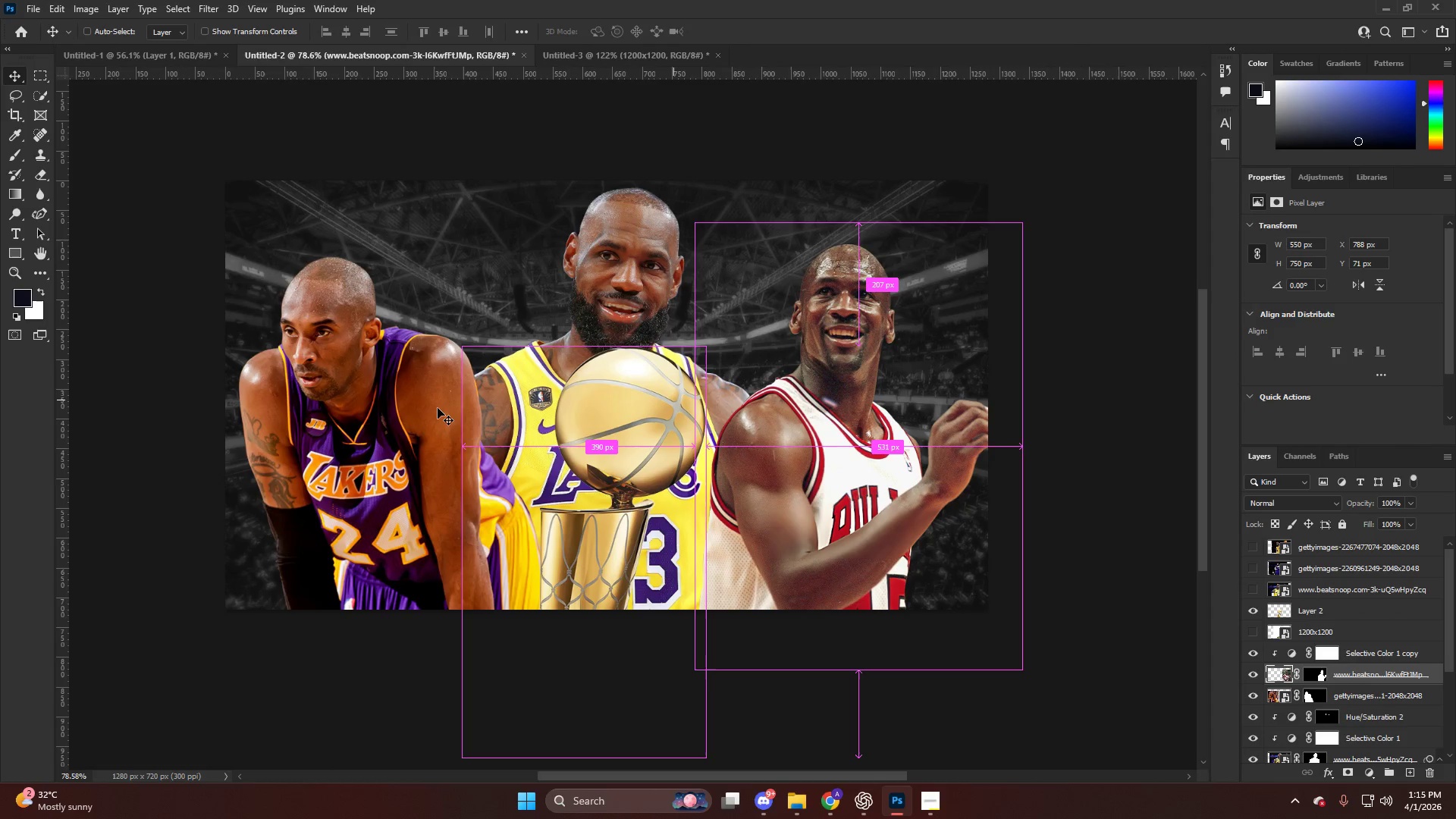 
left_click([432, 408])
 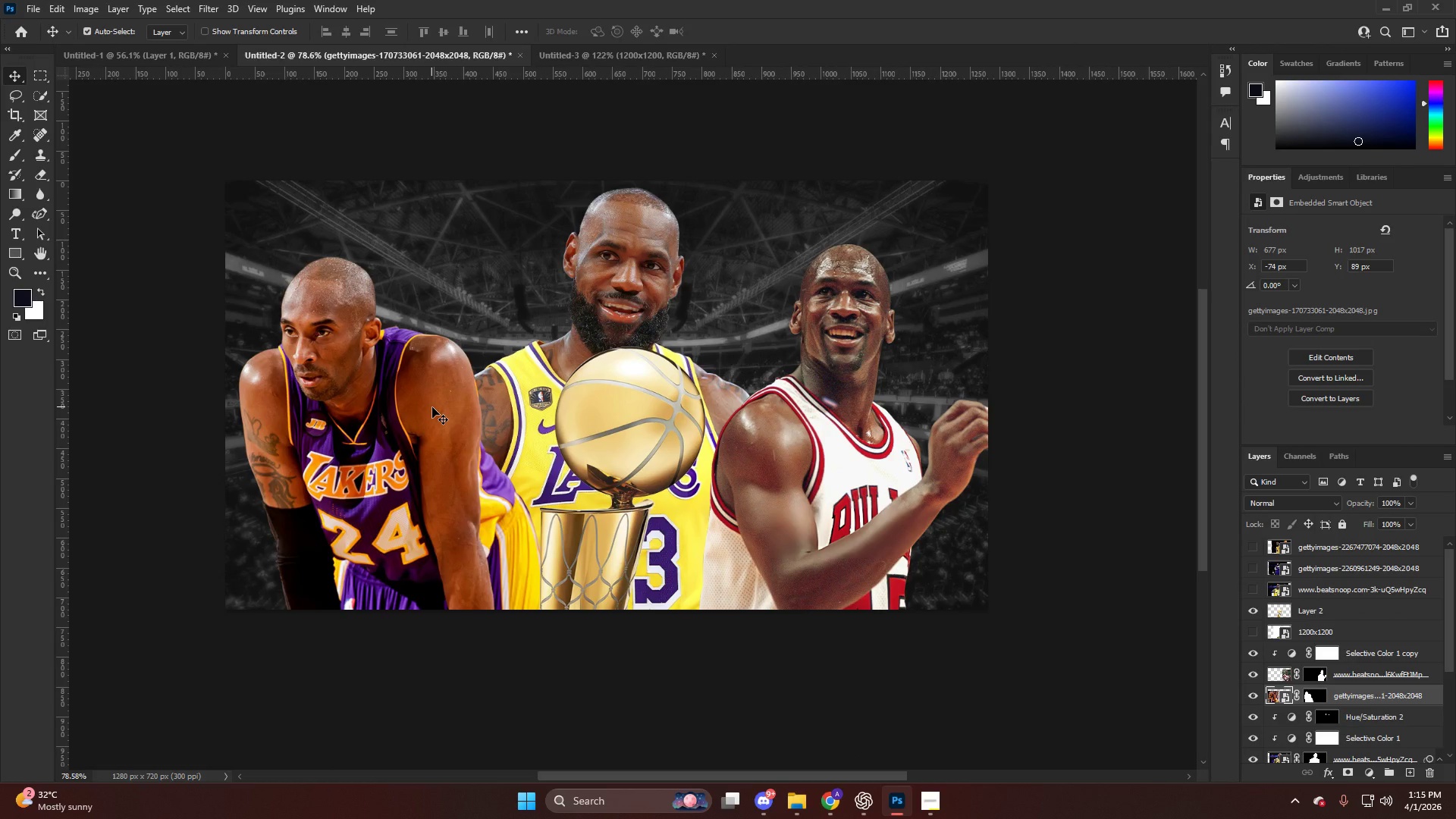 
hold_key(key=AltLeft, duration=0.41)
scroll: coordinate [432, 404], scroll_direction: up, amount: 5.0
 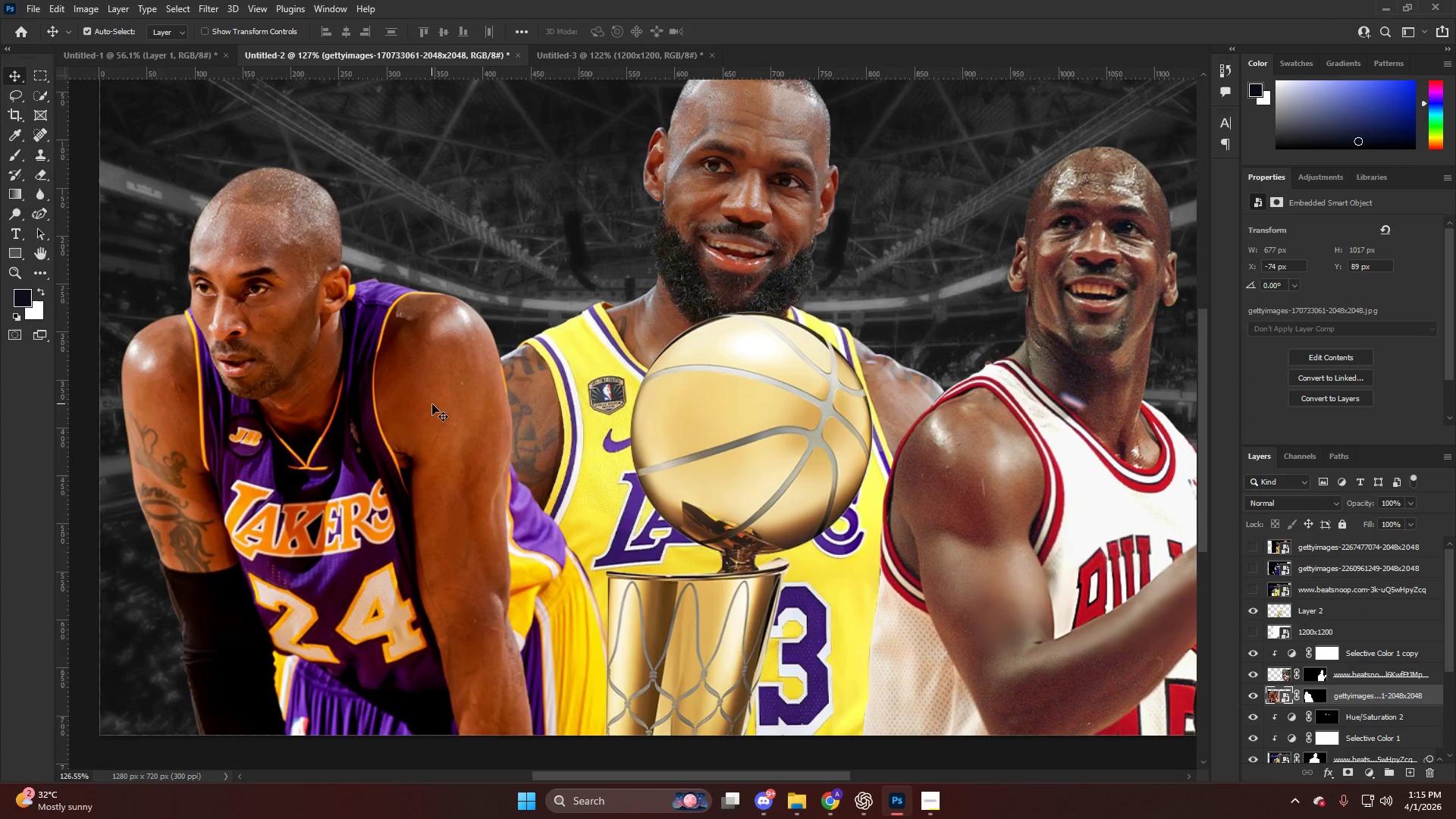 
hold_key(key=AltLeft, duration=0.97)
scroll: coordinate [888, 251], scroll_direction: up, amount: 8.0
 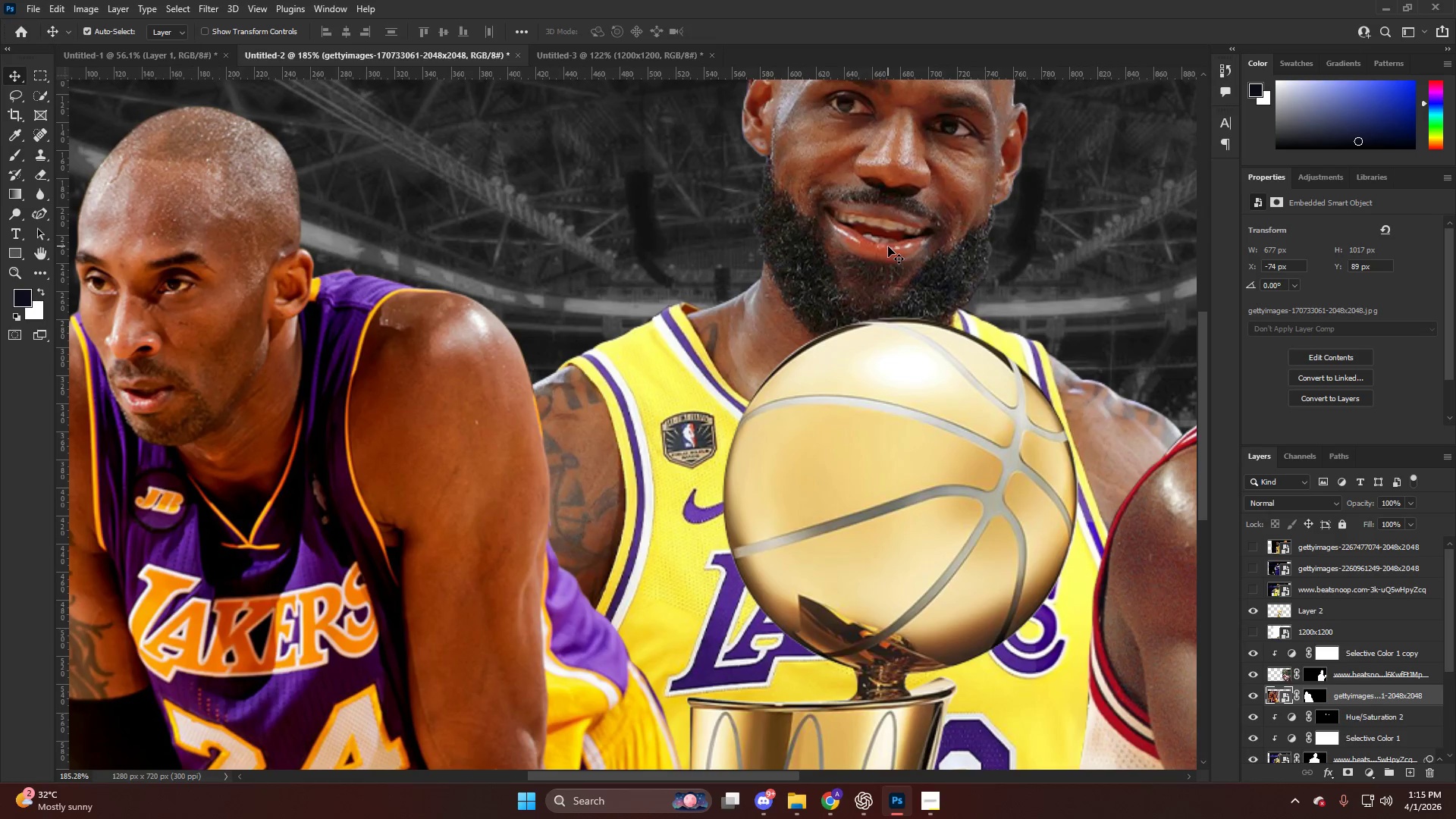 
hold_key(key=AltLeft, duration=0.92)
scroll: coordinate [882, 248], scroll_direction: down, amount: 12.0
 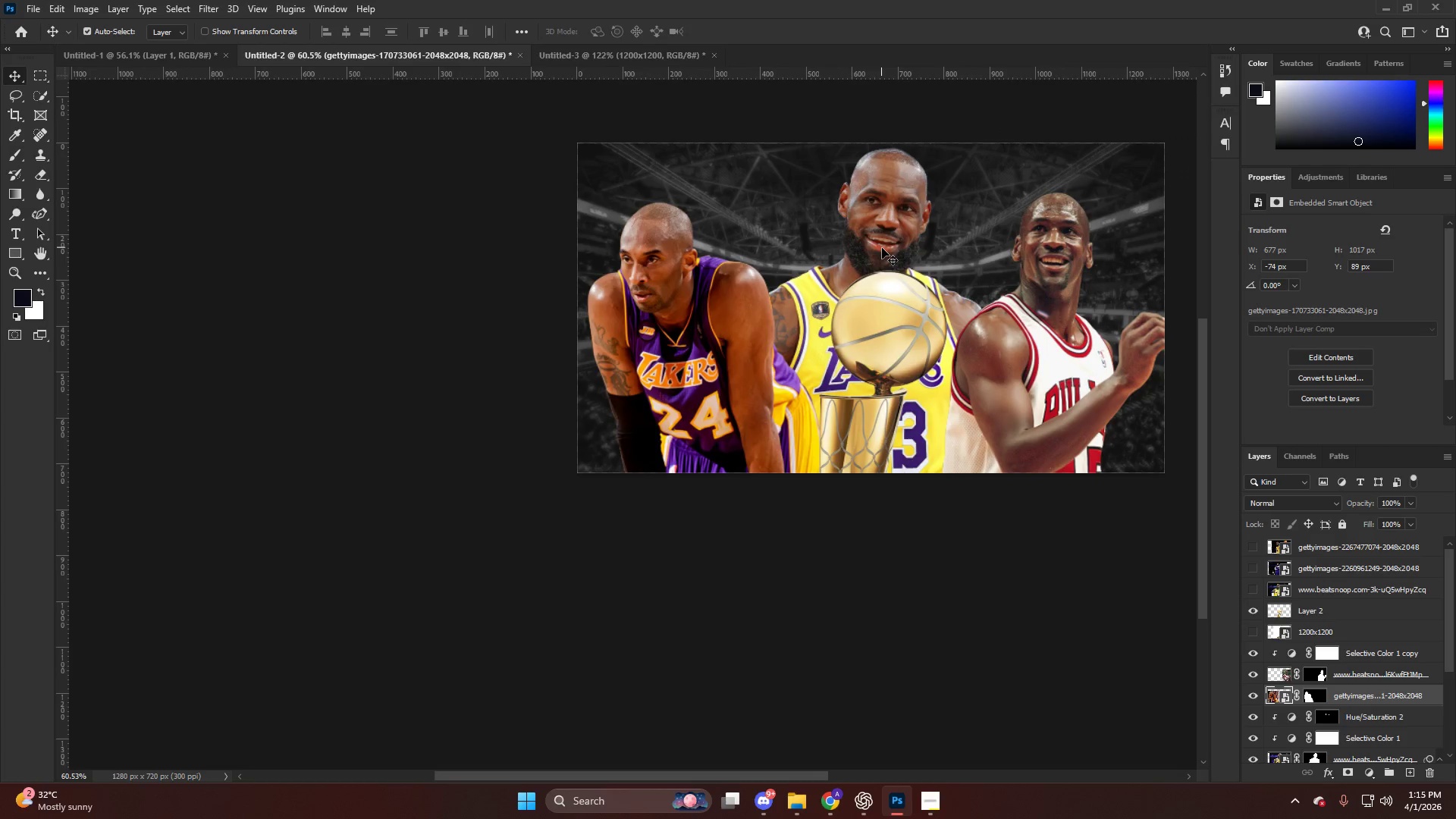 
hold_key(key=ControlLeft, duration=0.42)
scroll: coordinate [863, 303], scroll_direction: down, amount: 9.0
 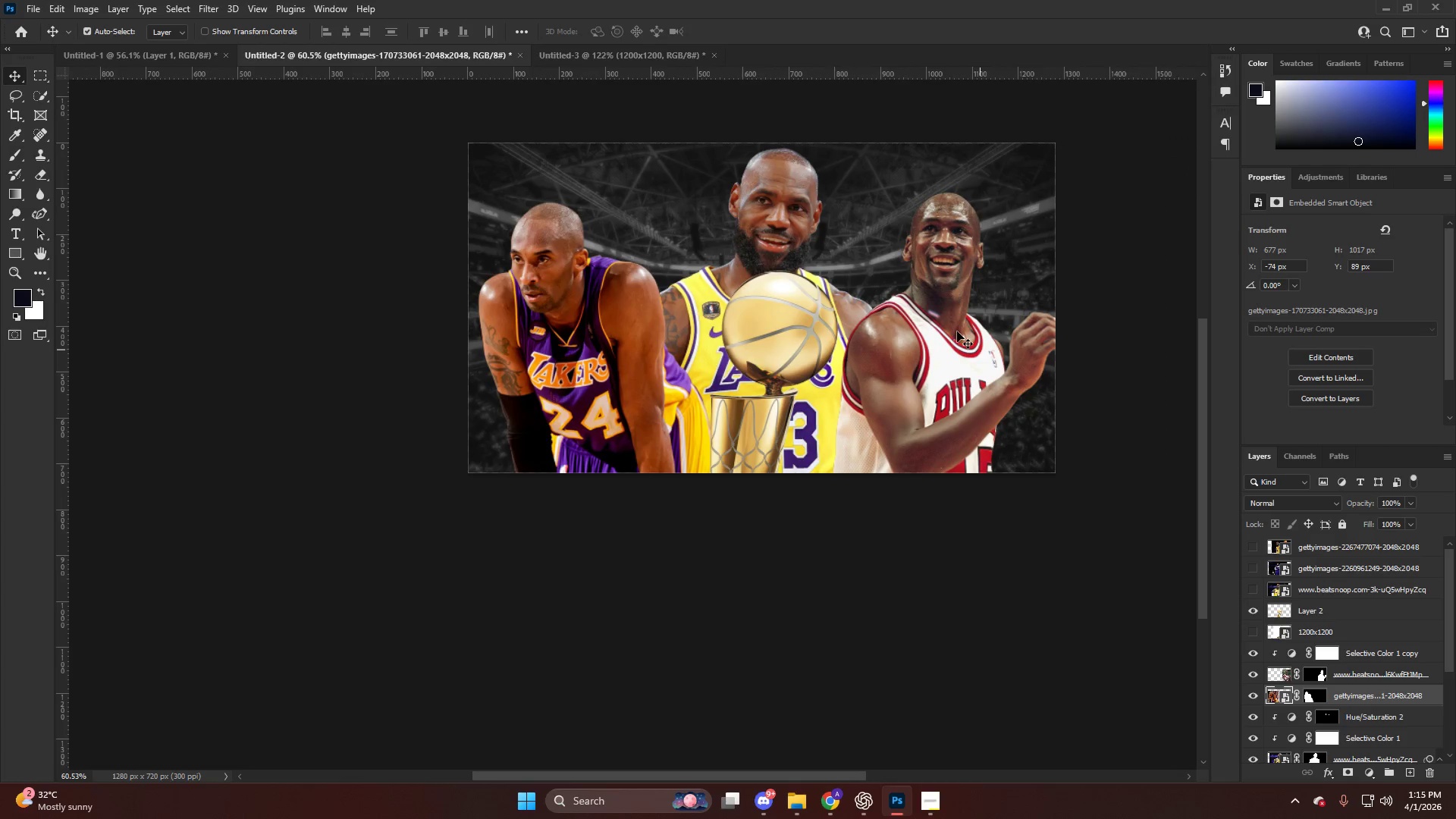 
hold_key(key=AltLeft, duration=0.64)
scroll: coordinate [955, 331], scroll_direction: up, amount: 3.0
 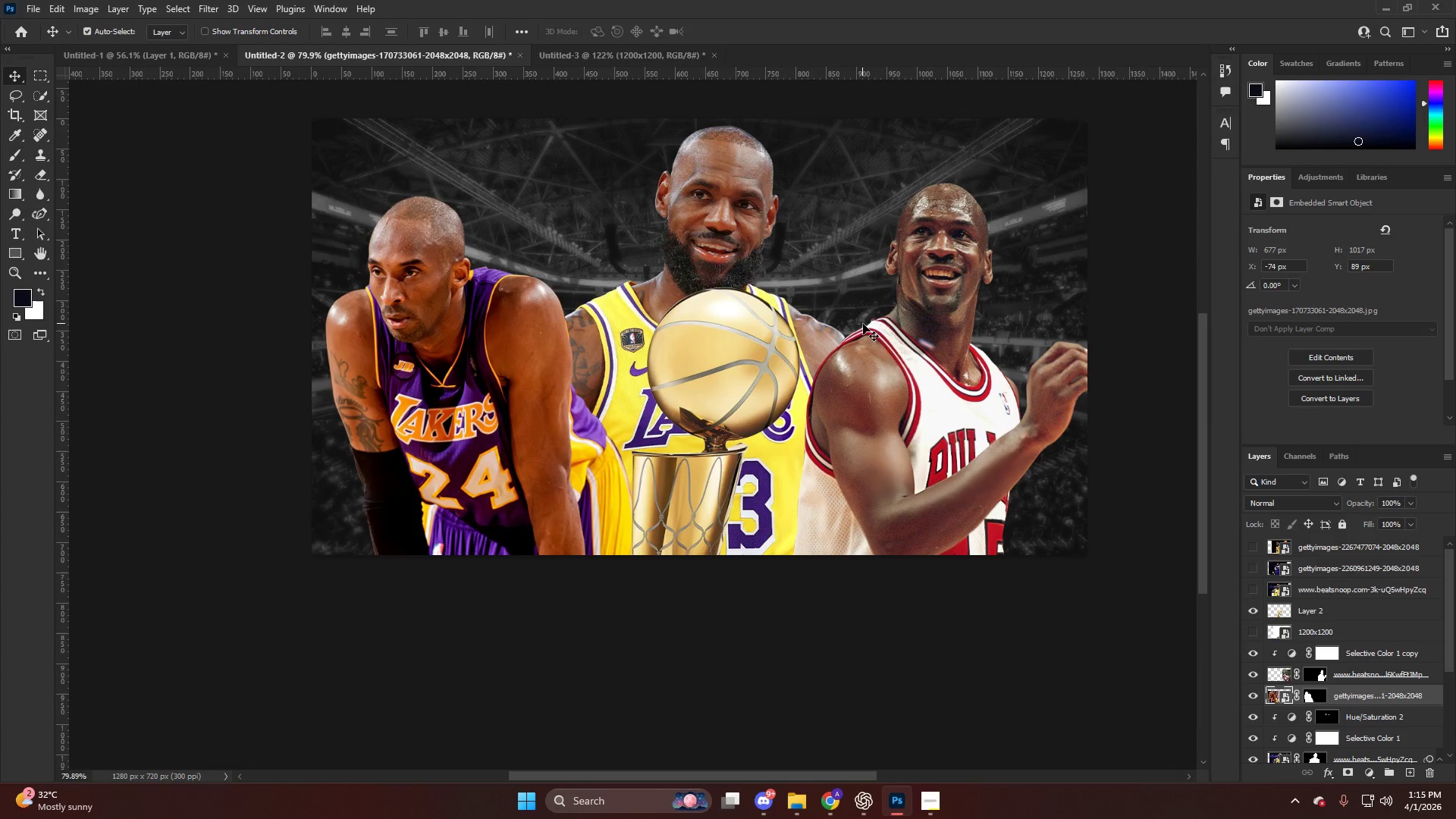 
key(V)
 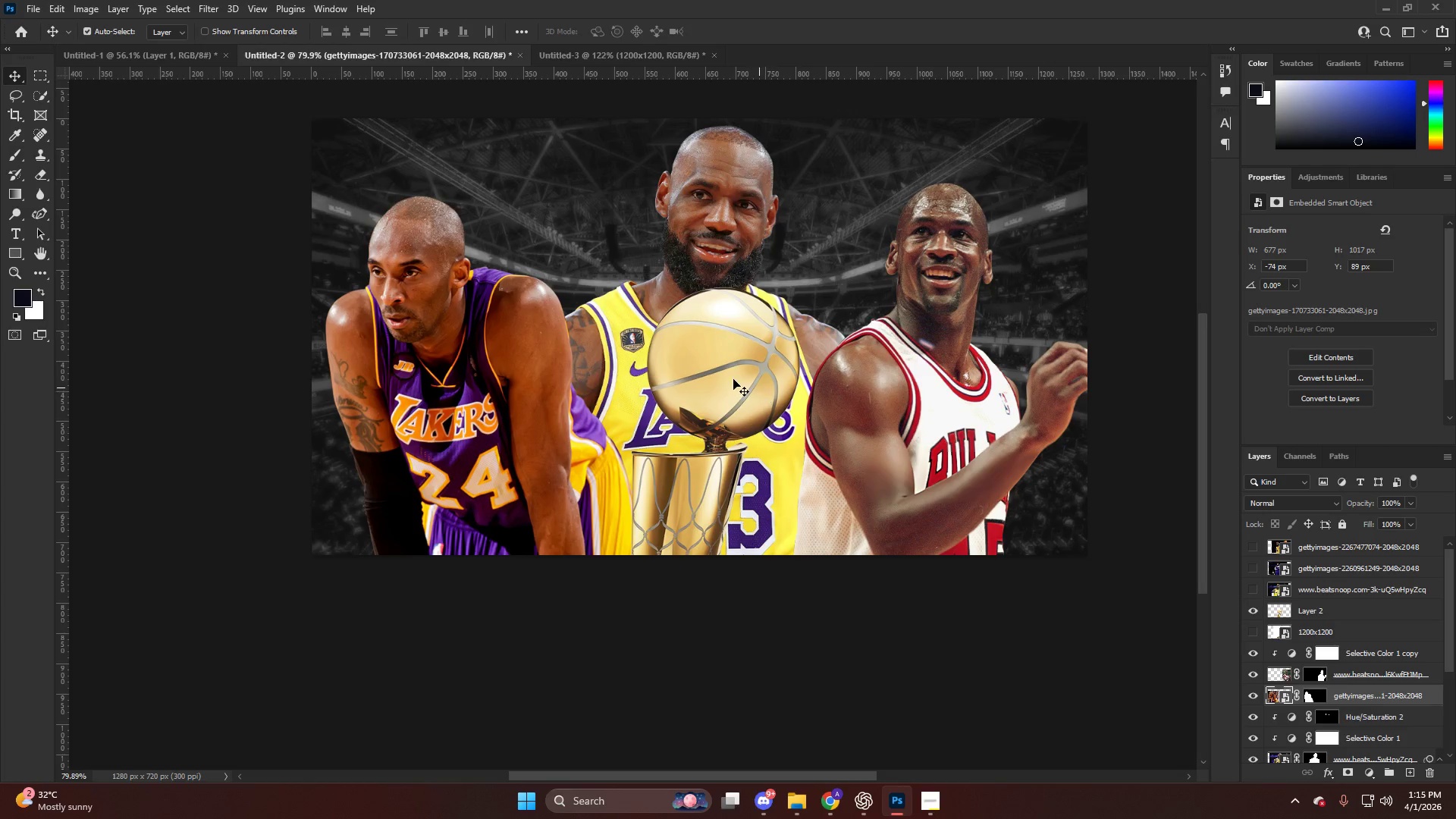 
left_click_drag(start_coordinate=[730, 378], to_coordinate=[728, 396])
 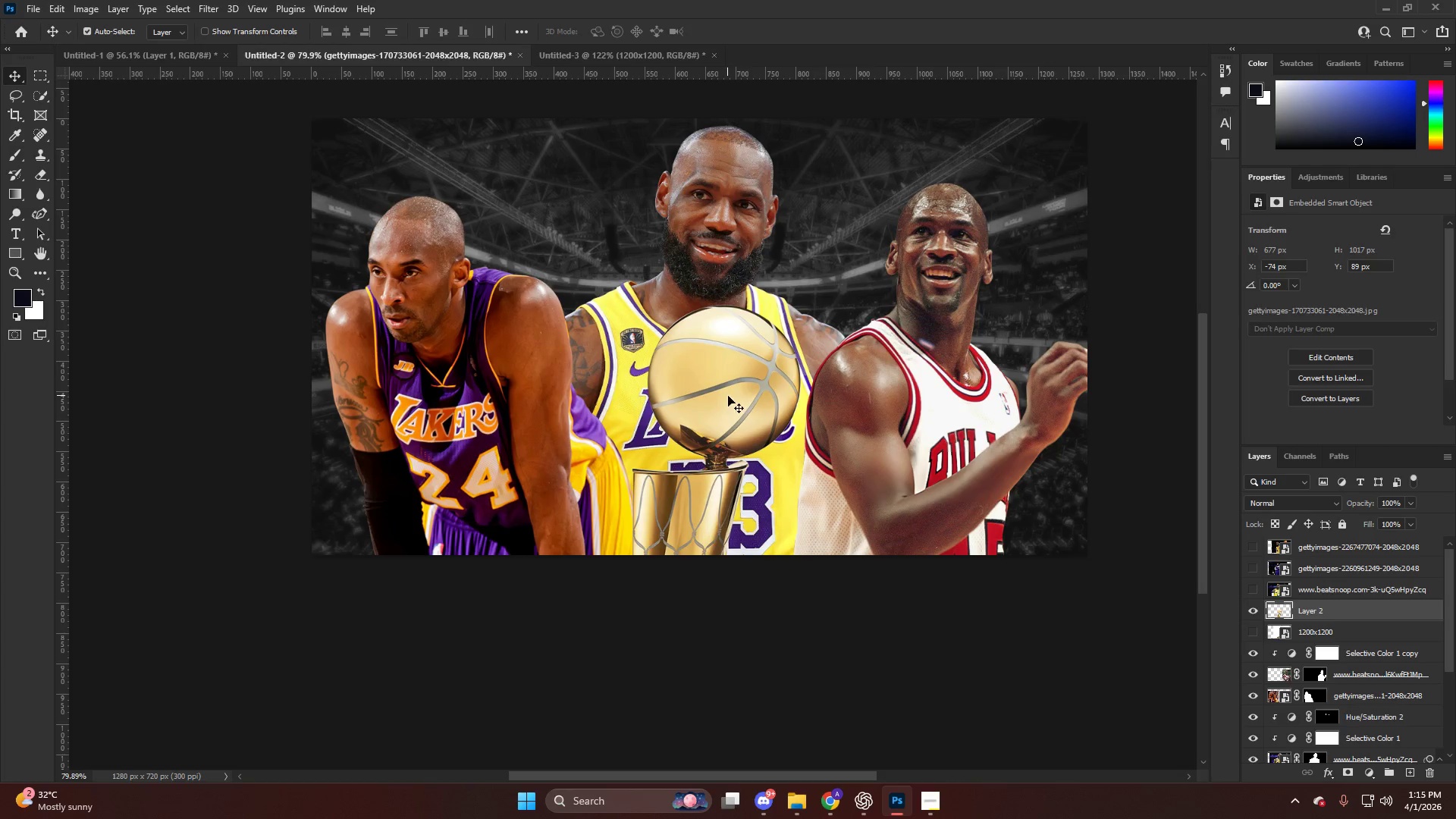 
key(Control+ControlLeft)
 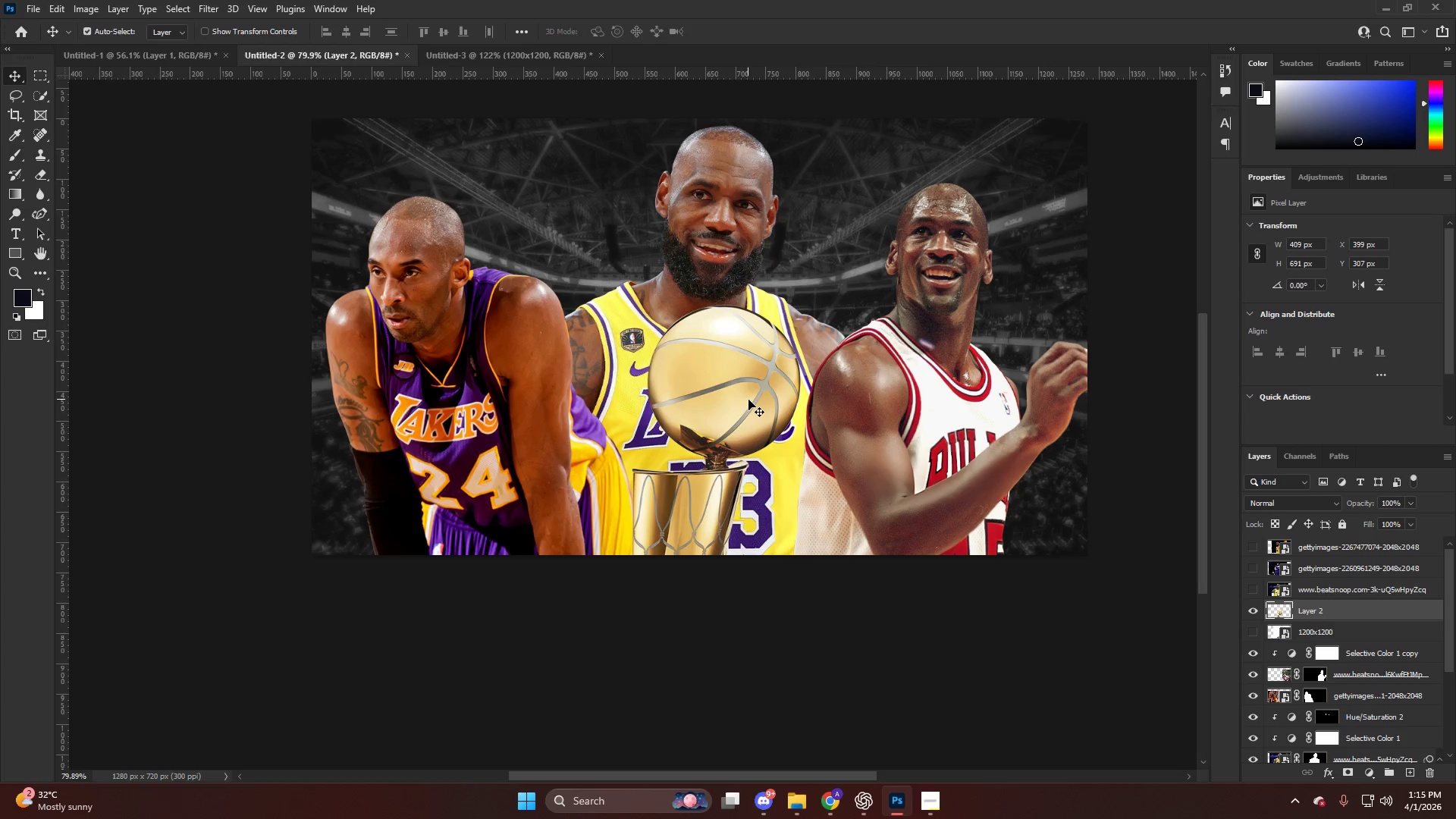 
key(T)
 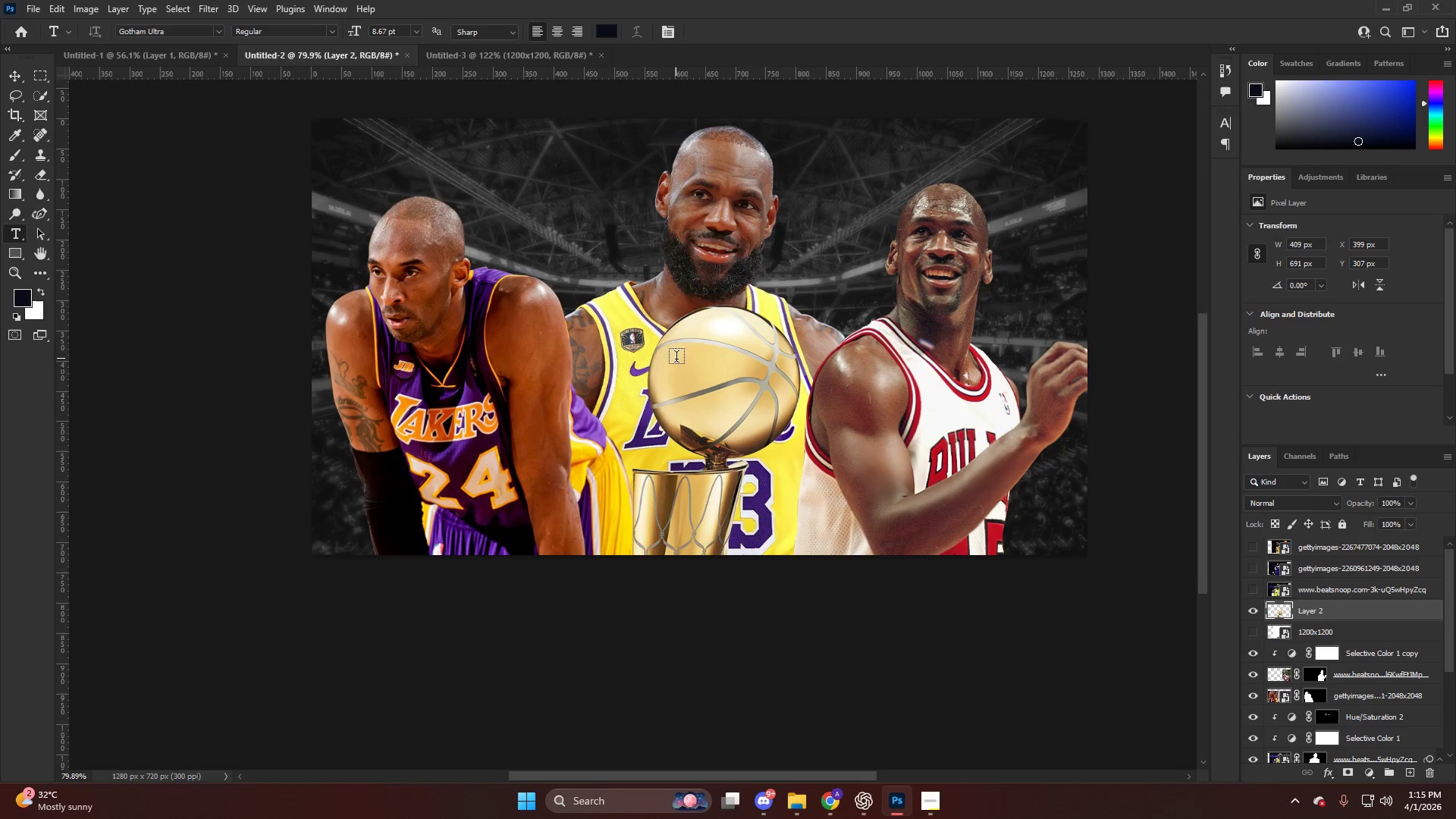 
key(Control+ControlLeft)
 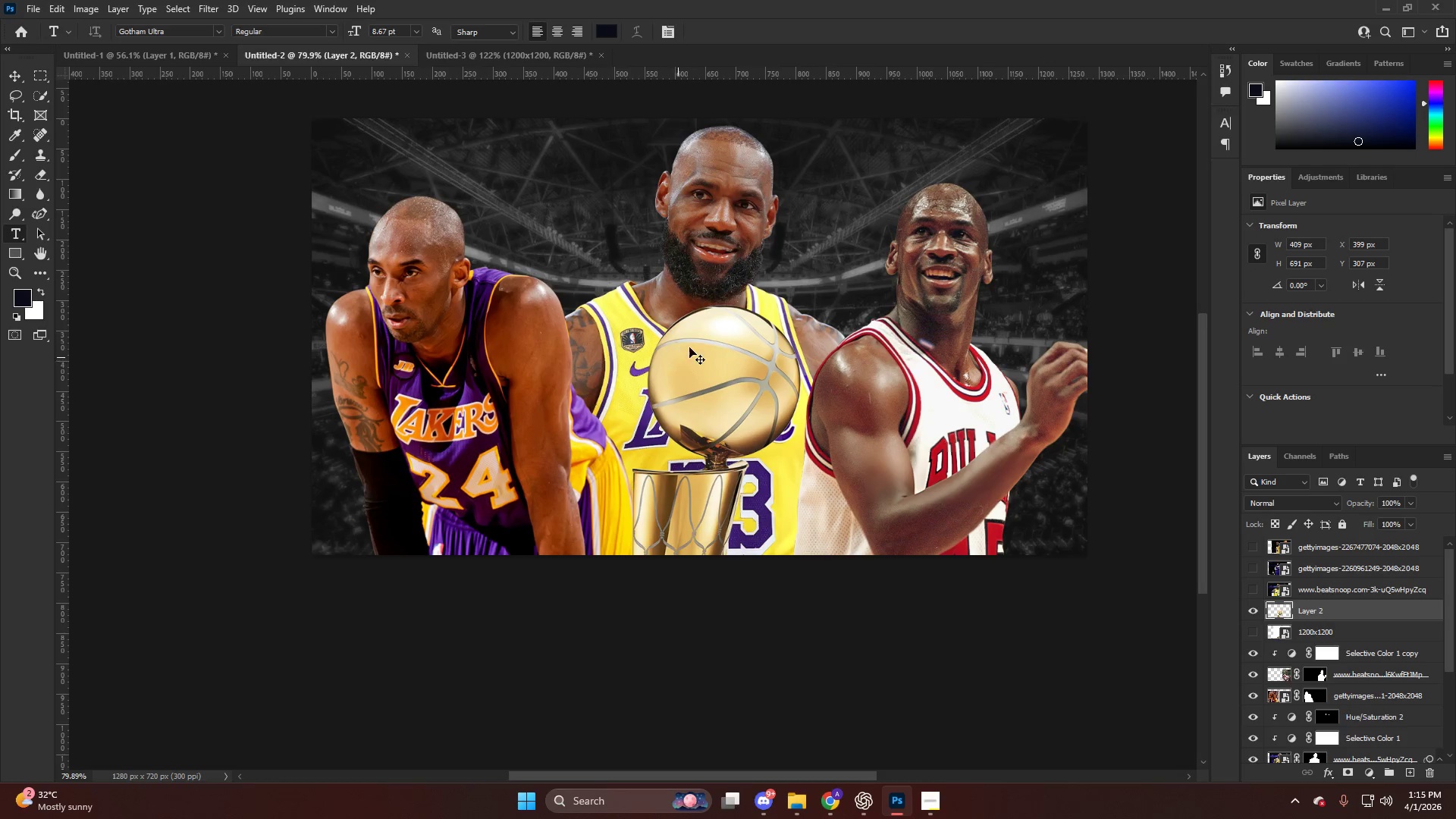 
key(Control+T)
 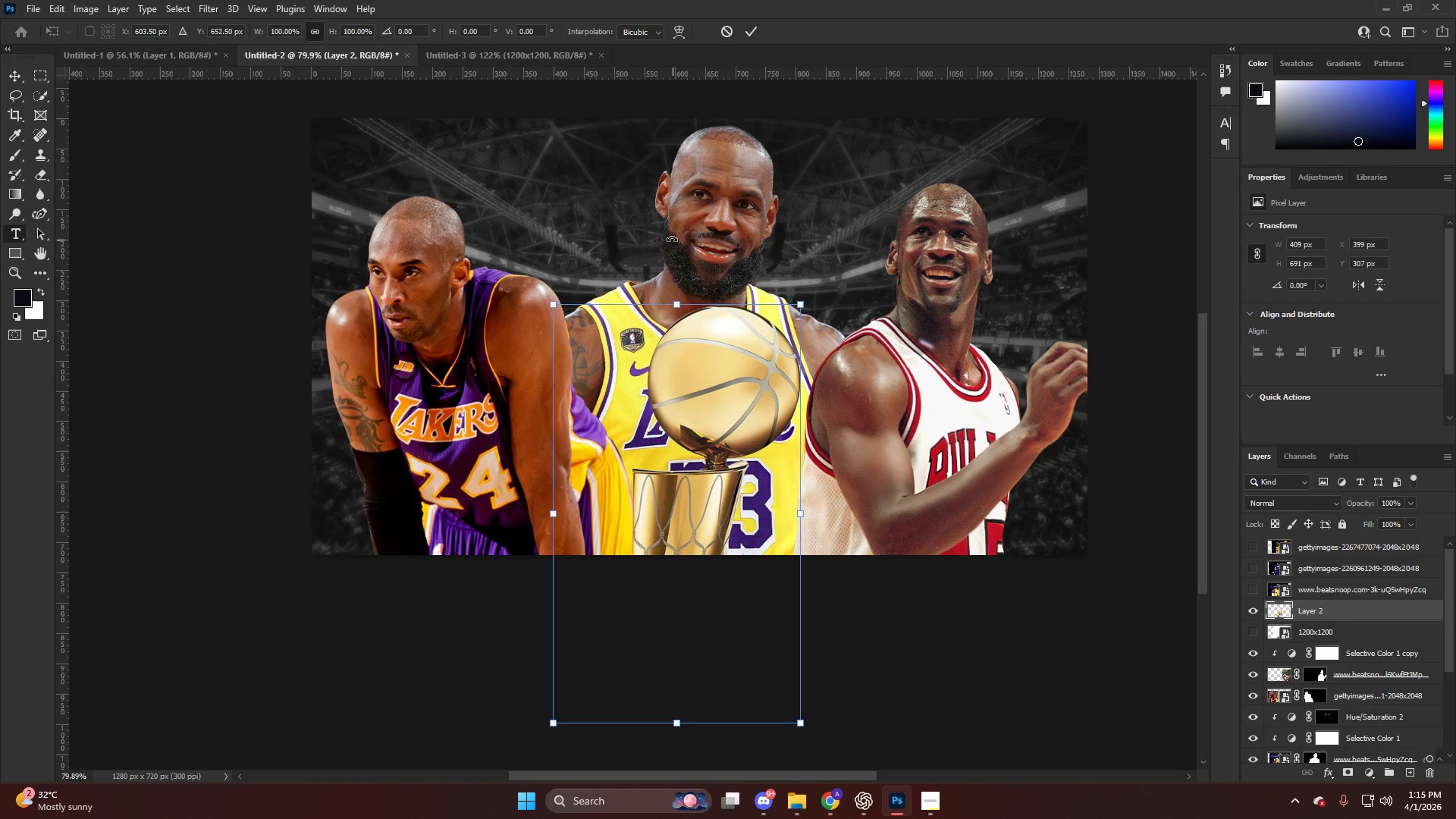 
hold_key(key=AltLeft, duration=1.0)
left_click_drag(start_coordinate=[675, 302], to_coordinate=[681, 333])
 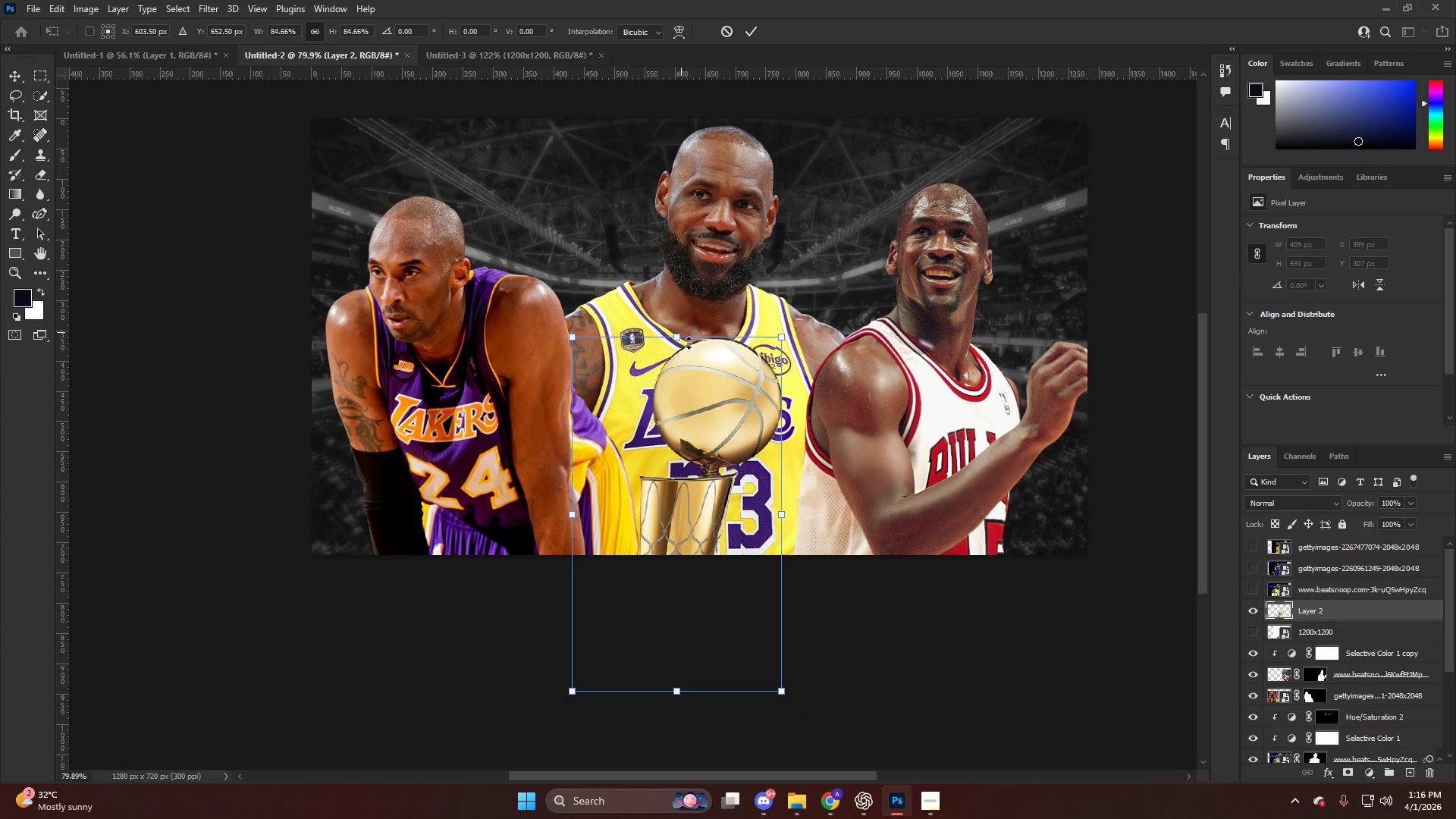 
left_click_drag(start_coordinate=[696, 413], to_coordinate=[692, 390])
 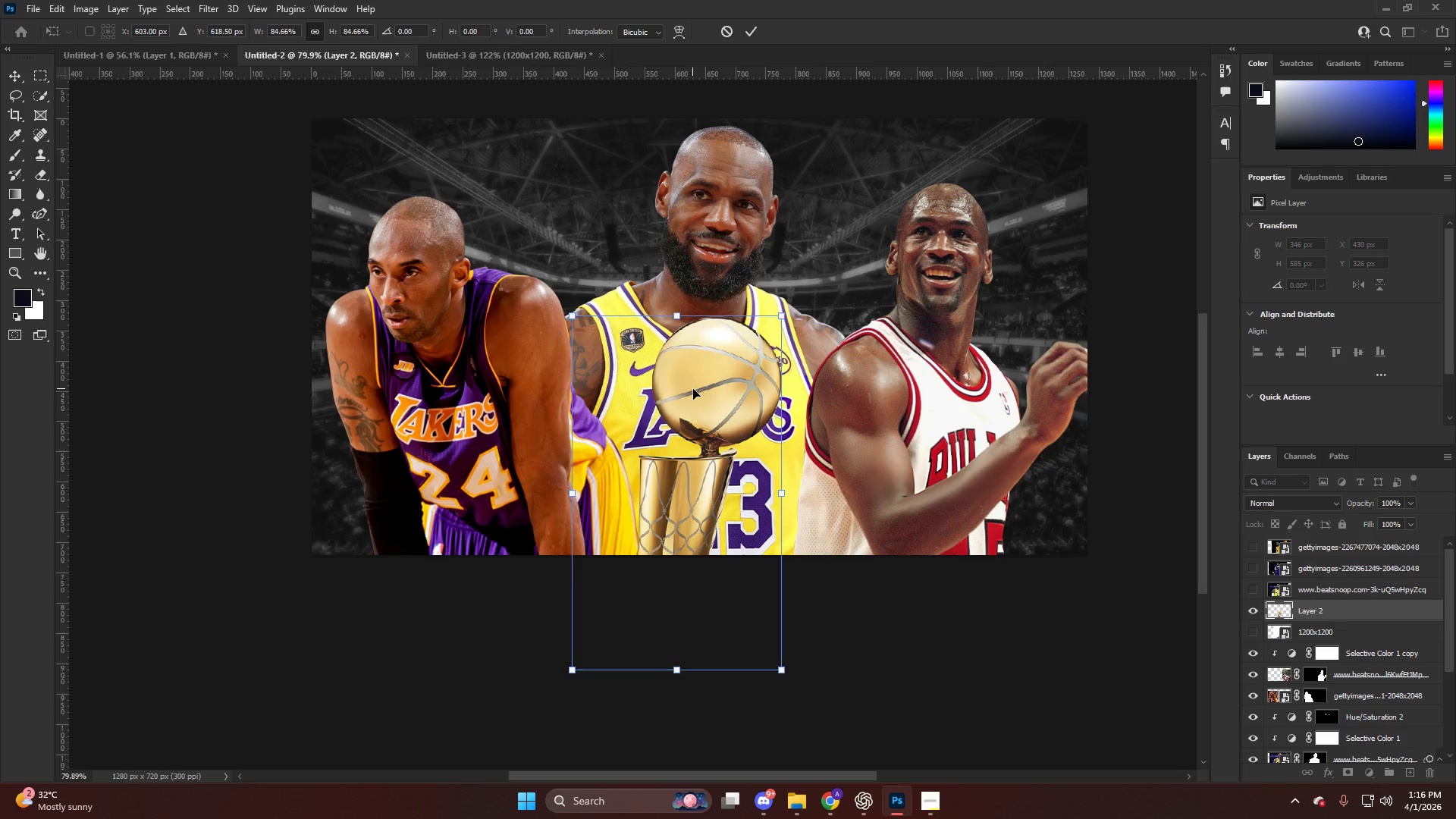 
key(NumpadEnter)
 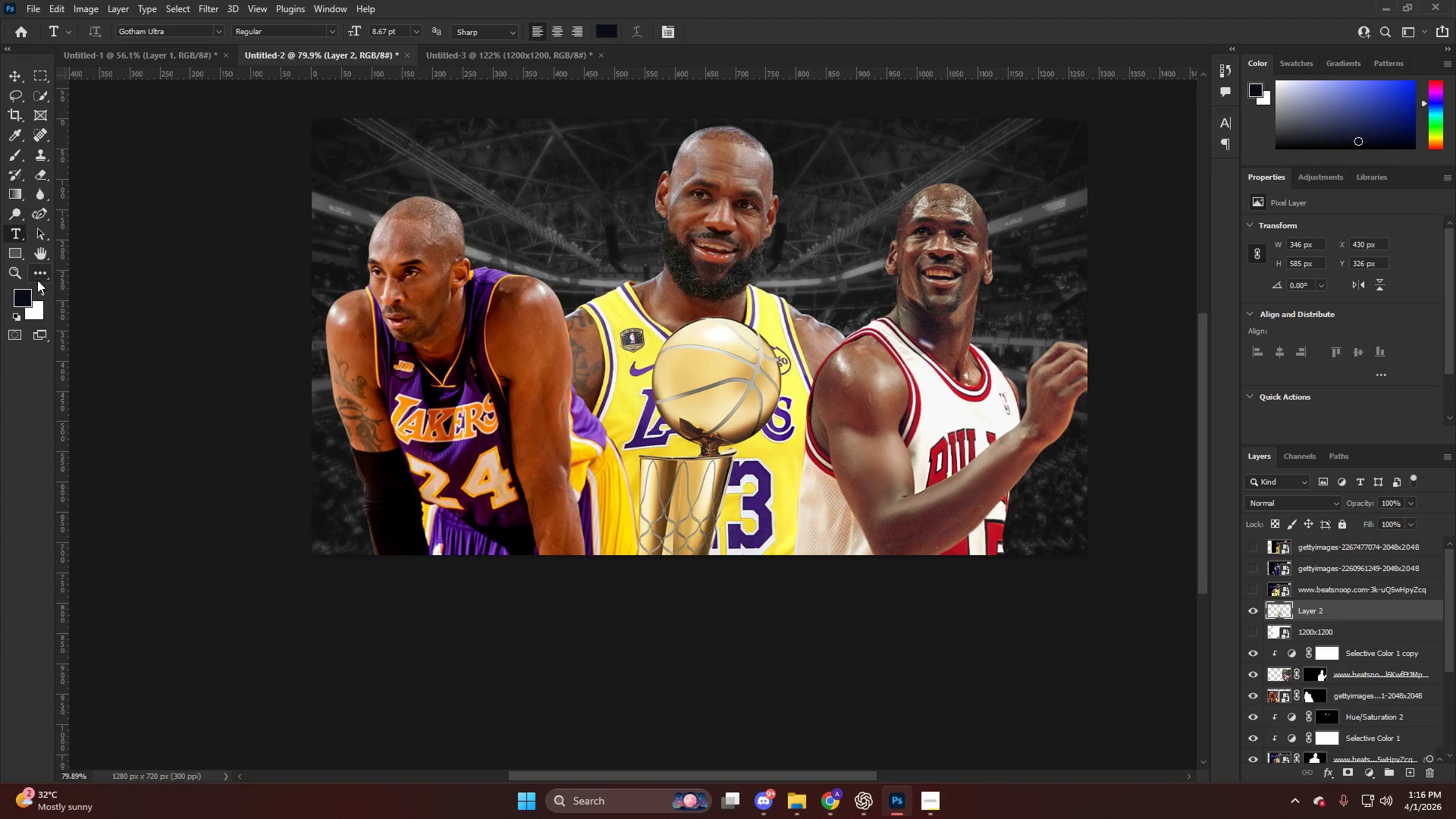 
left_click([39, 281])
 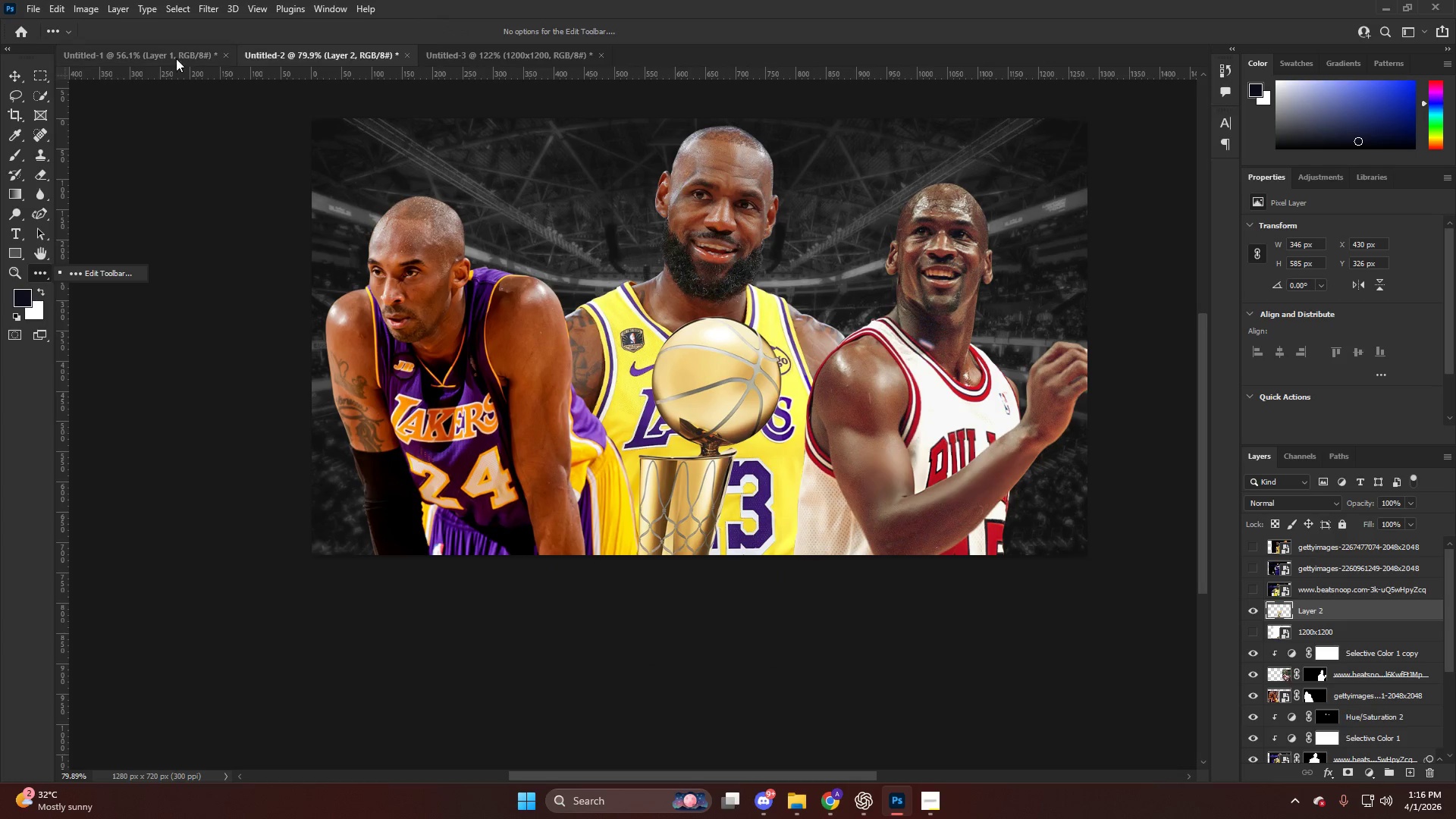 
left_click([264, 9])
 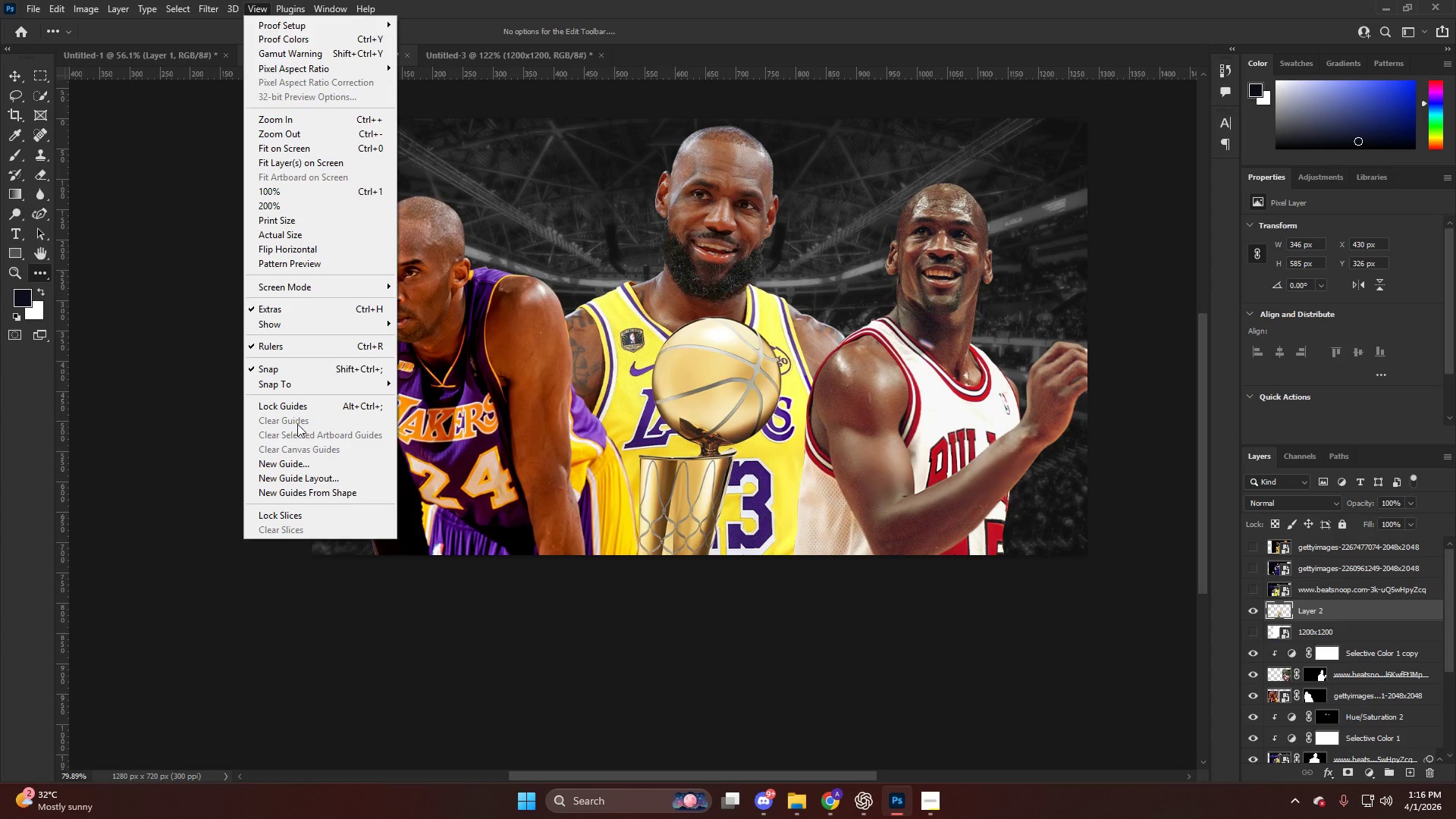 
left_click([302, 479])
 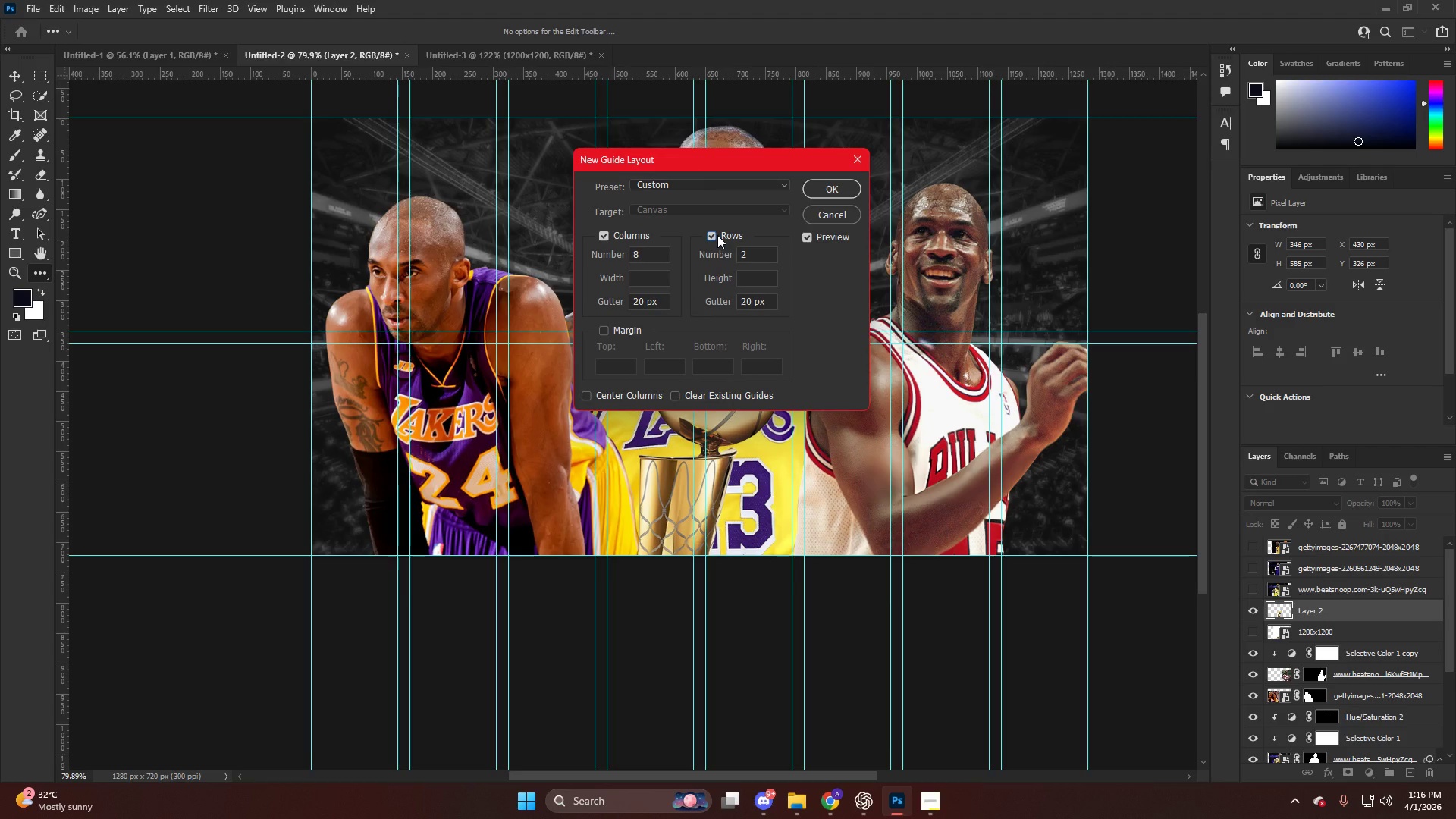 
left_click([606, 329])
 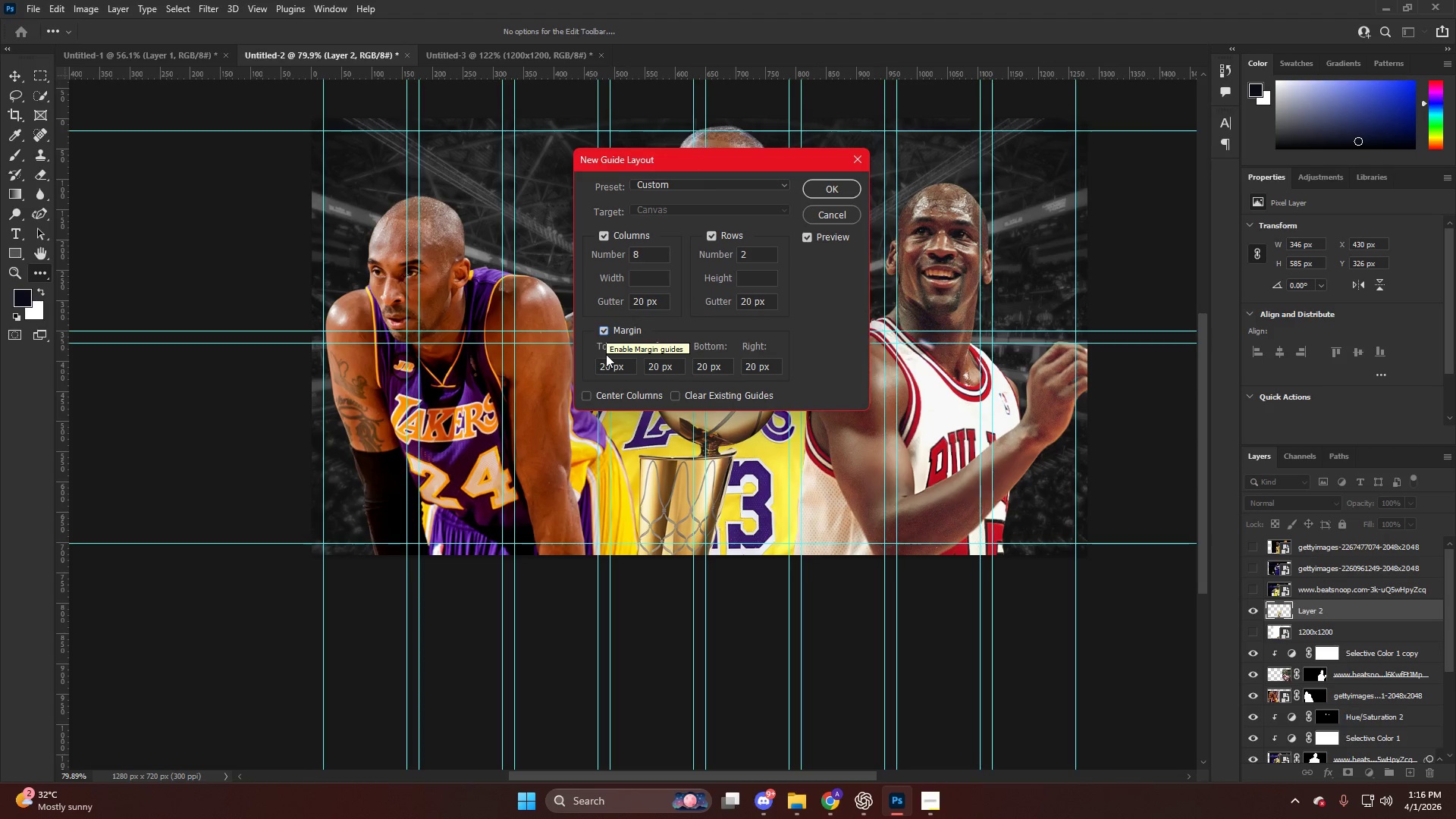 
left_click_drag(start_coordinate=[624, 370], to_coordinate=[541, 371])
 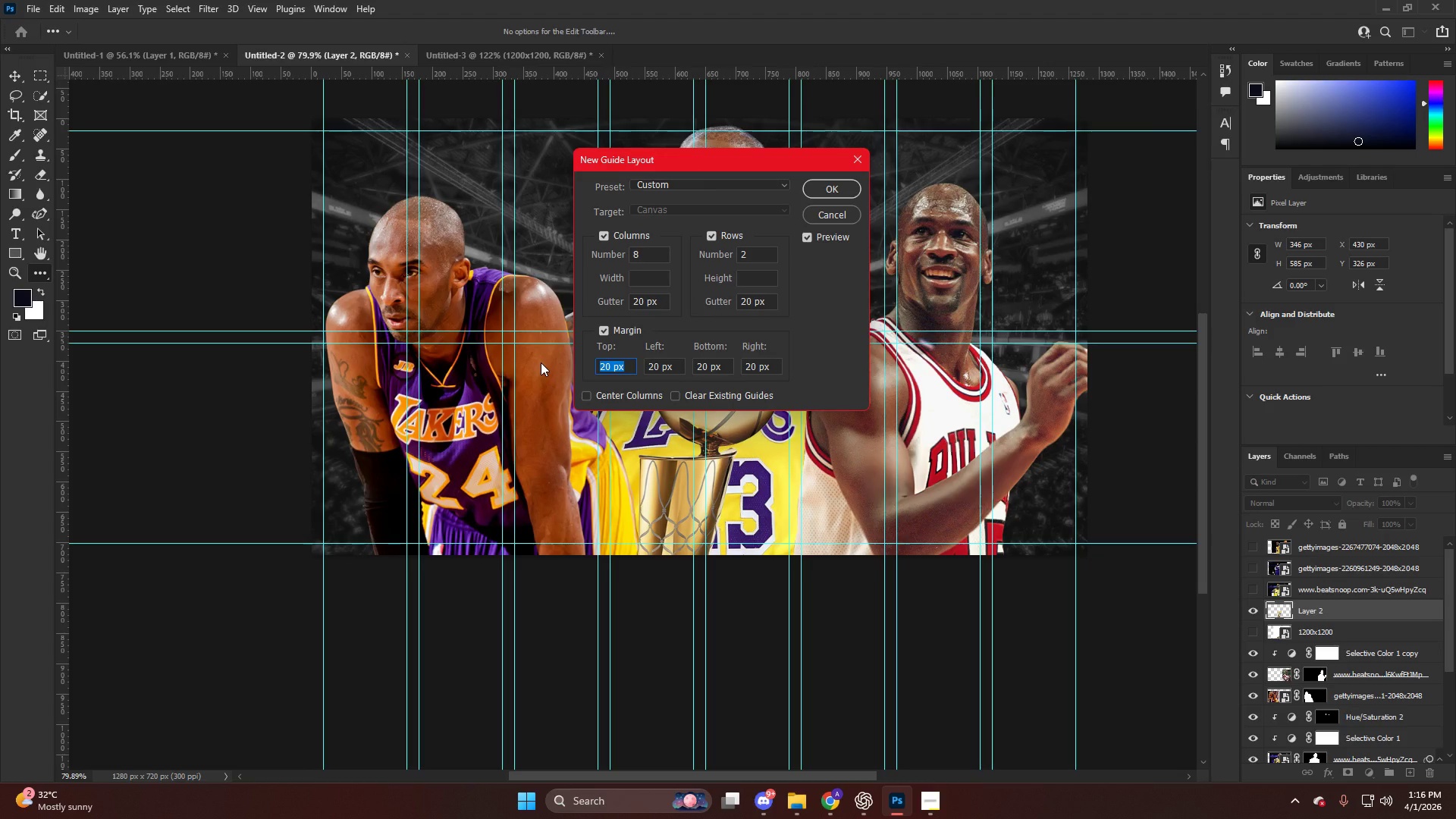 
key(Numpad4)
 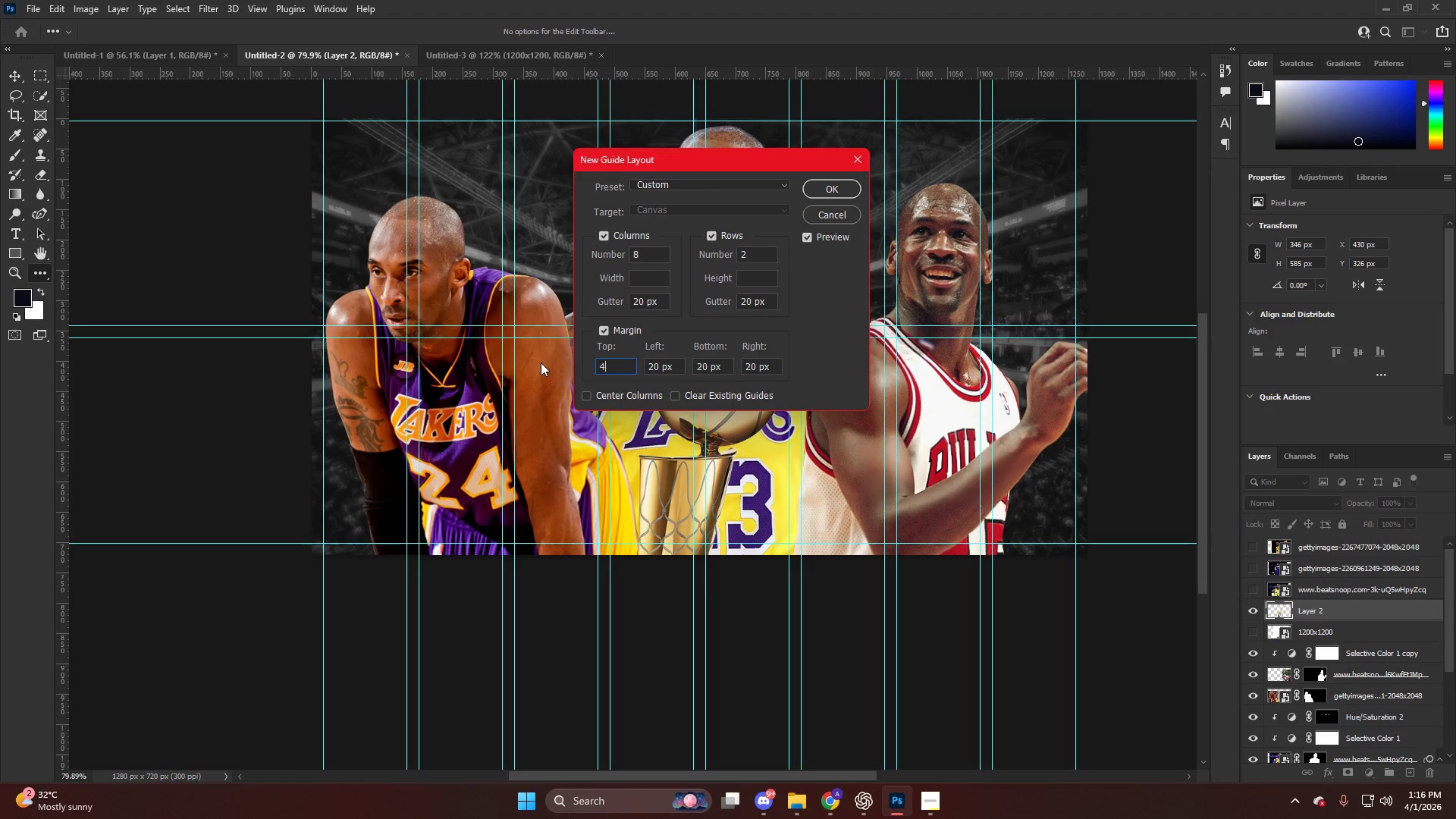 
key(Numpad0)
 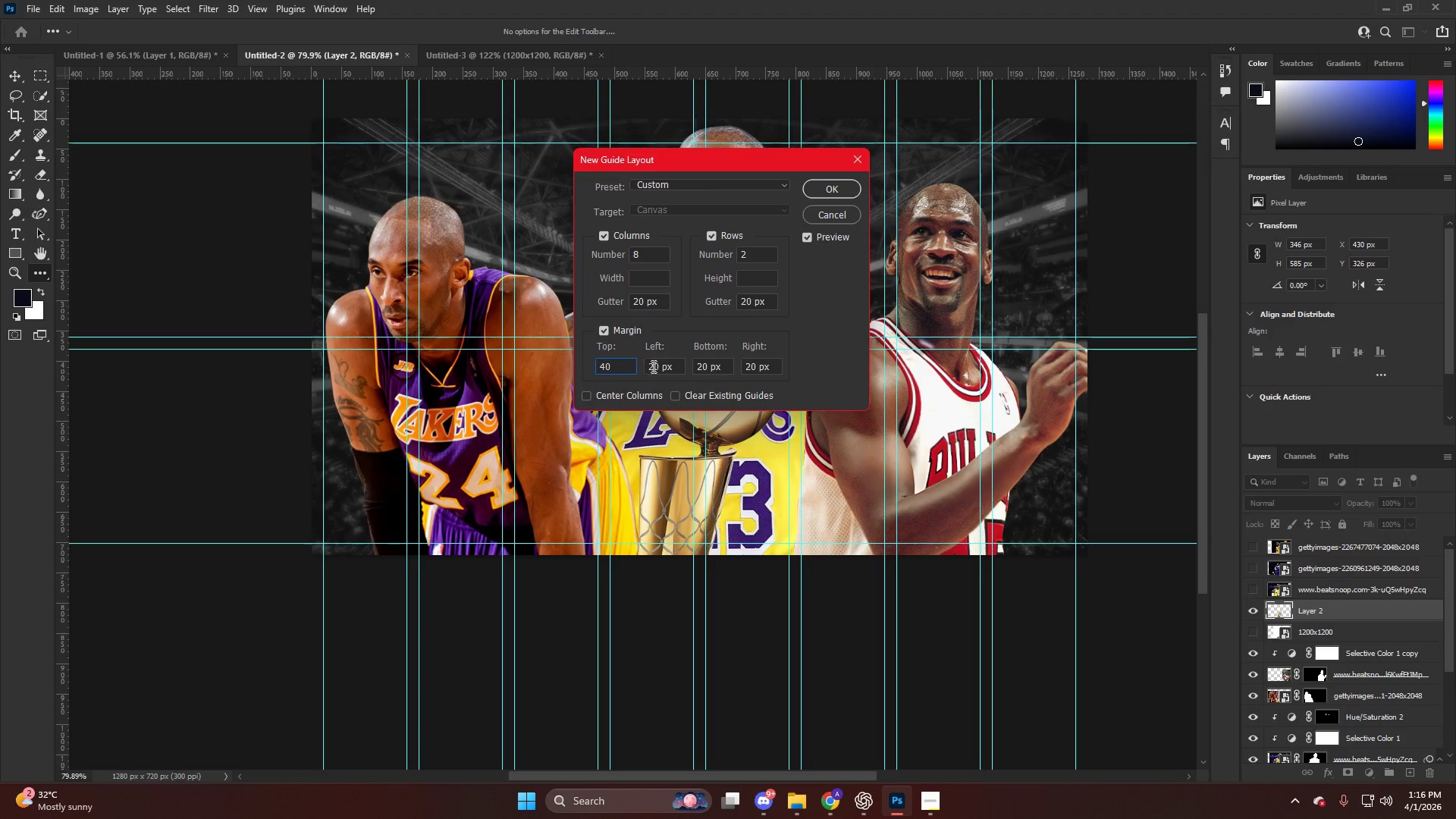 
left_click_drag(start_coordinate=[669, 366], to_coordinate=[598, 372])
 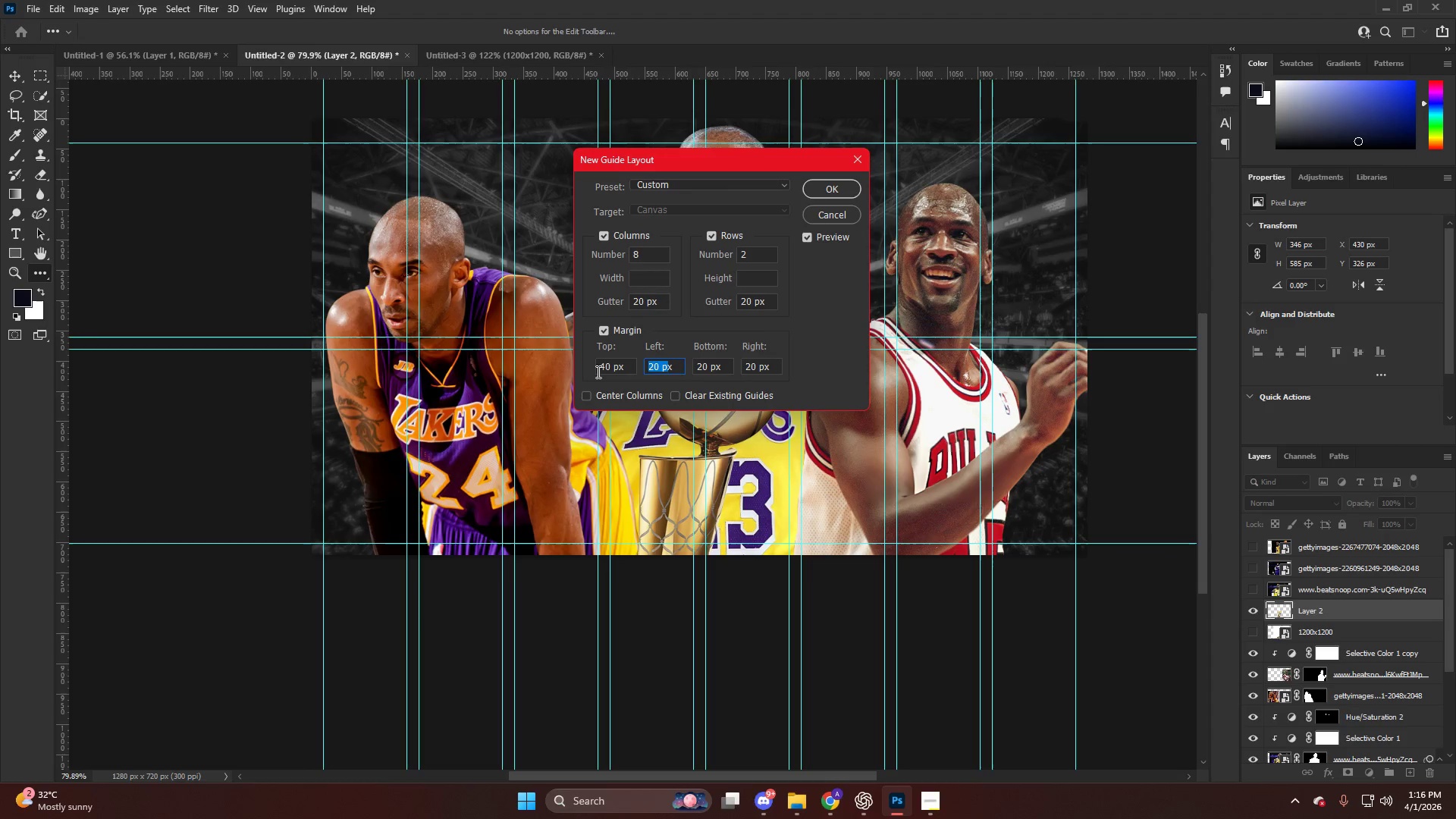 
key(Numpad4)
 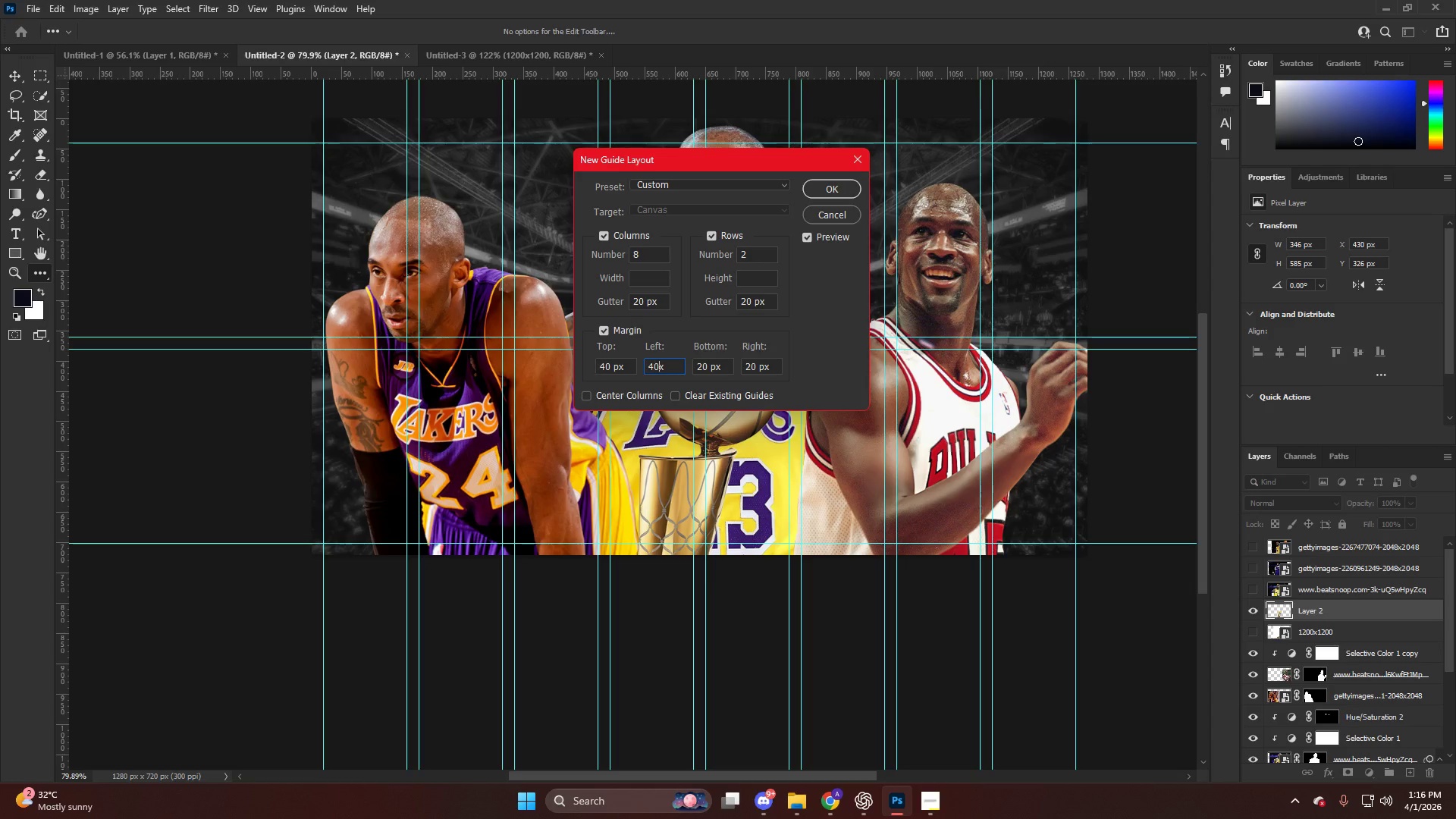 
key(Numpad0)
 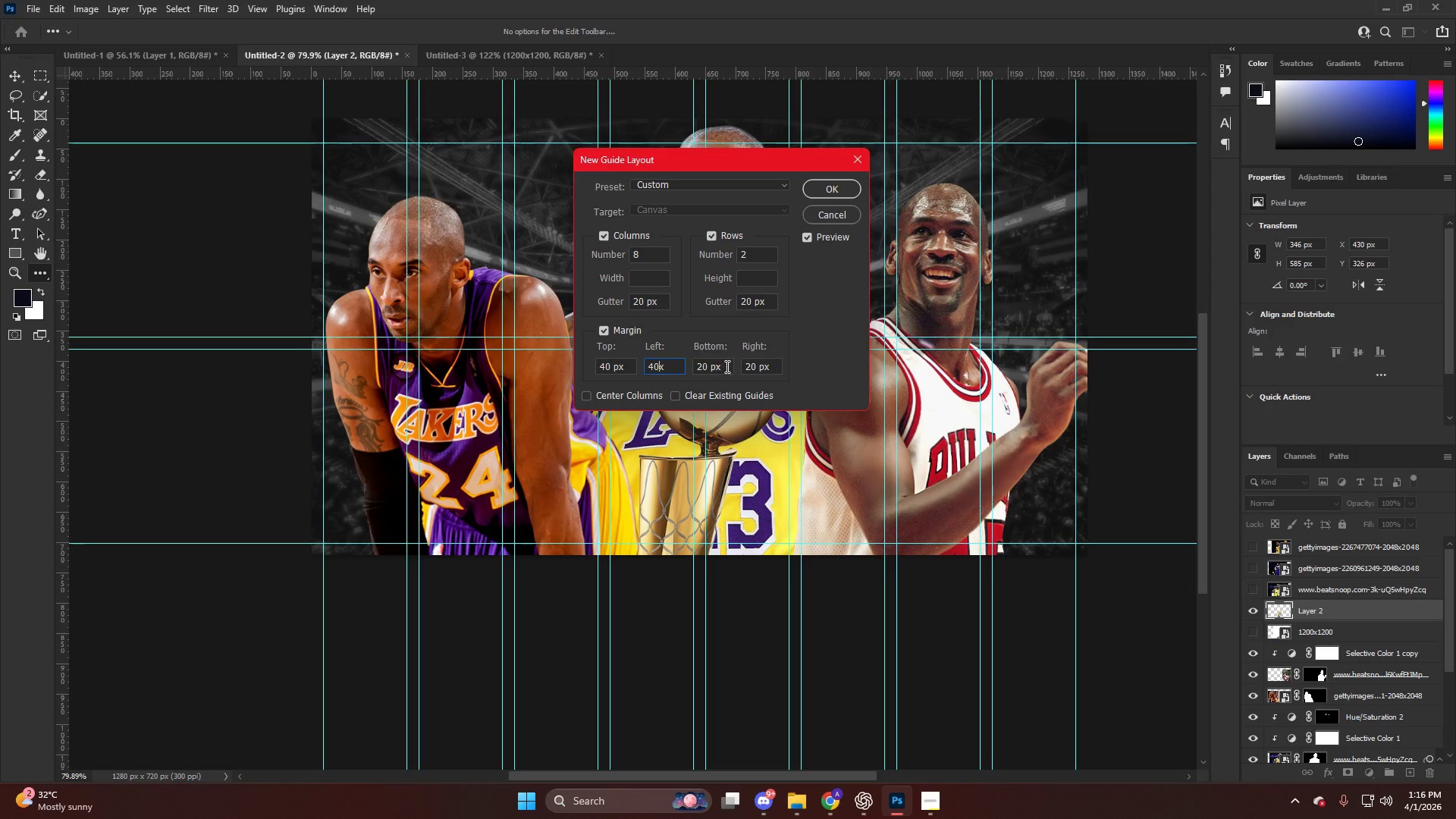 
left_click_drag(start_coordinate=[728, 368], to_coordinate=[678, 375])
 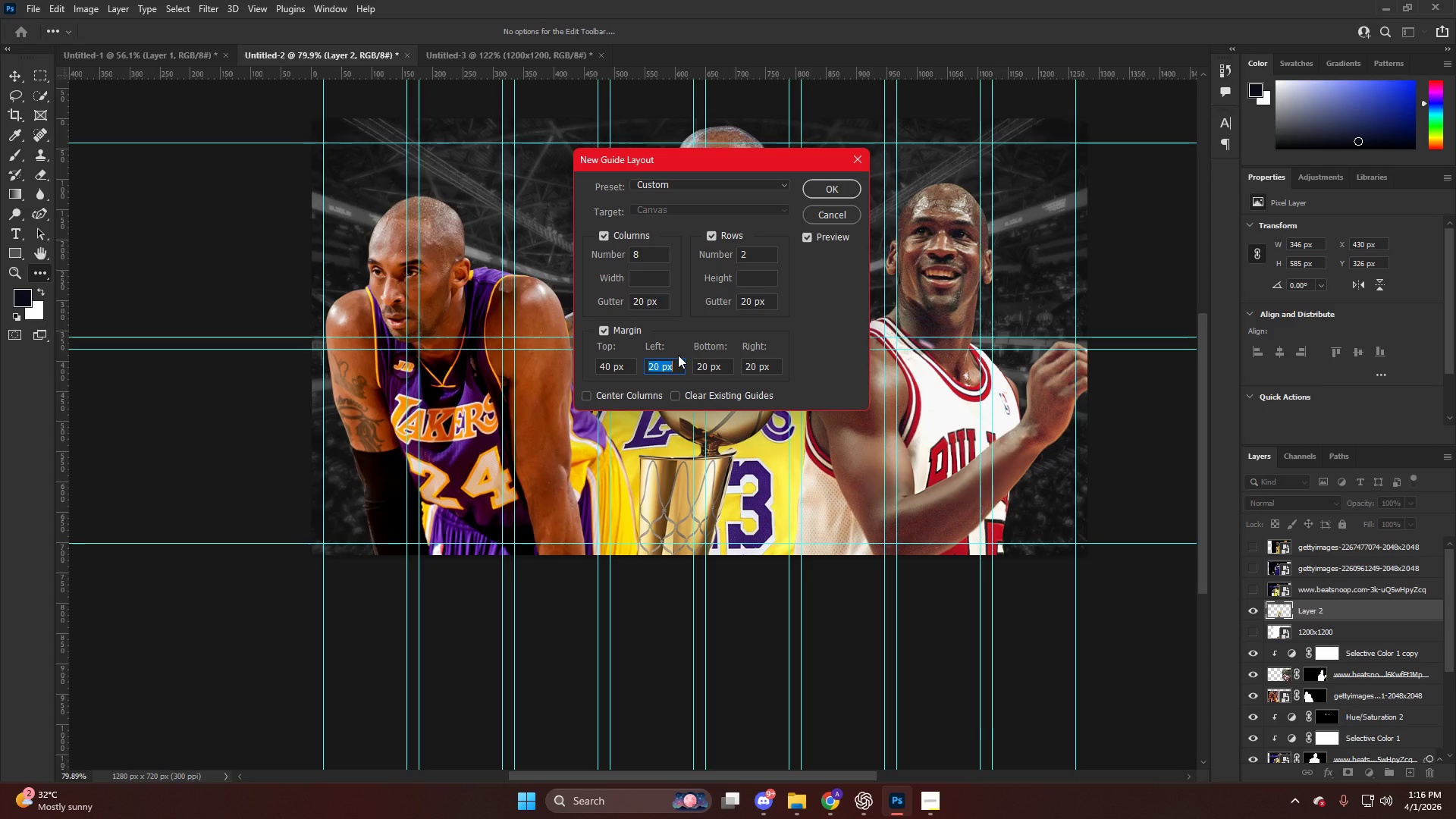 
key(Numpad4)
 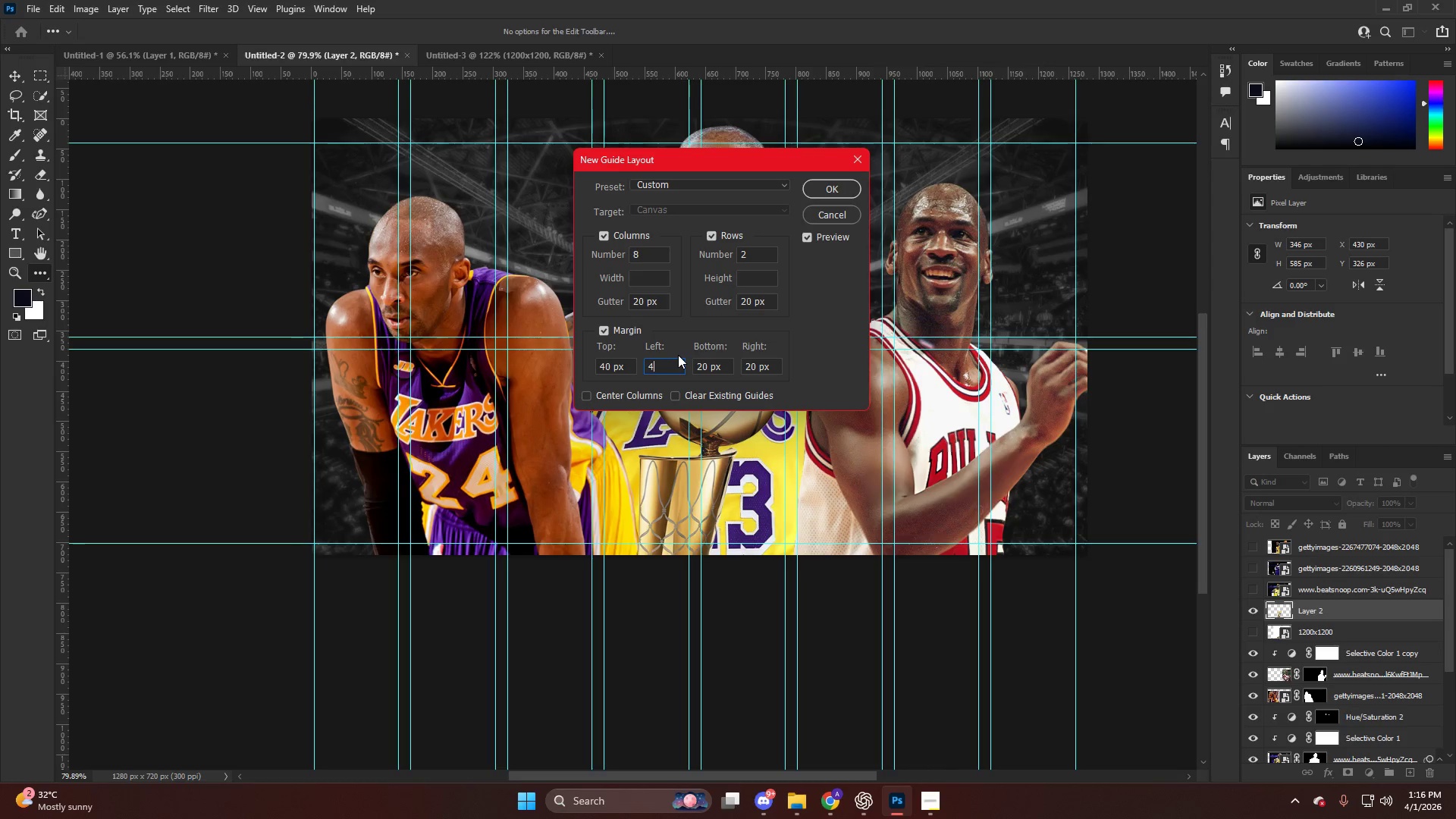 
key(Numpad0)
 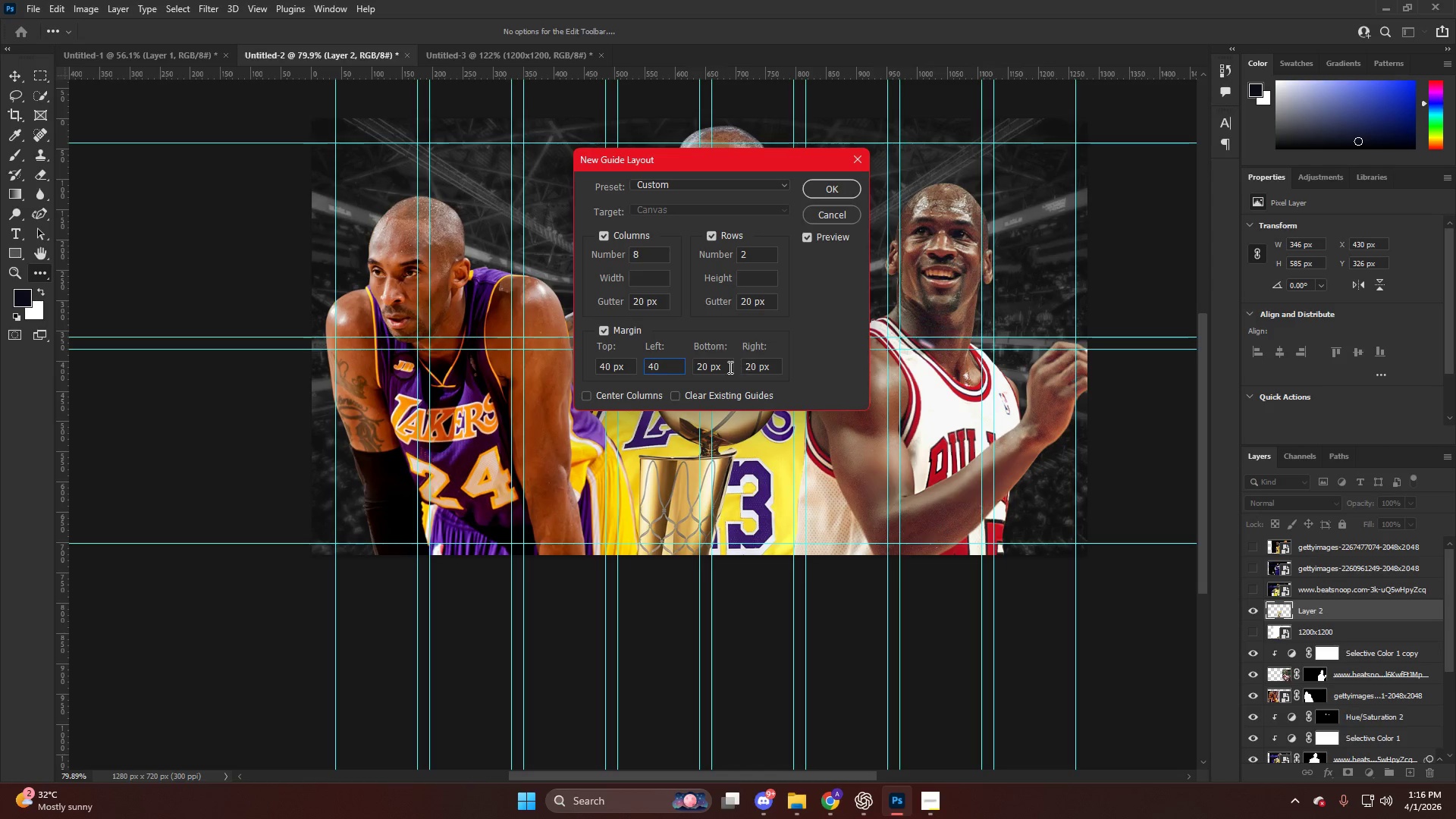 
left_click_drag(start_coordinate=[729, 367], to_coordinate=[610, 378])
 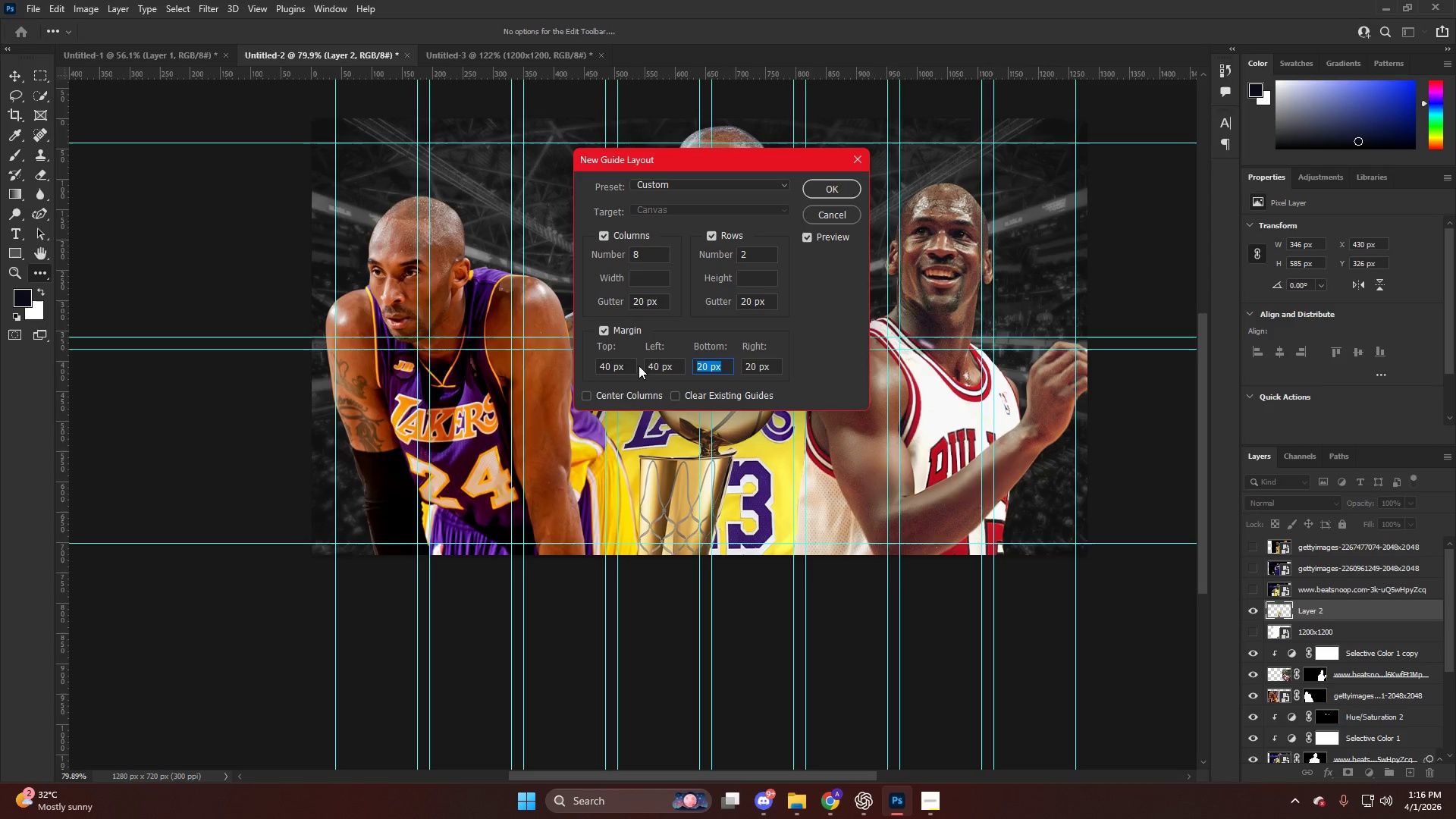 
key(Numpad4)
 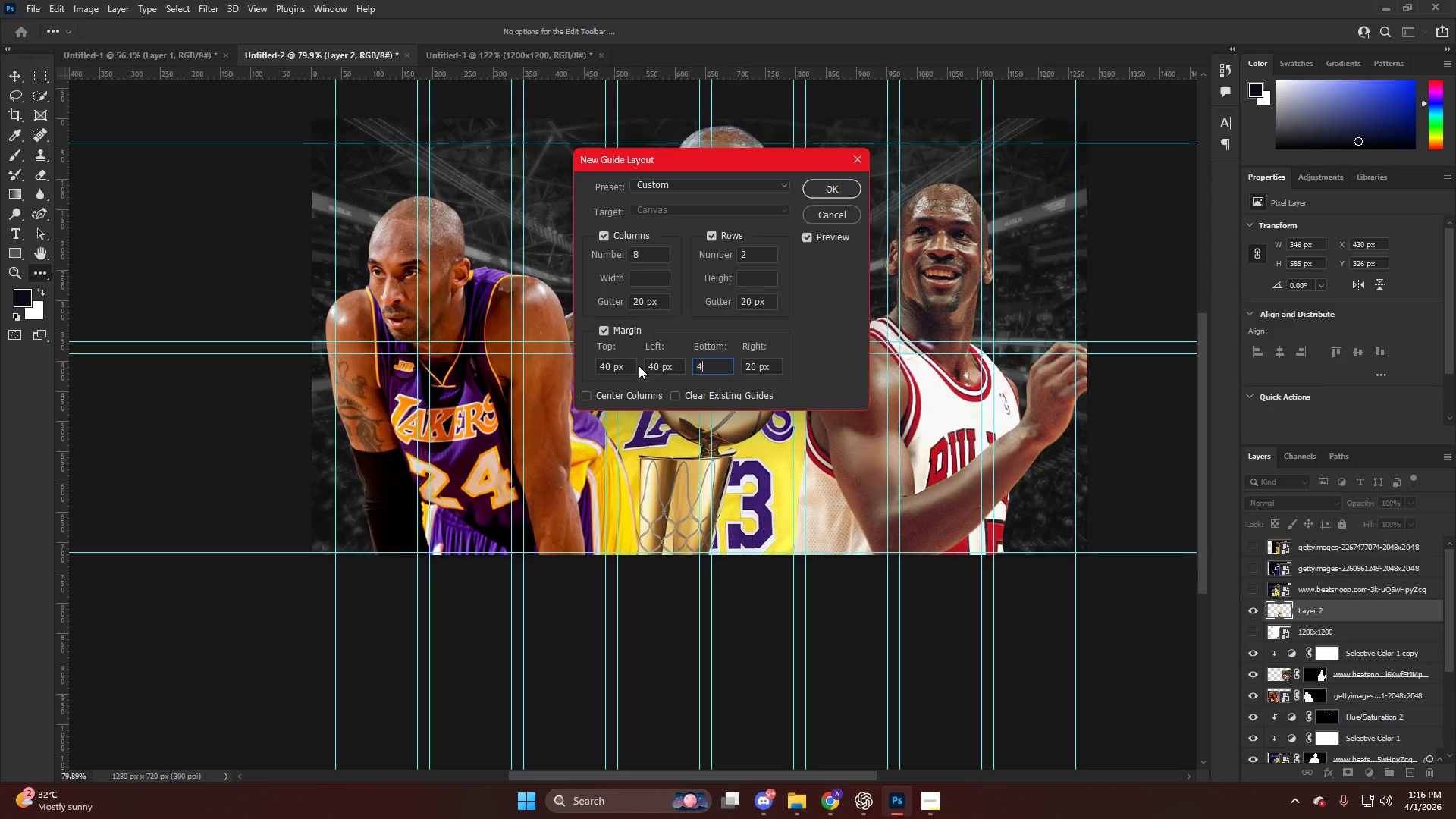 
key(Numpad0)
 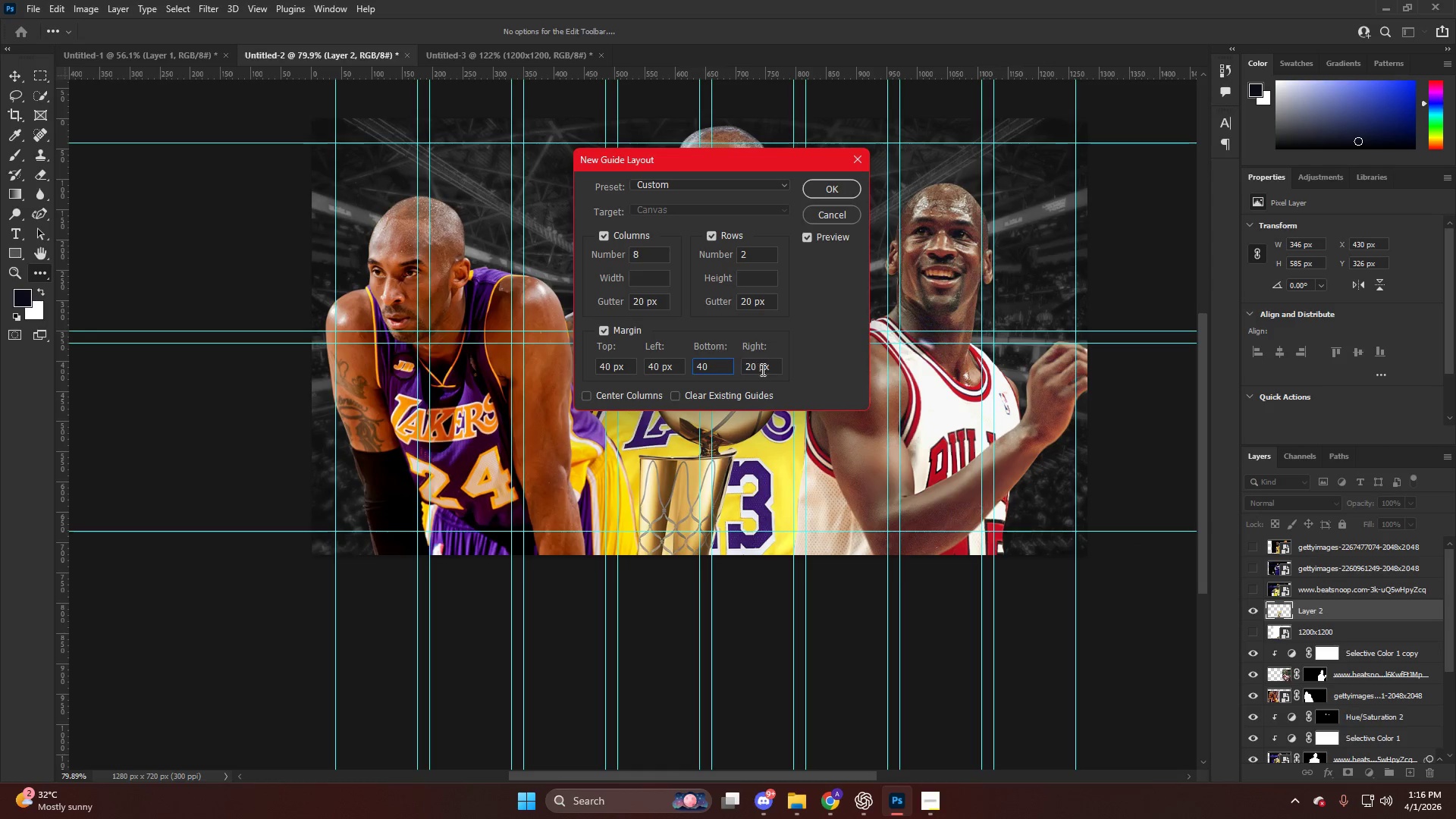 
left_click_drag(start_coordinate=[780, 370], to_coordinate=[721, 375])
 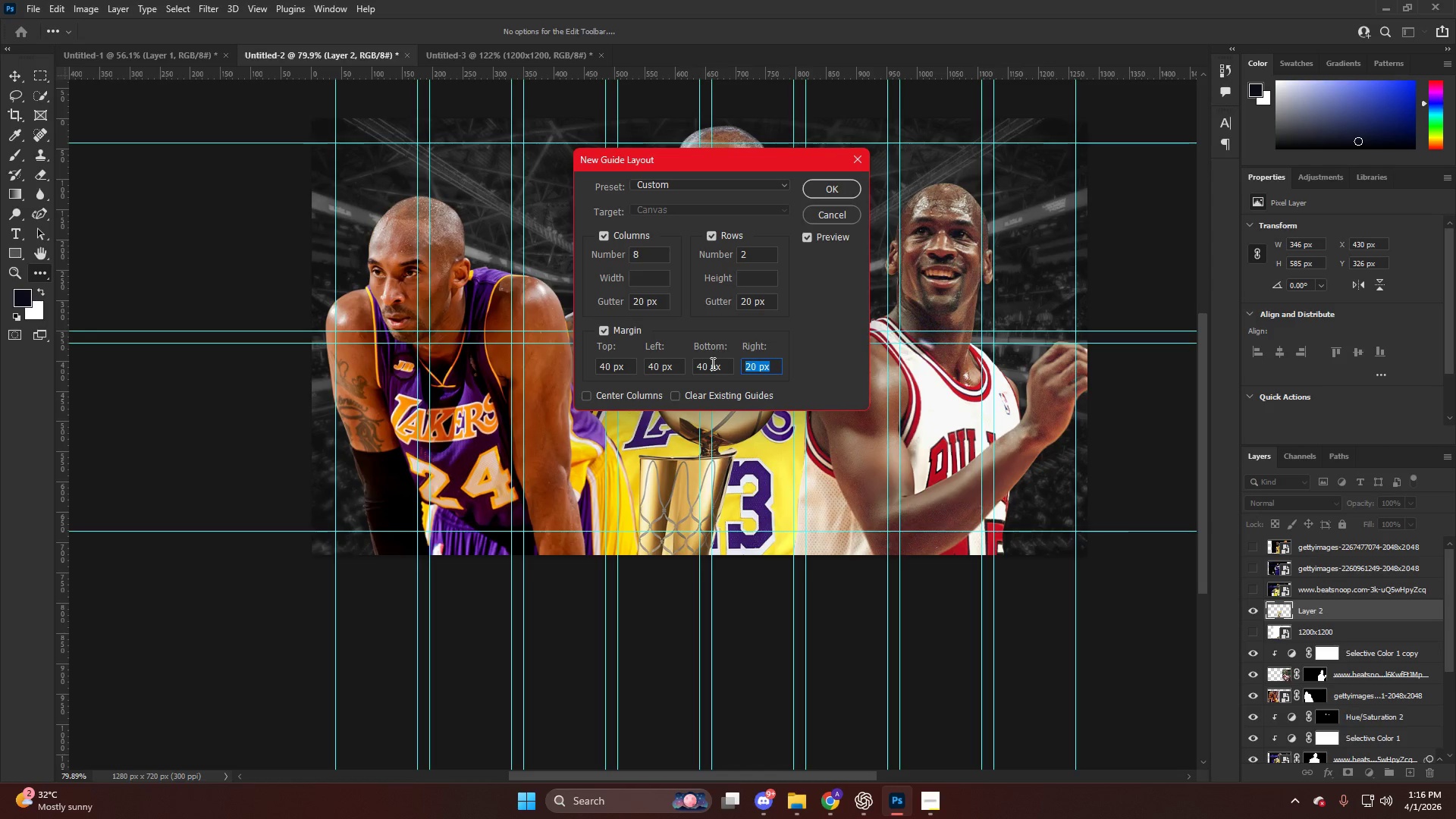 
key(Numpad2)
 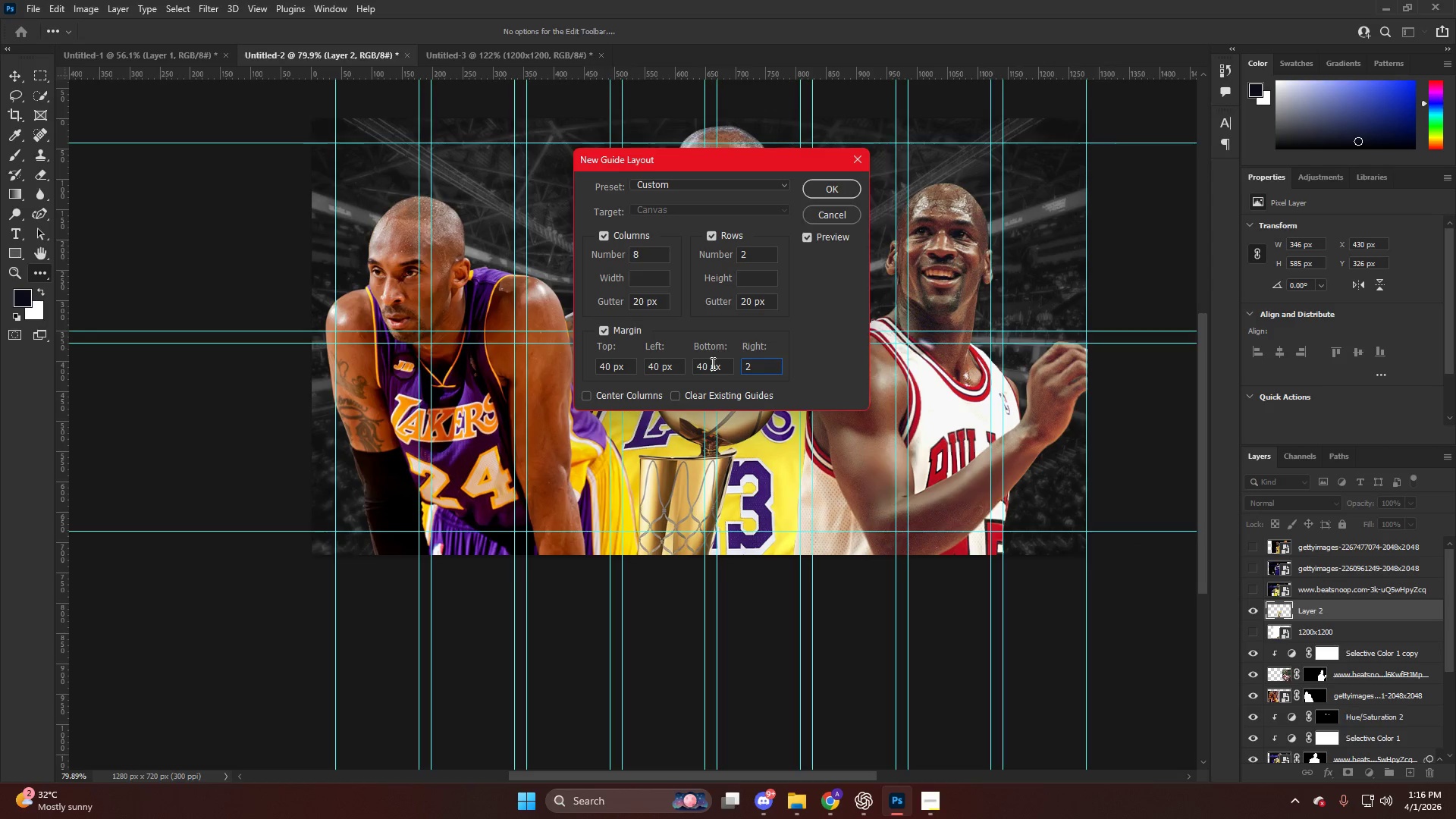 
key(Backspace)
 